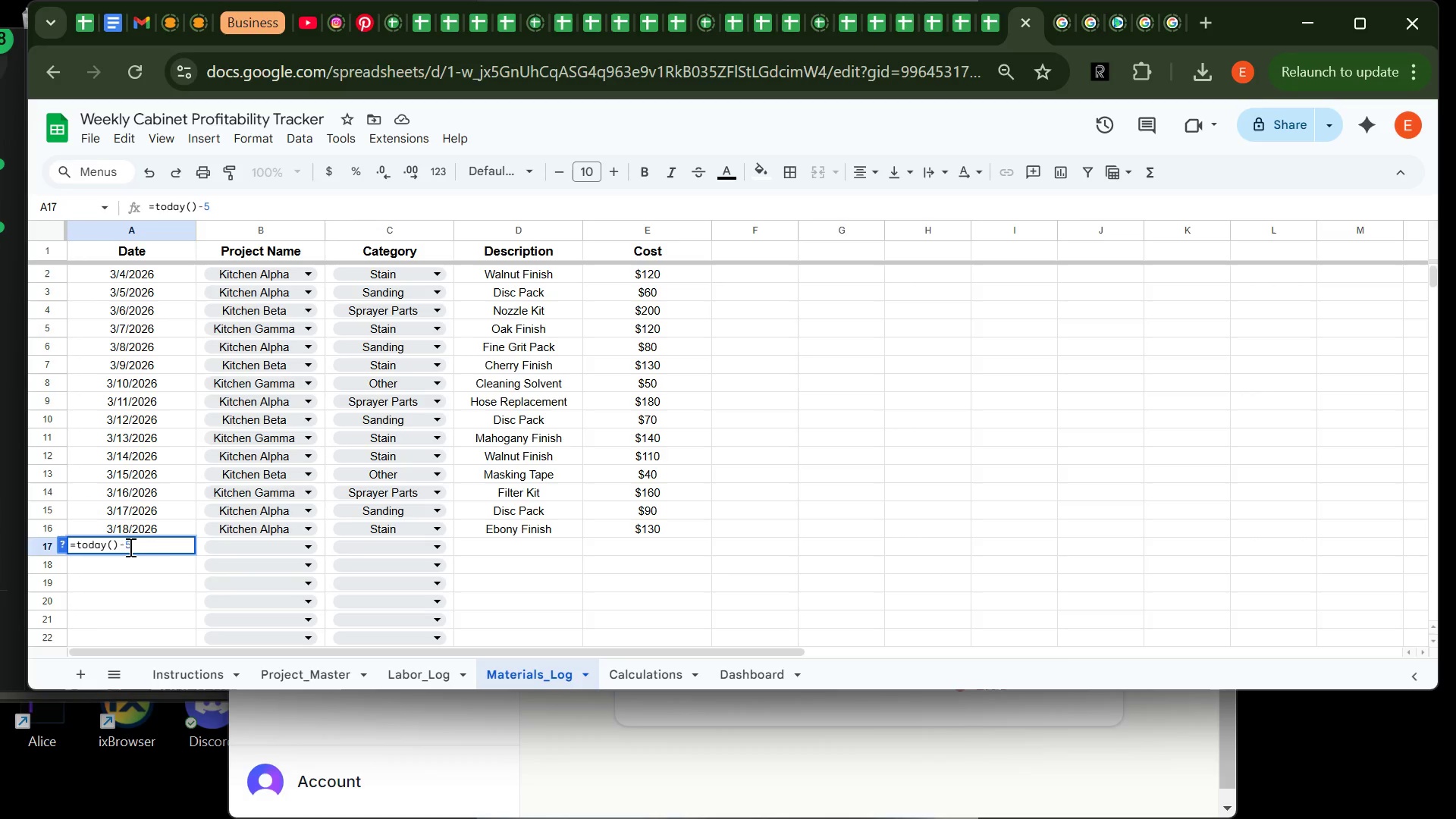 
left_click([245, 543])
 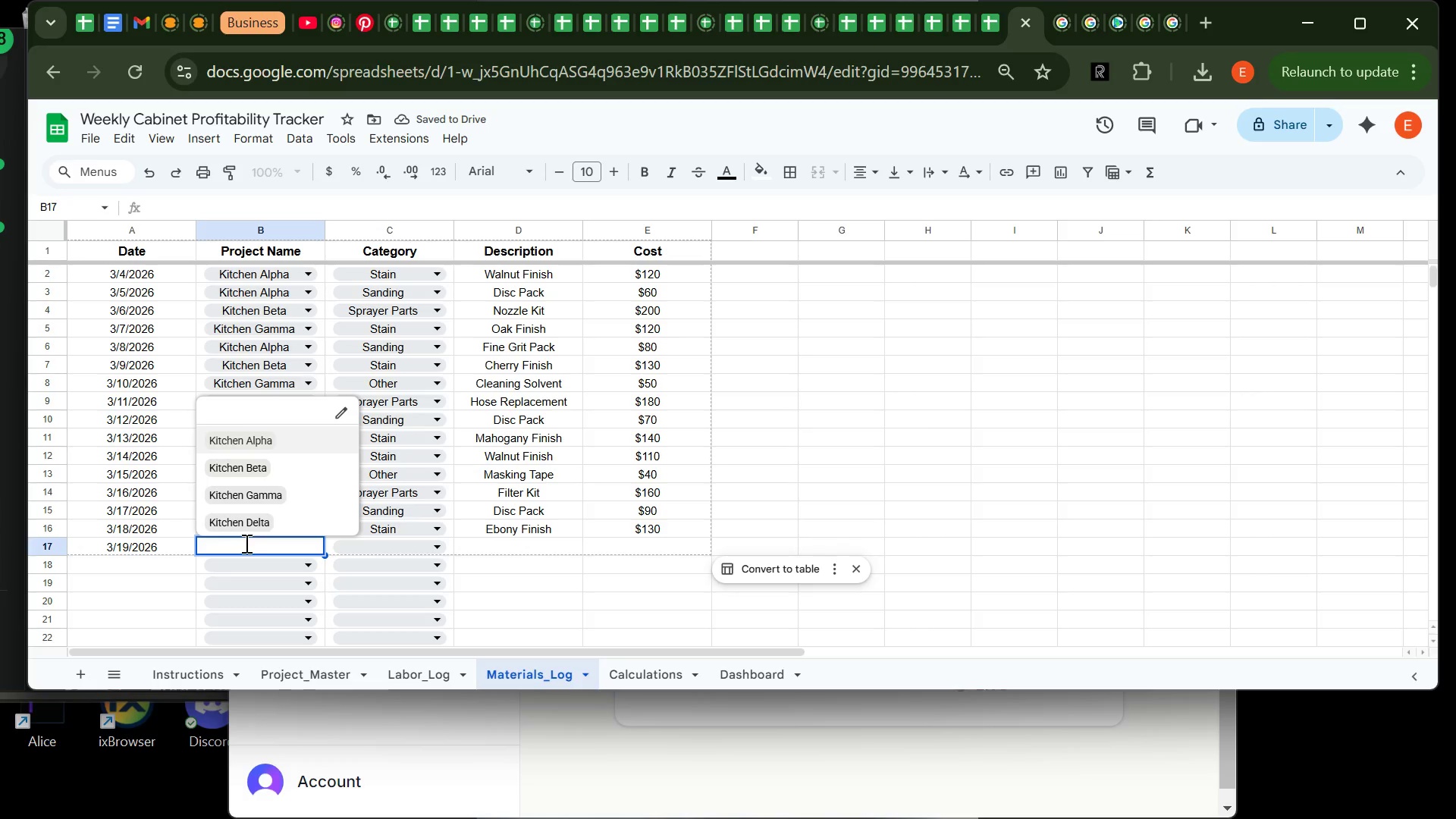 
wait(5.83)
 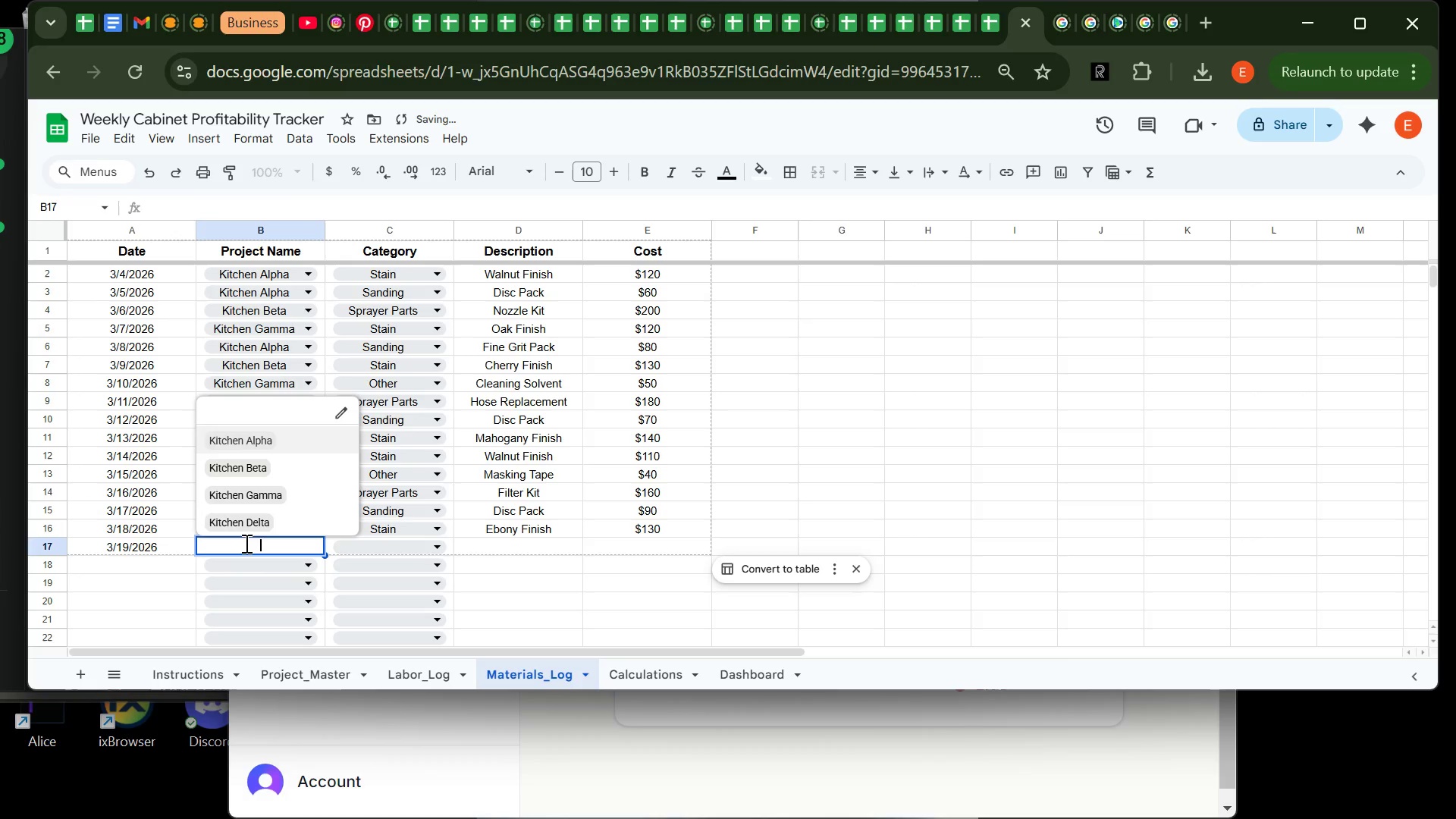 
left_click([265, 516])
 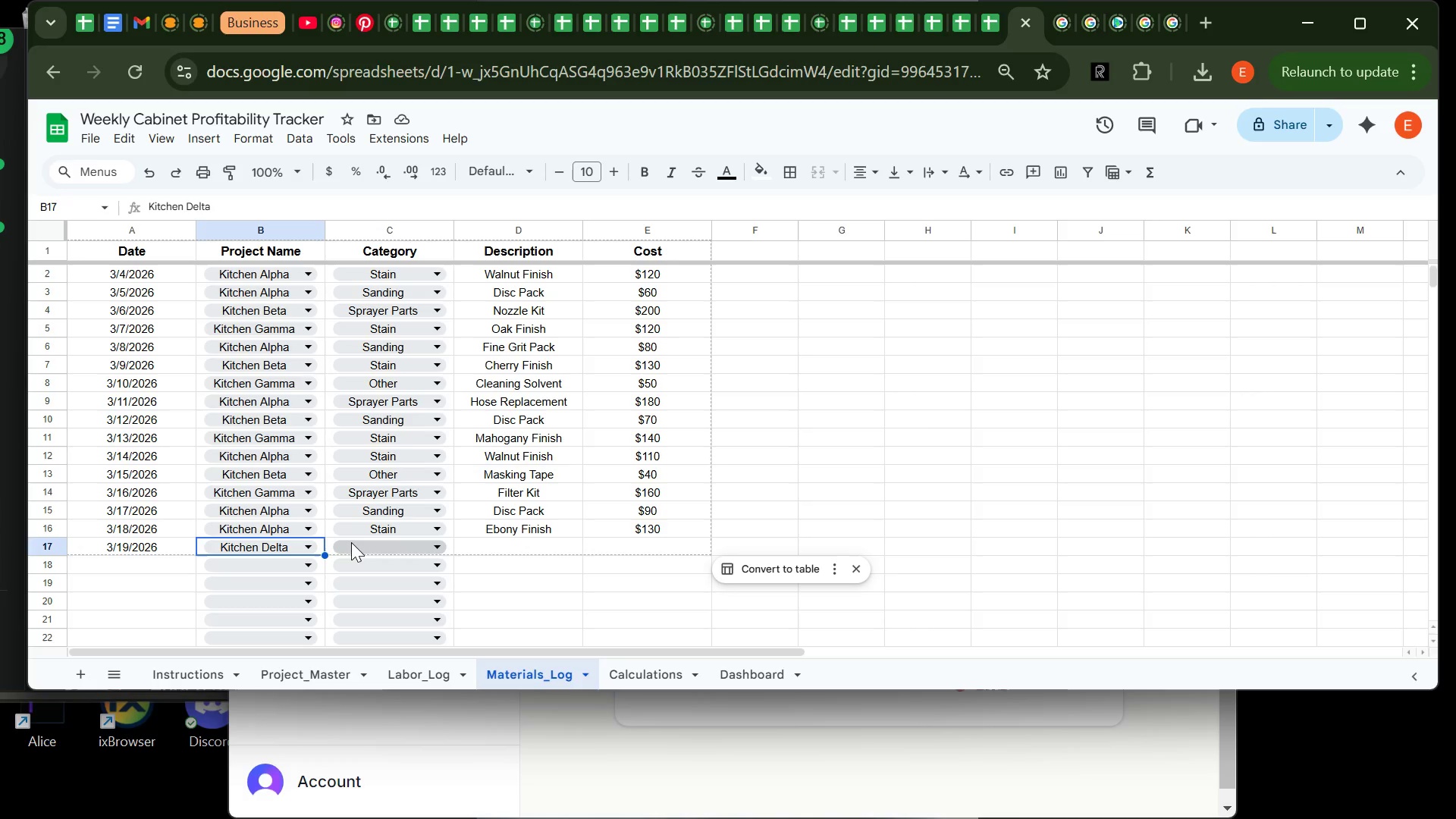 
wait(12.44)
 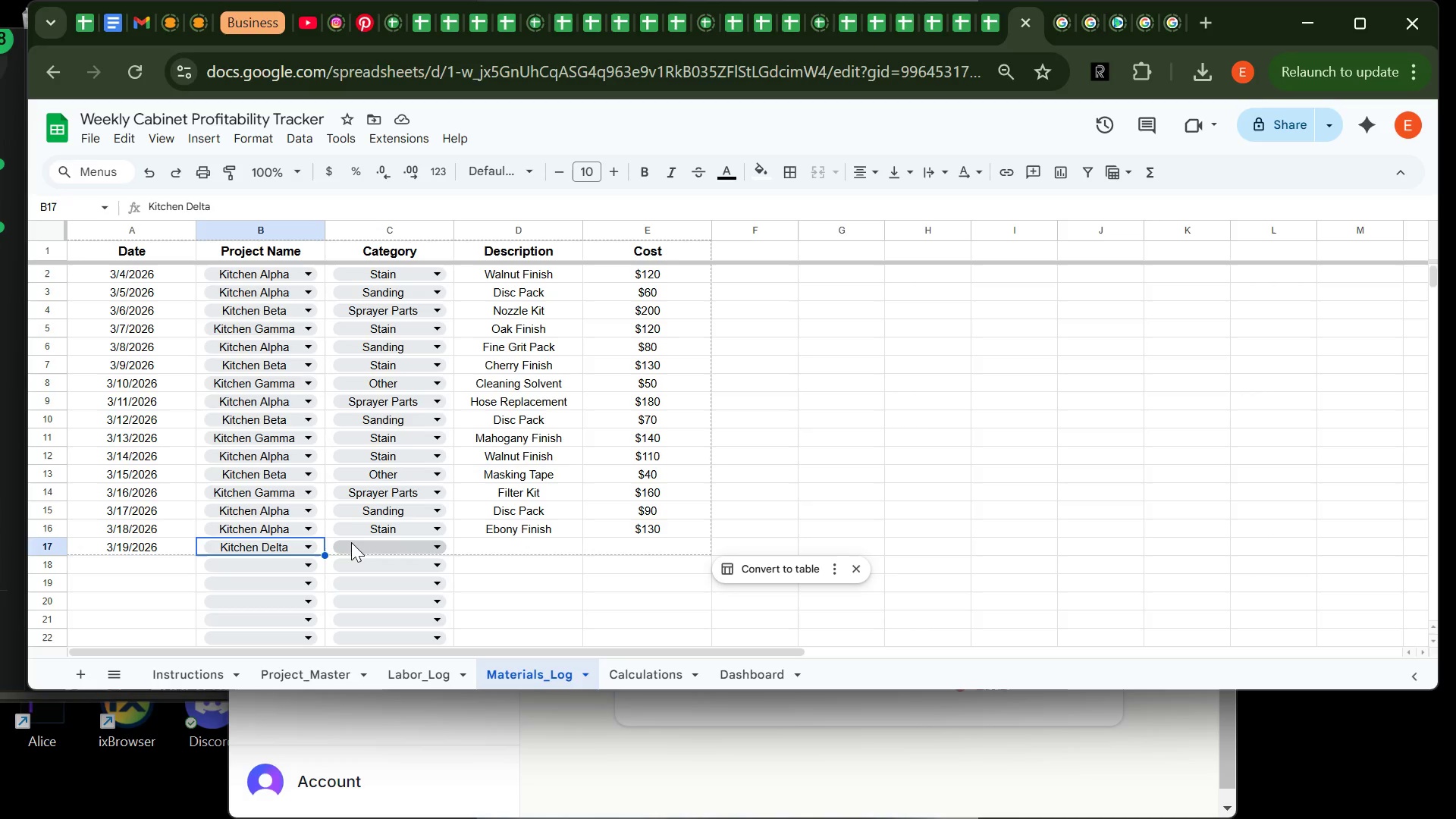 
left_click([352, 541])
 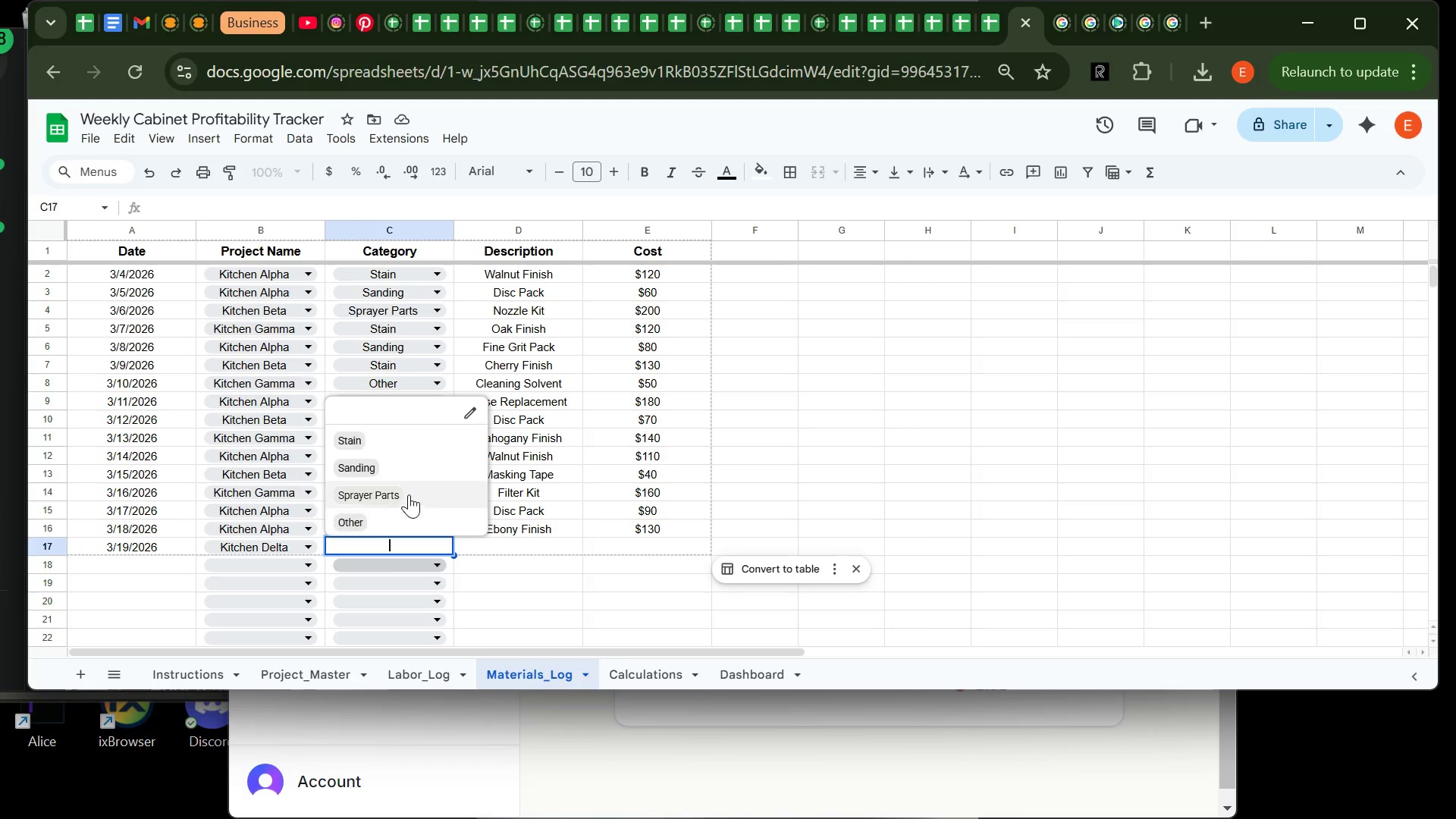 
left_click([409, 494])
 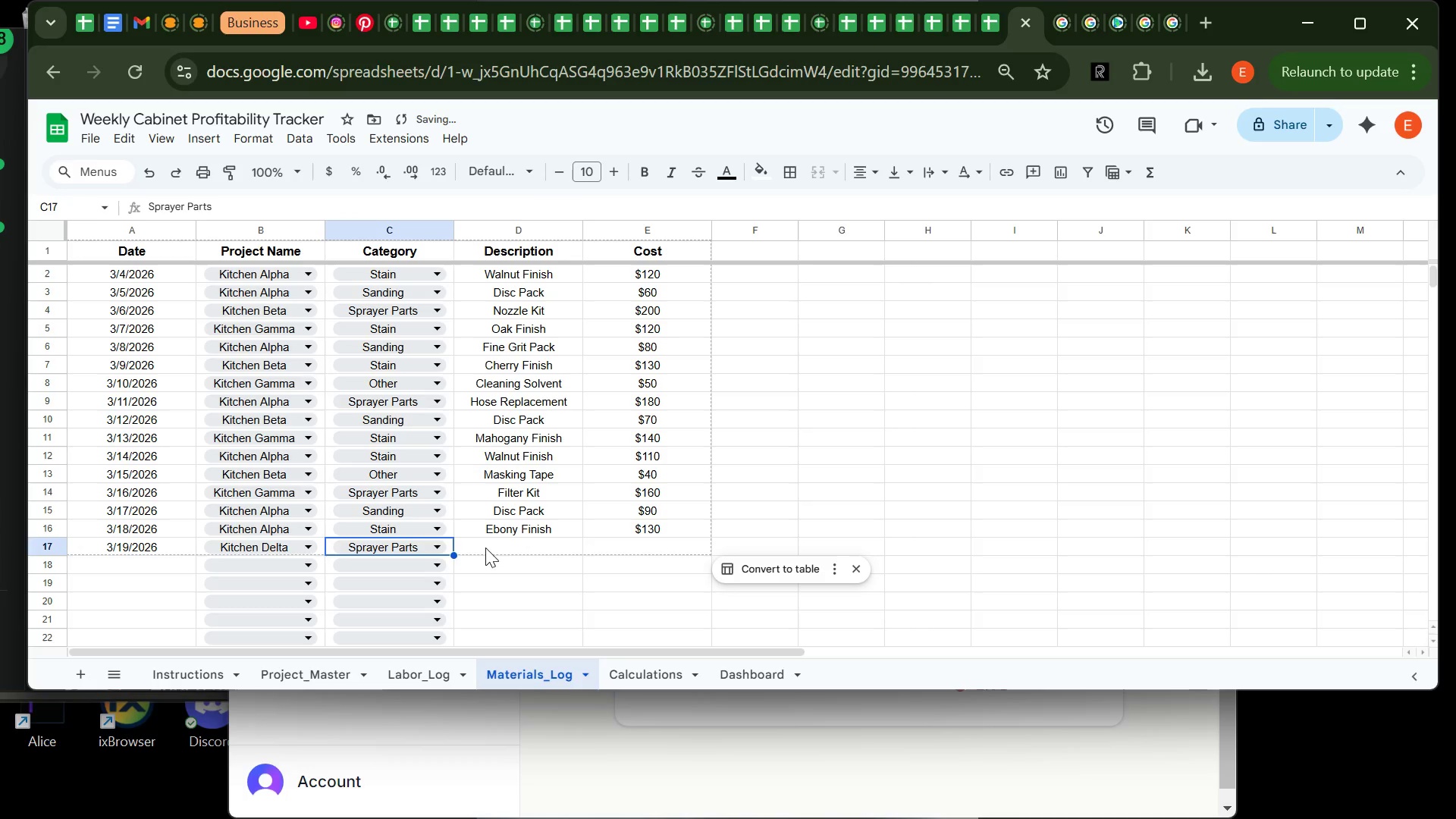 
left_click([486, 547])
 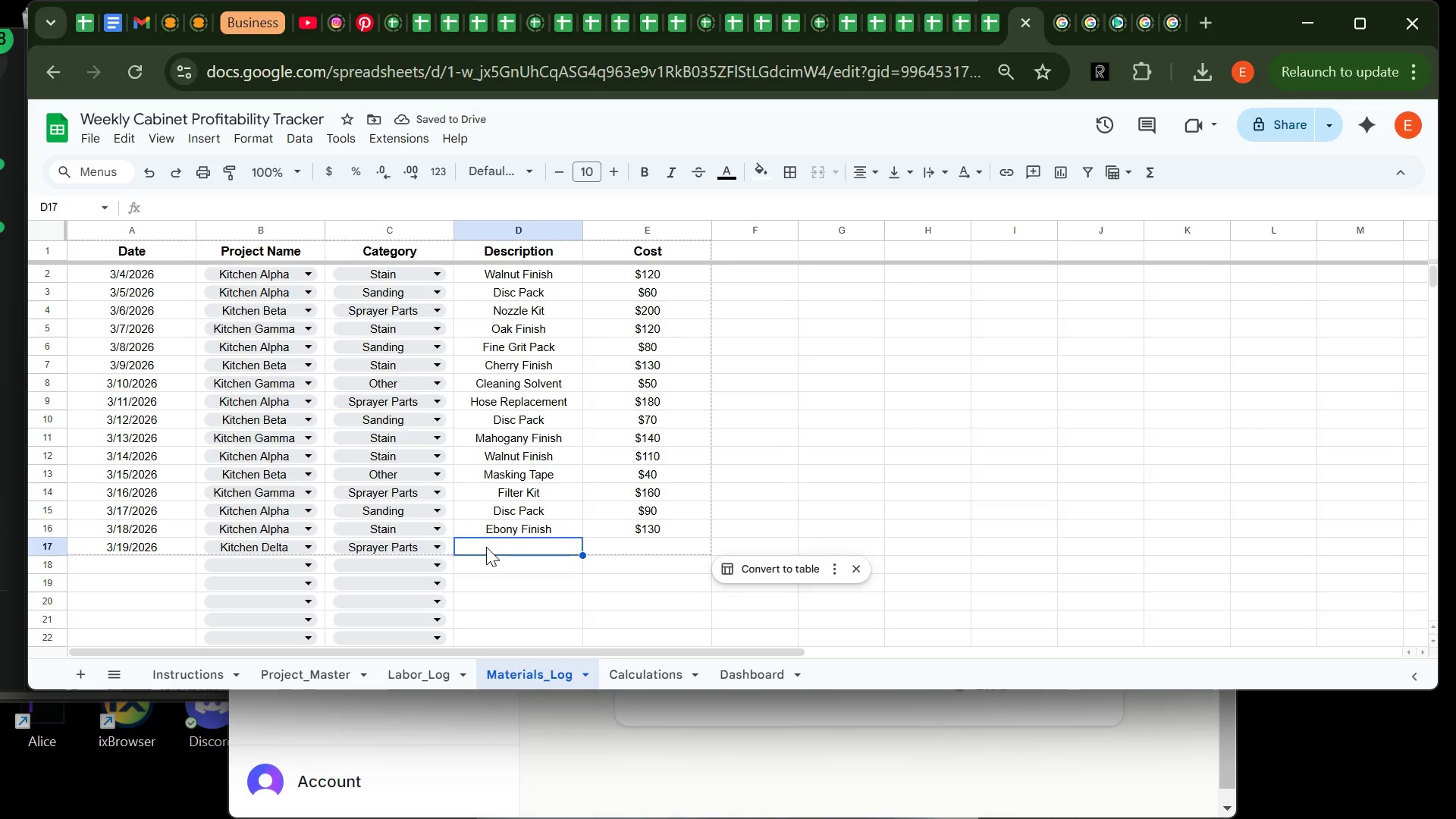 
key(CapsLock)
 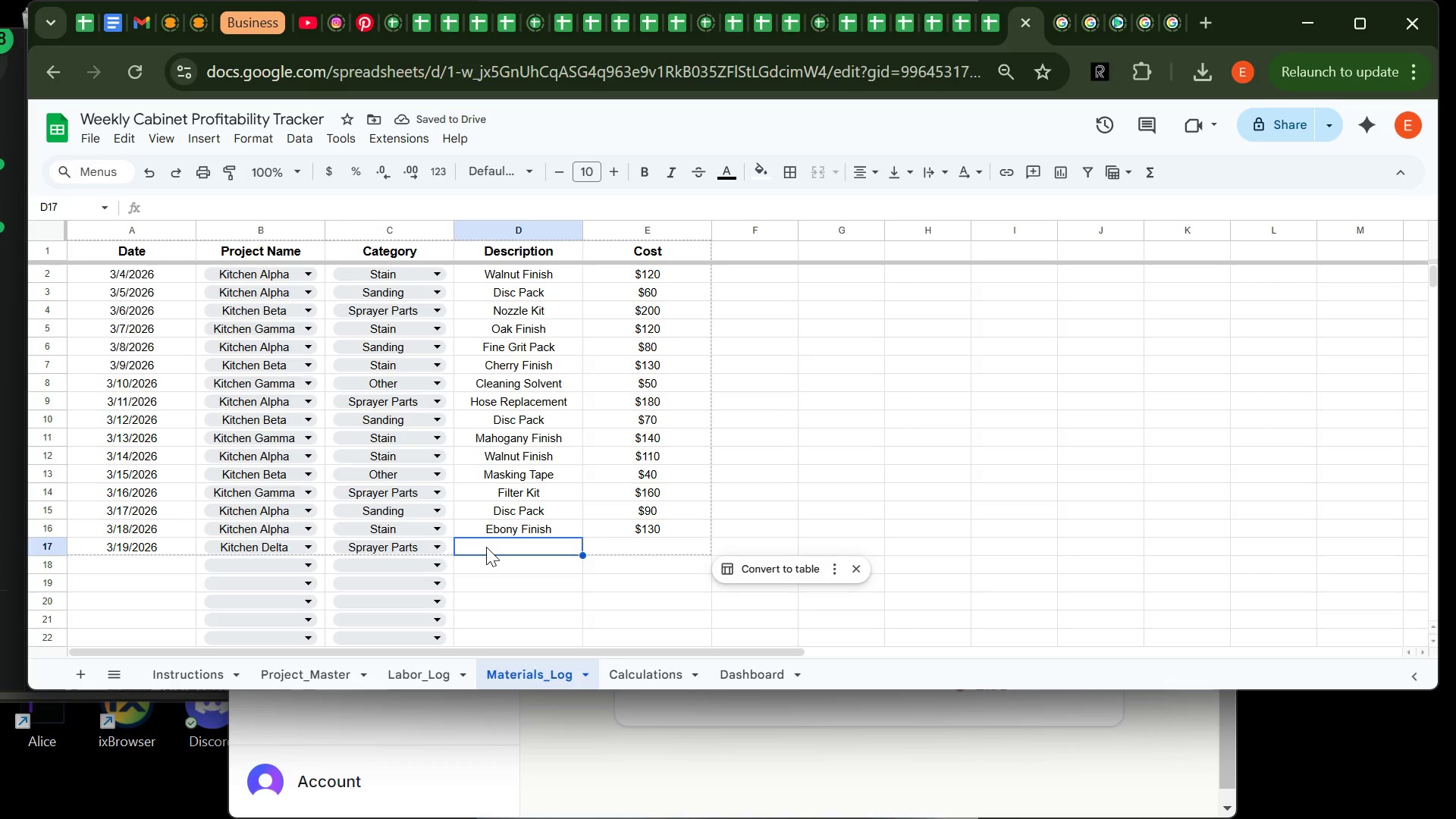 
key(N)
 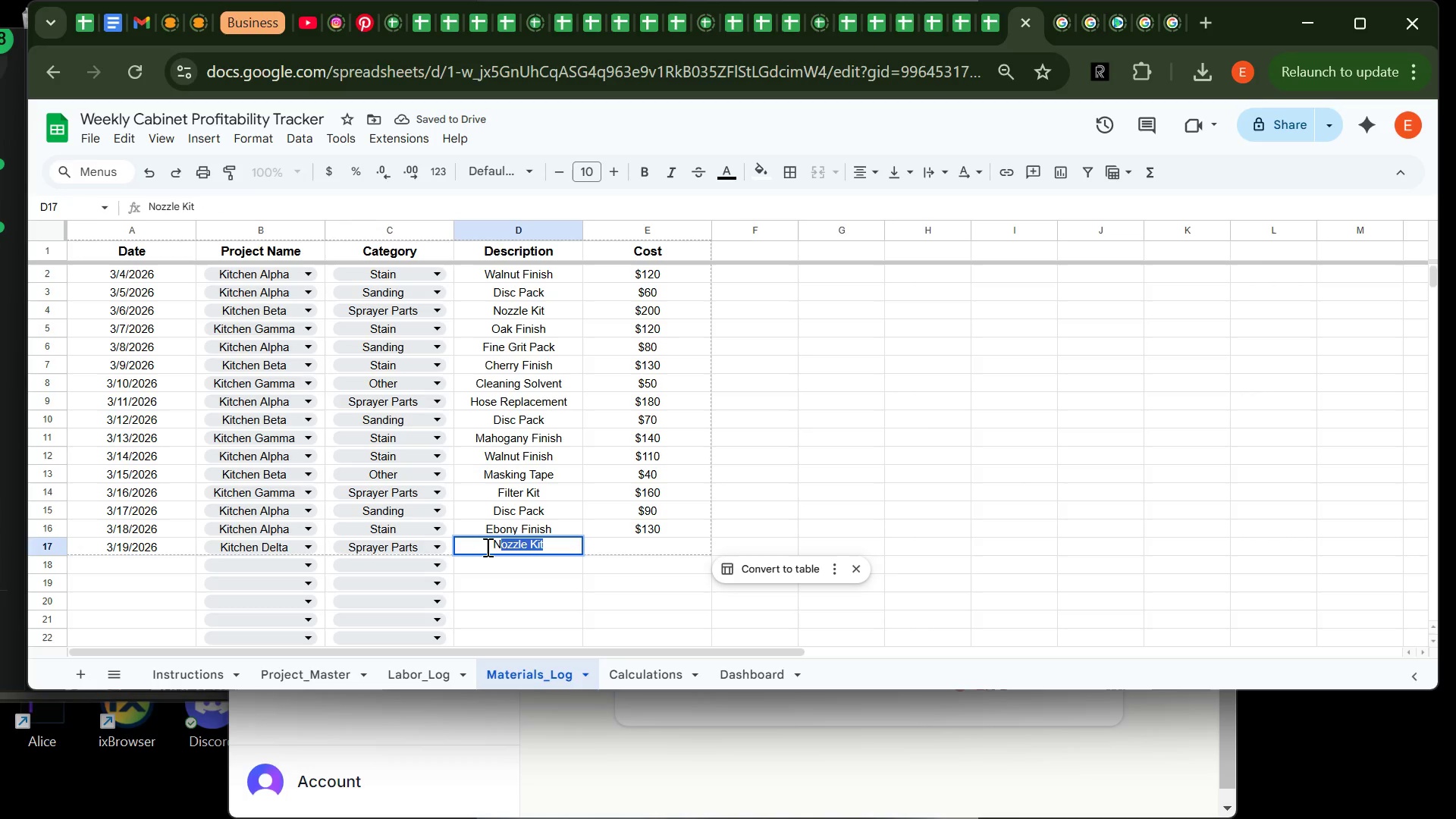 
key(CapsLock)
 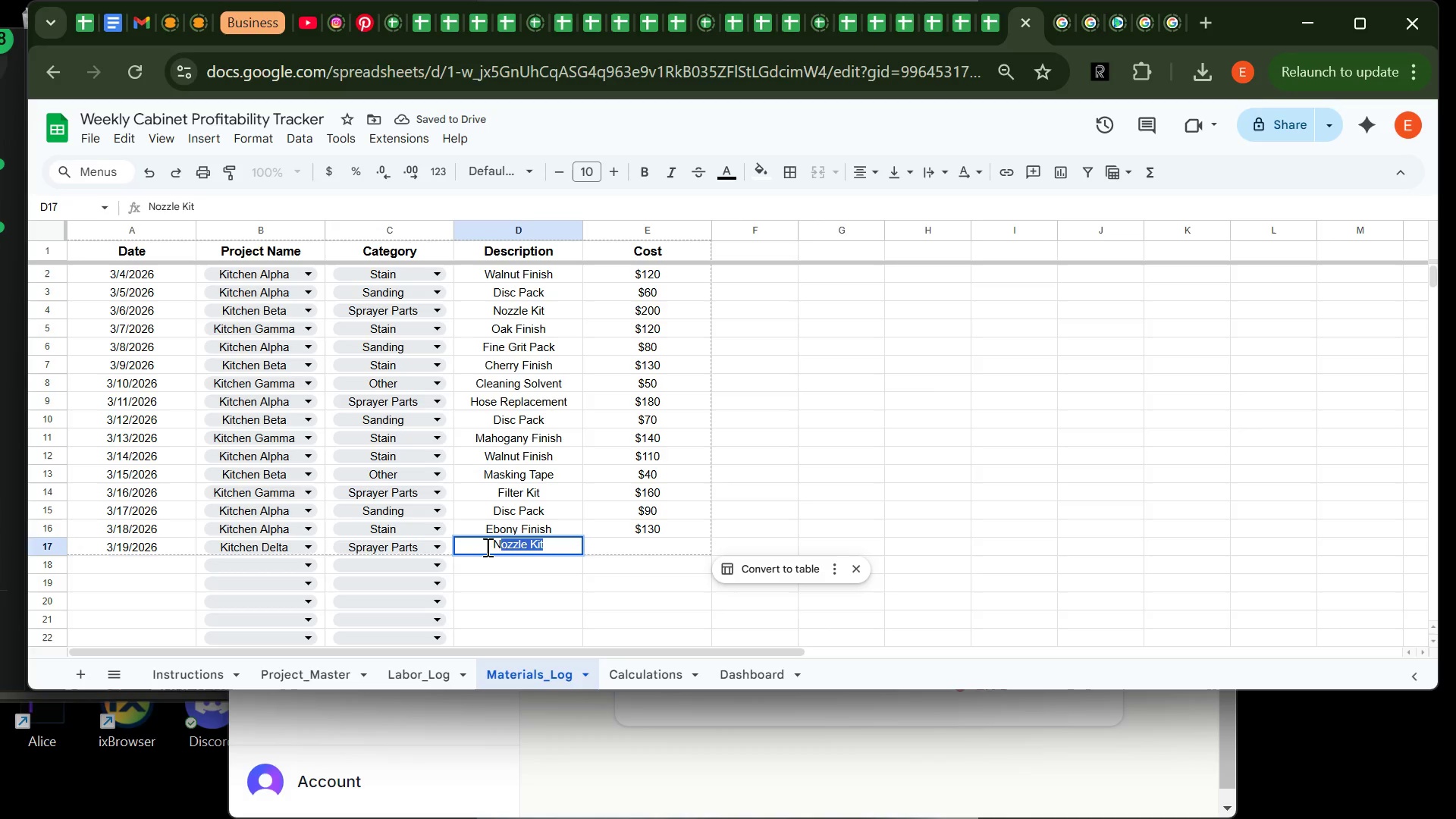 
key(ArrowRight)
 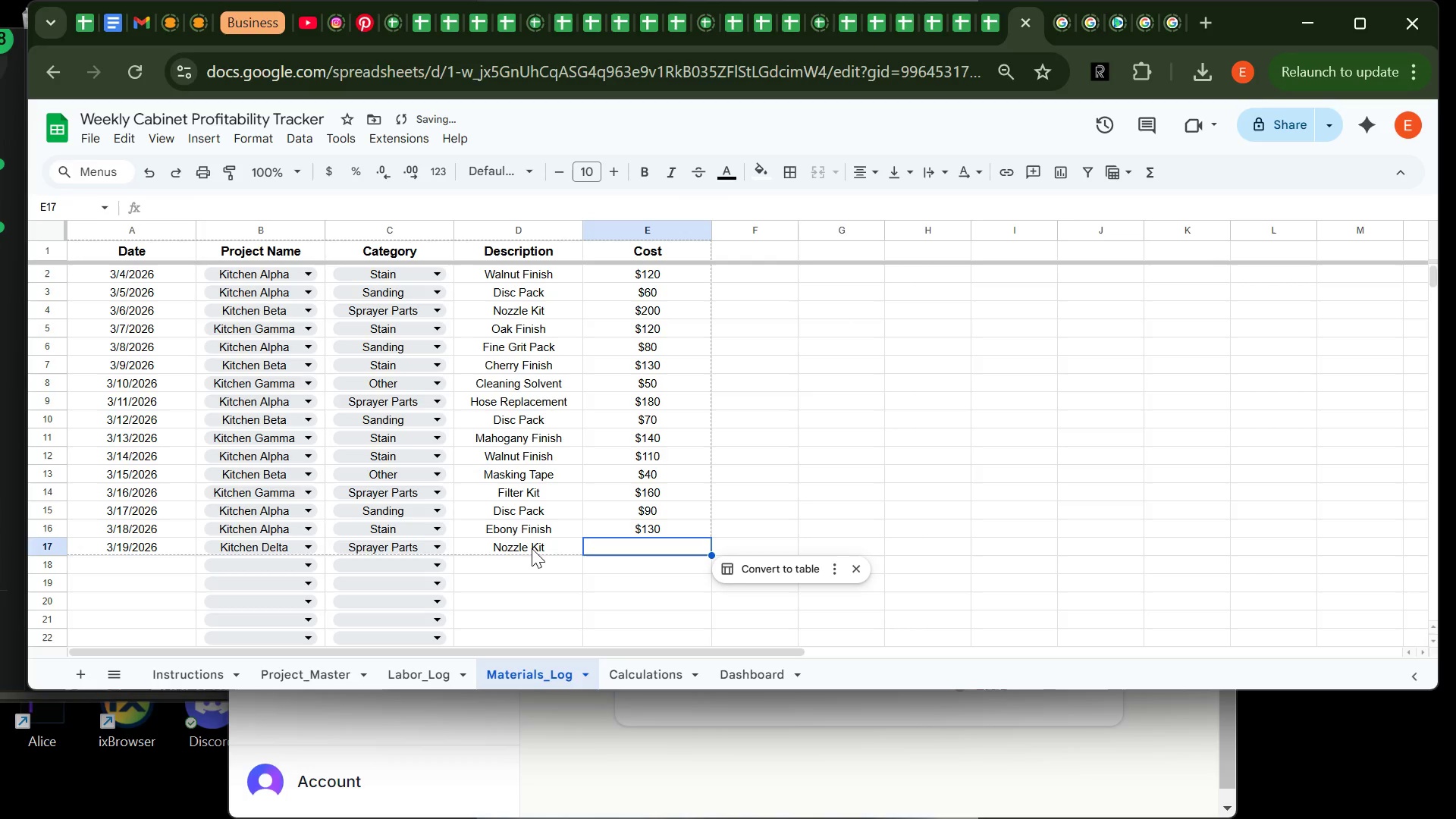 
type(210)
 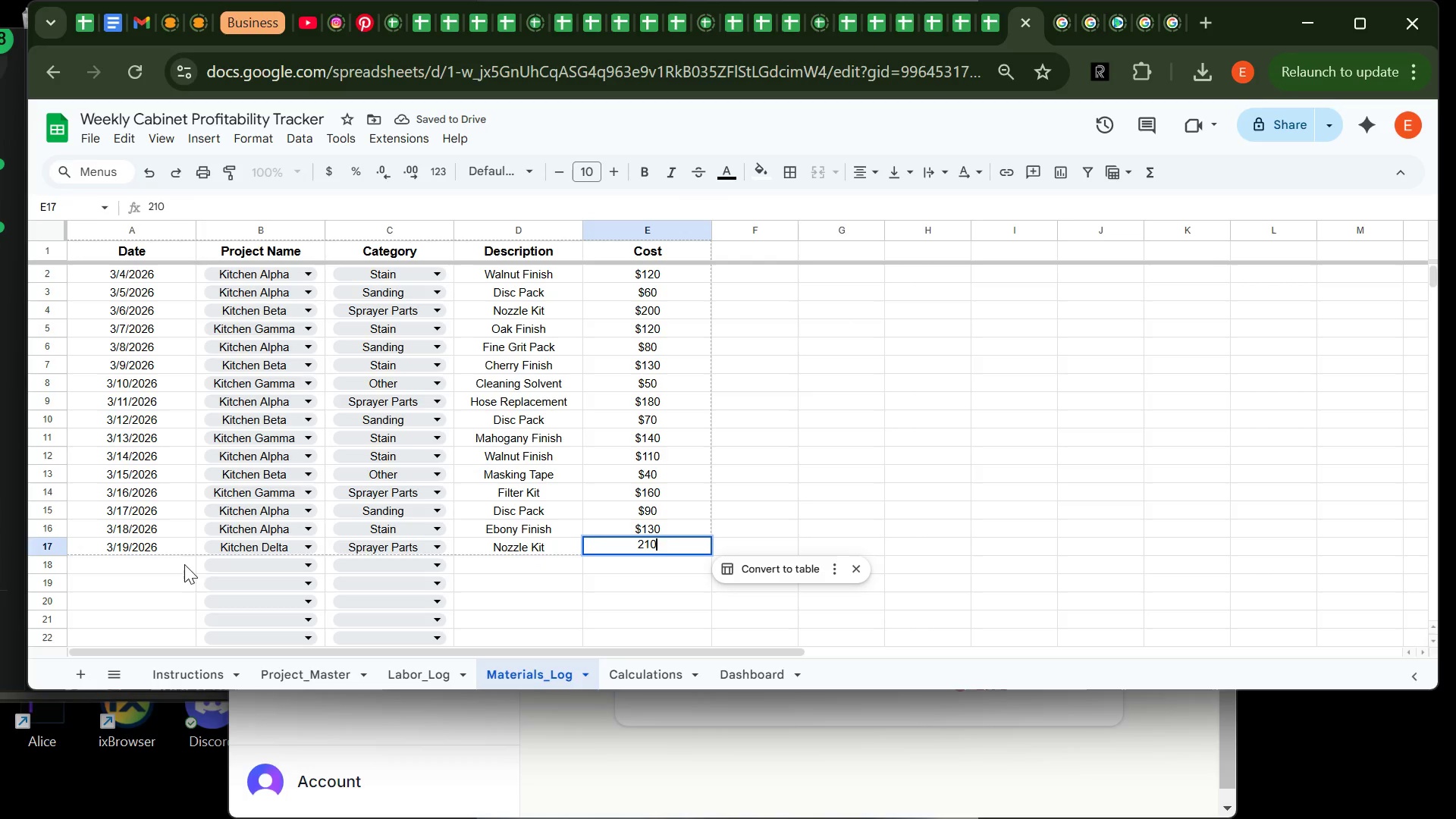 
left_click([170, 561])
 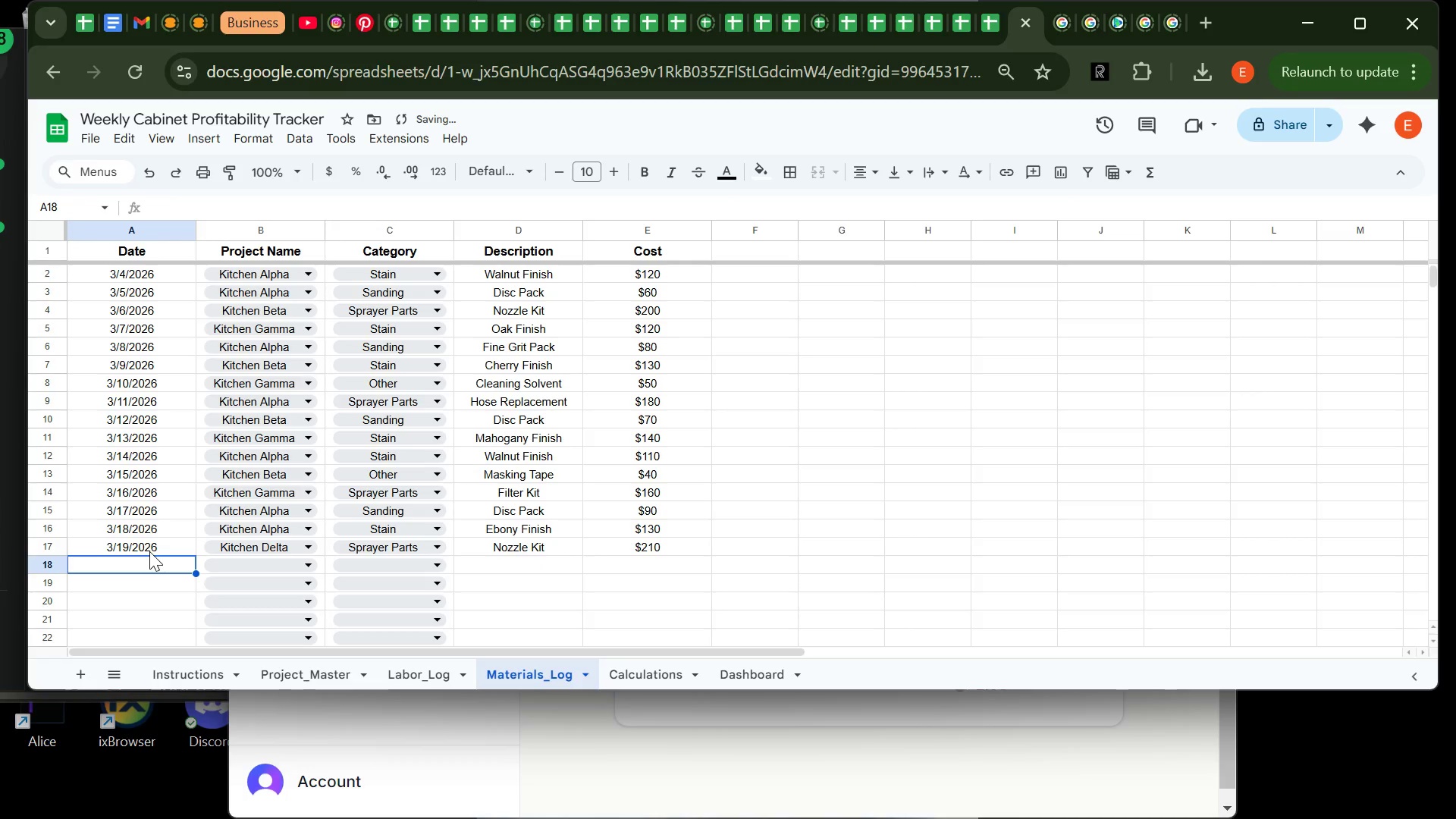 
left_click([149, 551])
 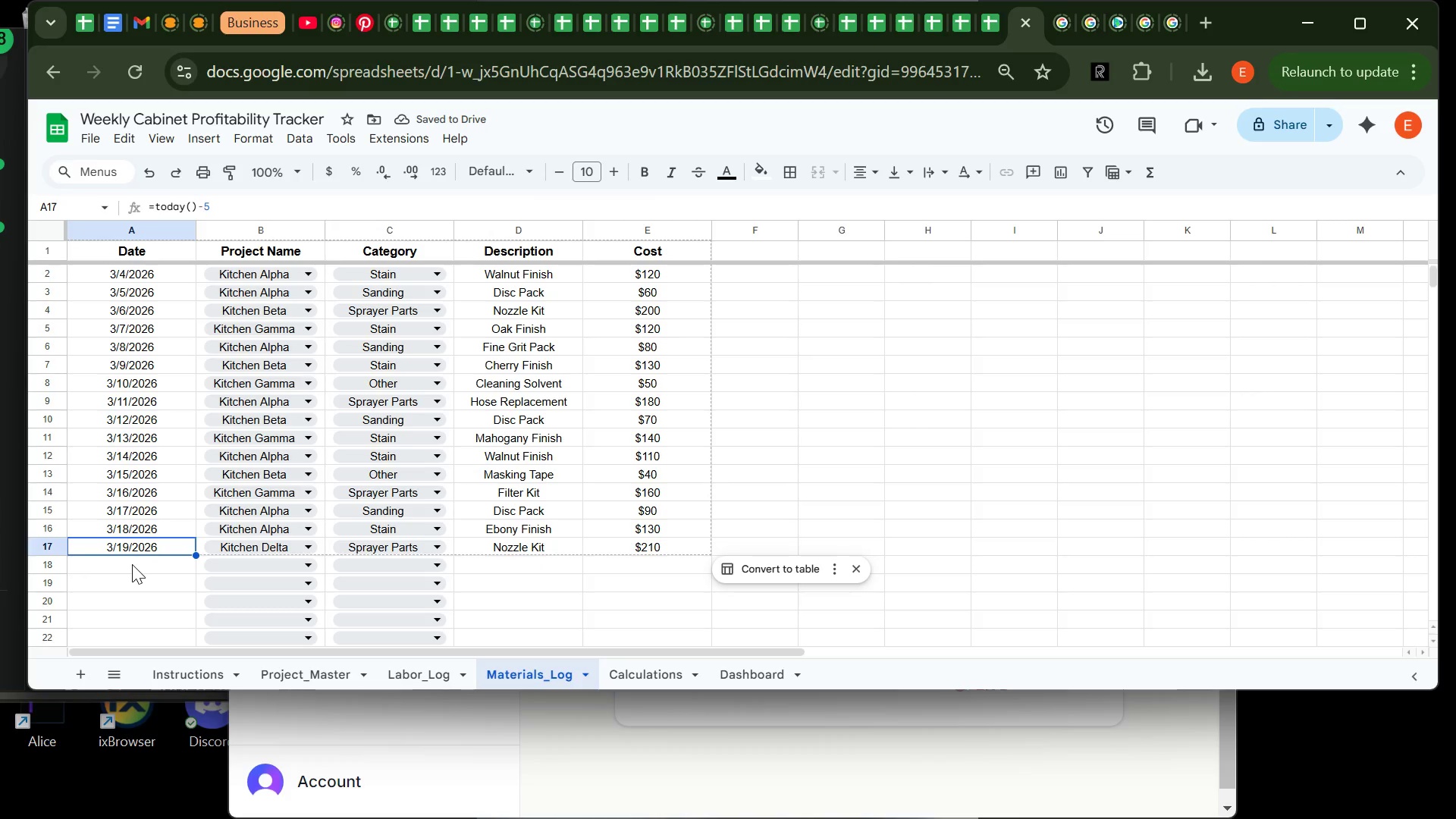 
left_click([132, 564])
 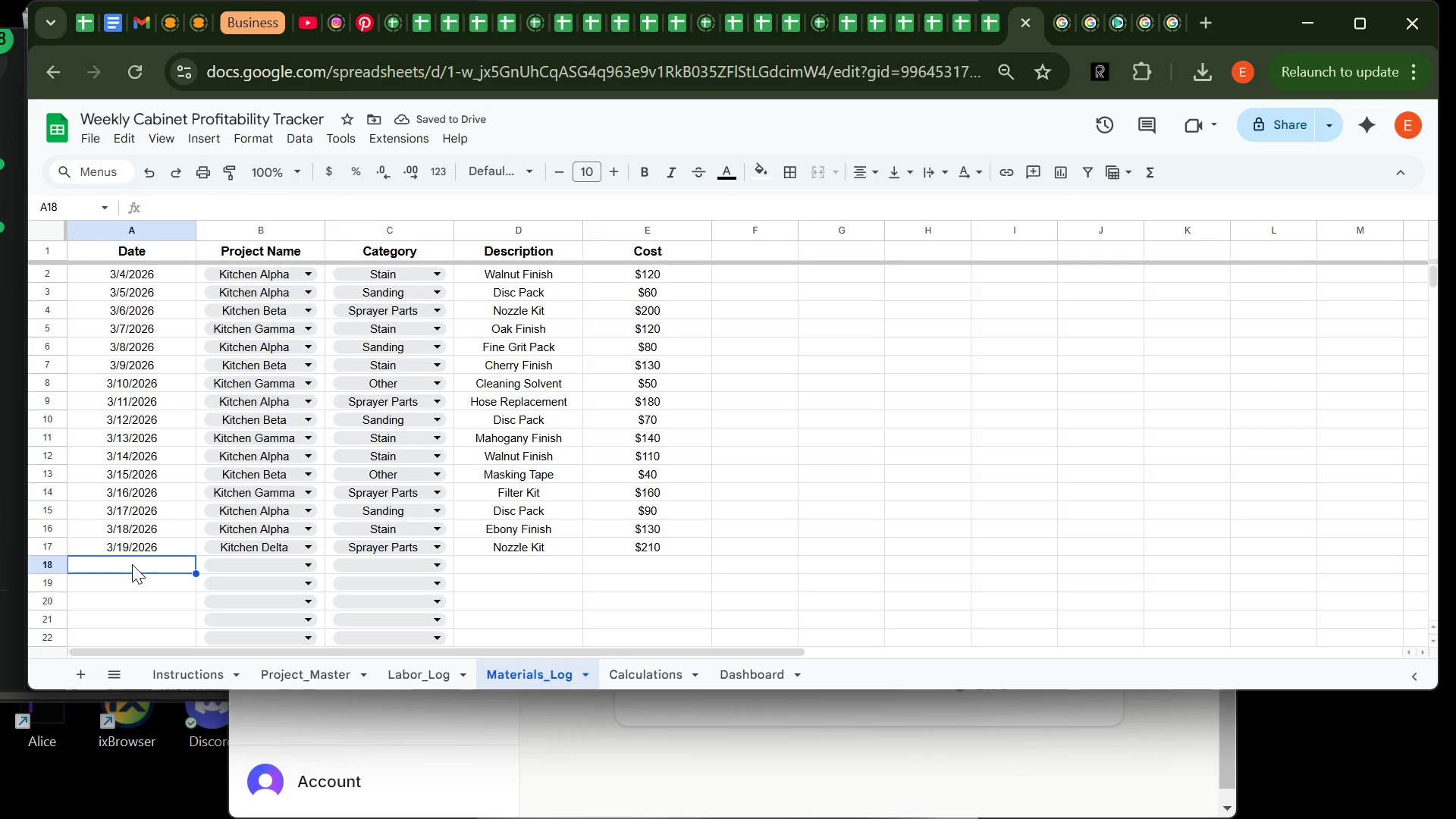 
type(=today())
 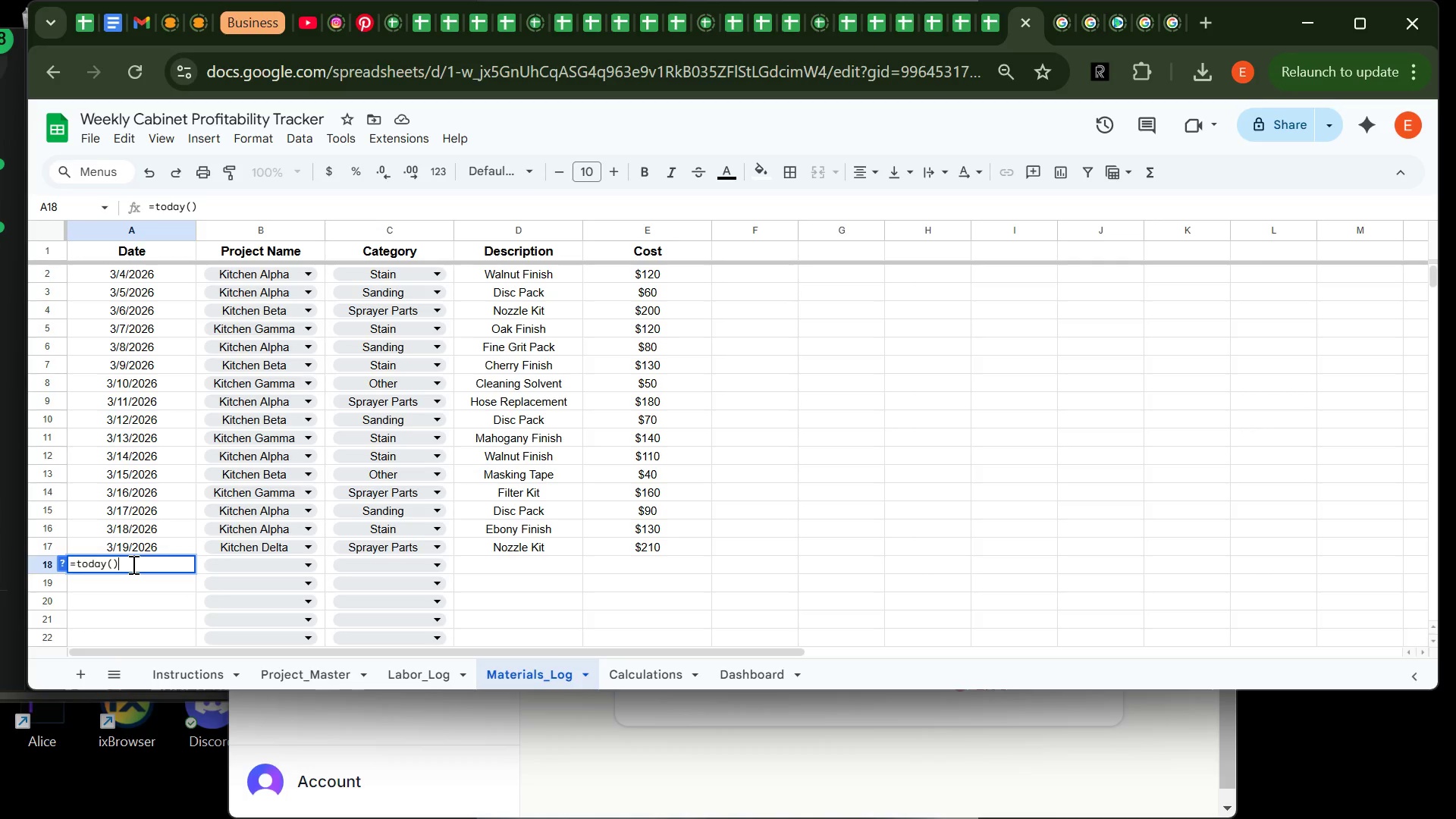 
key(Minus)
 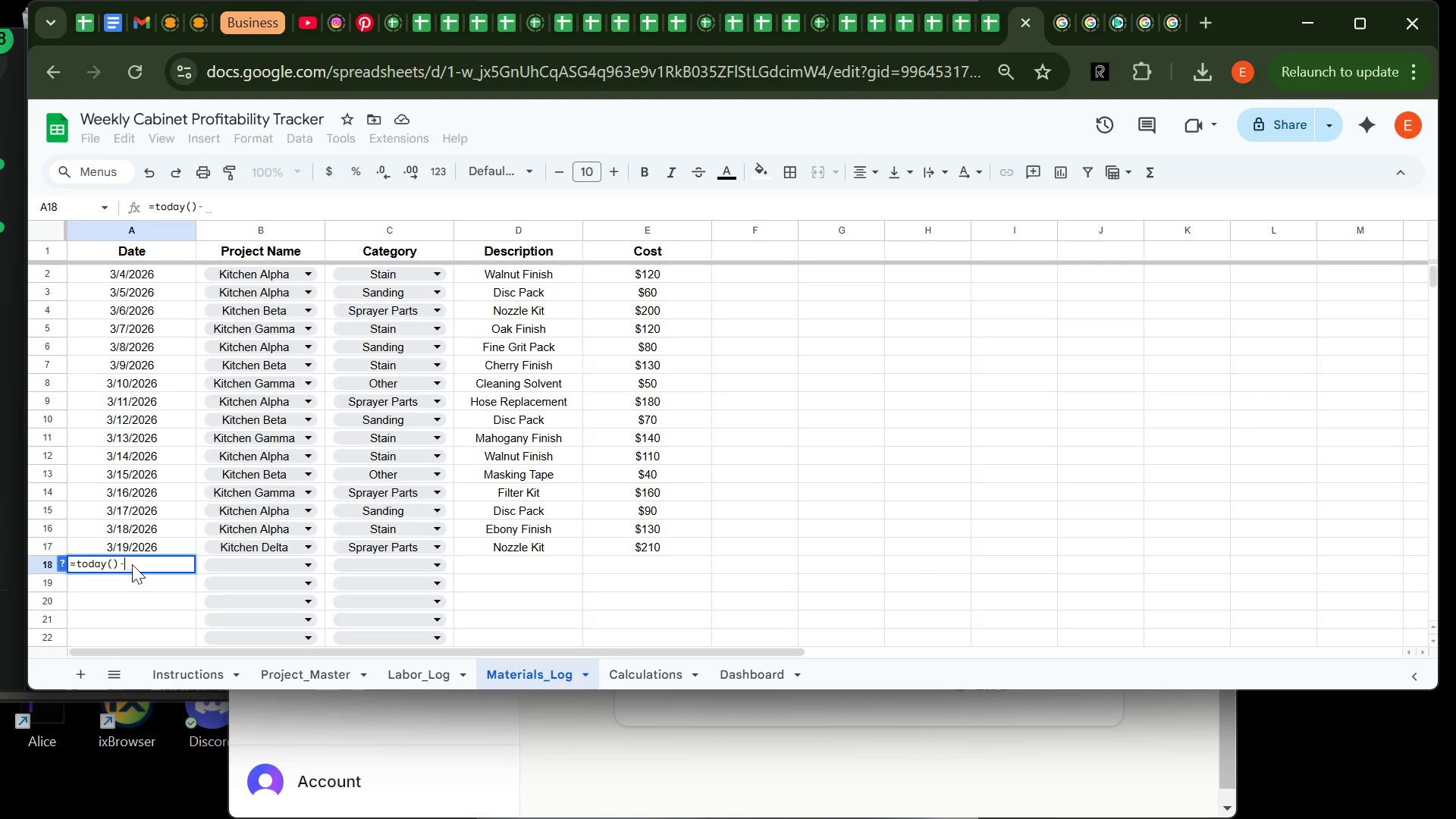 
key(4)
 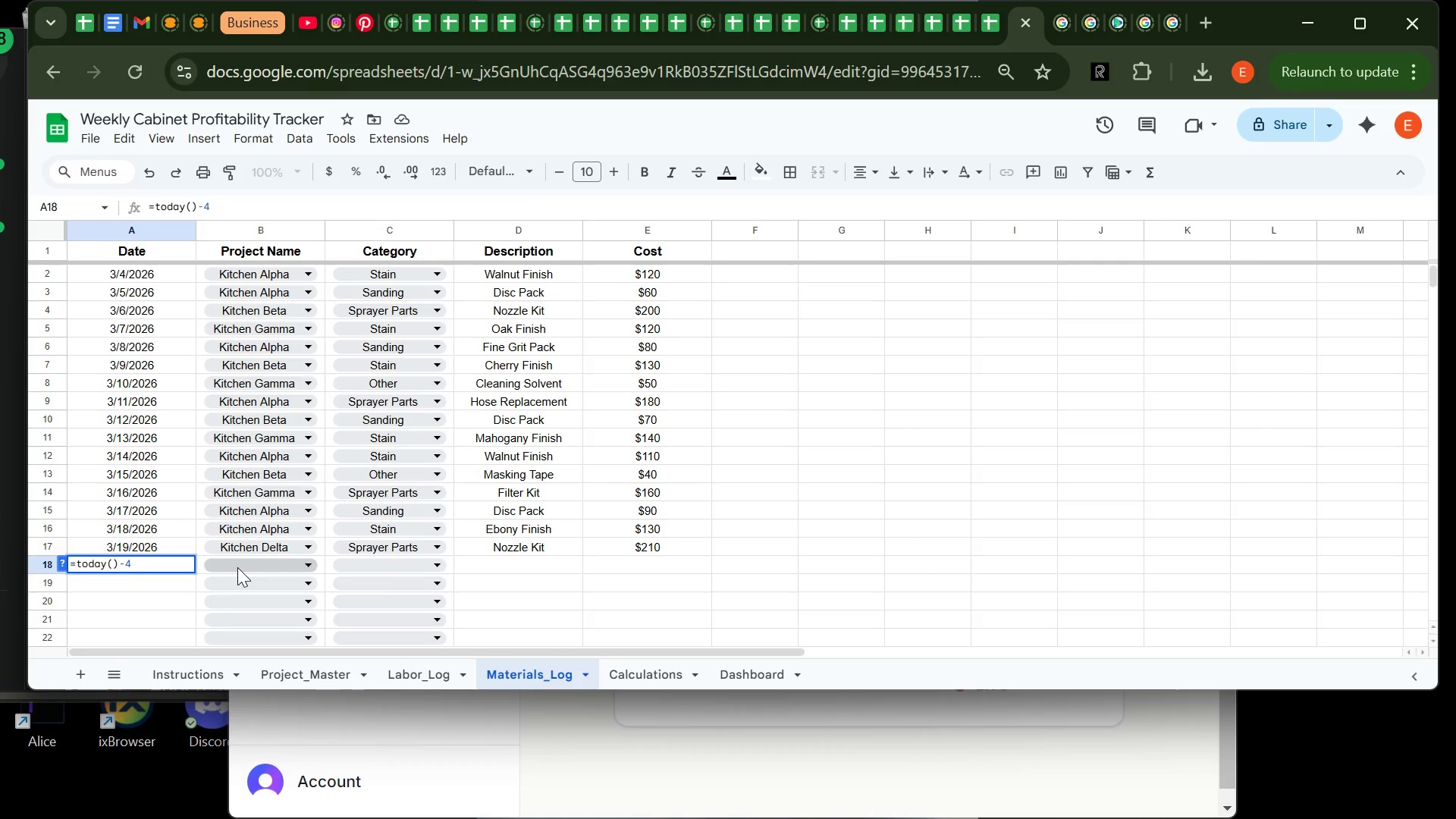 
left_click([237, 567])
 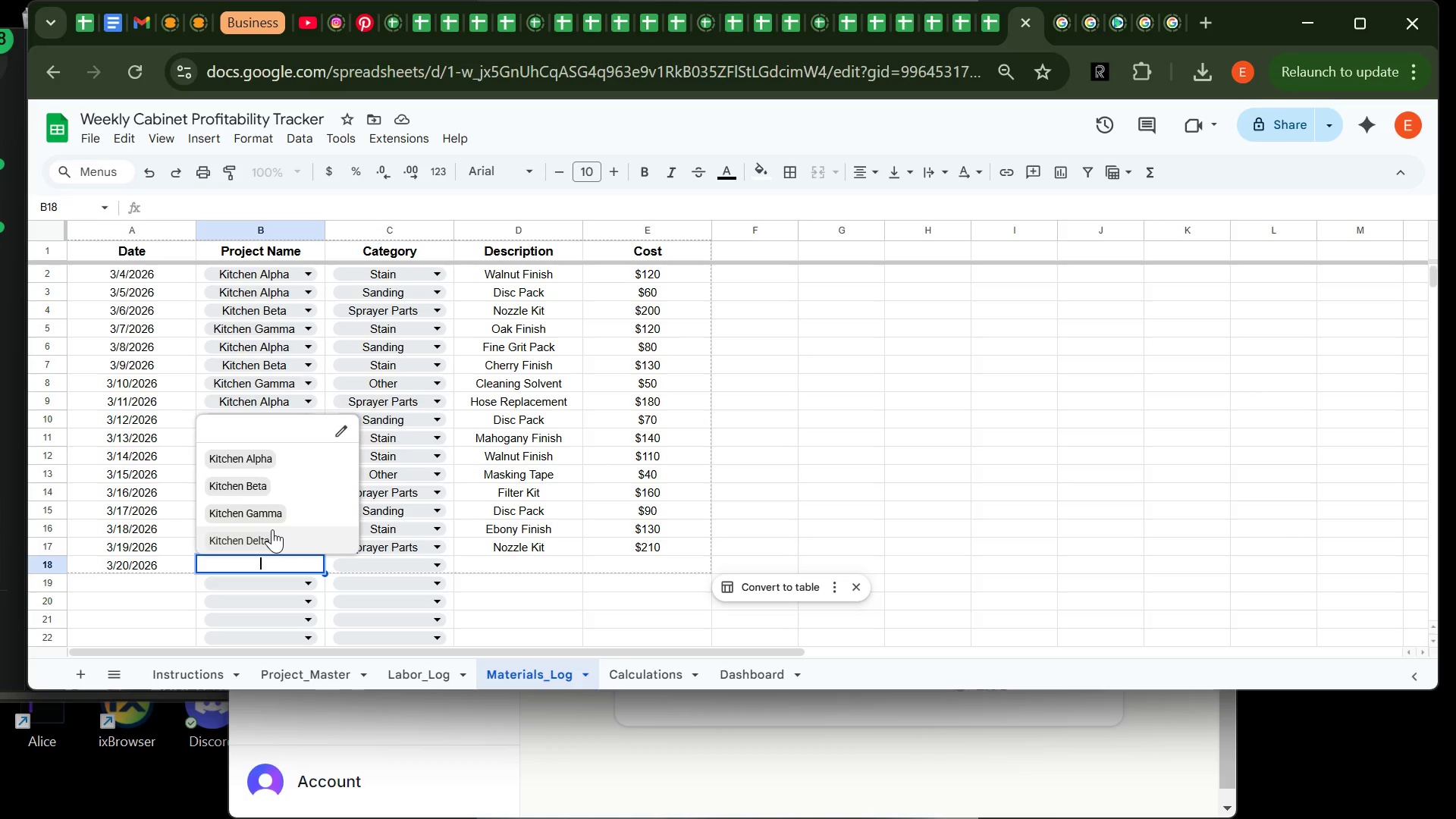 
wait(10.58)
 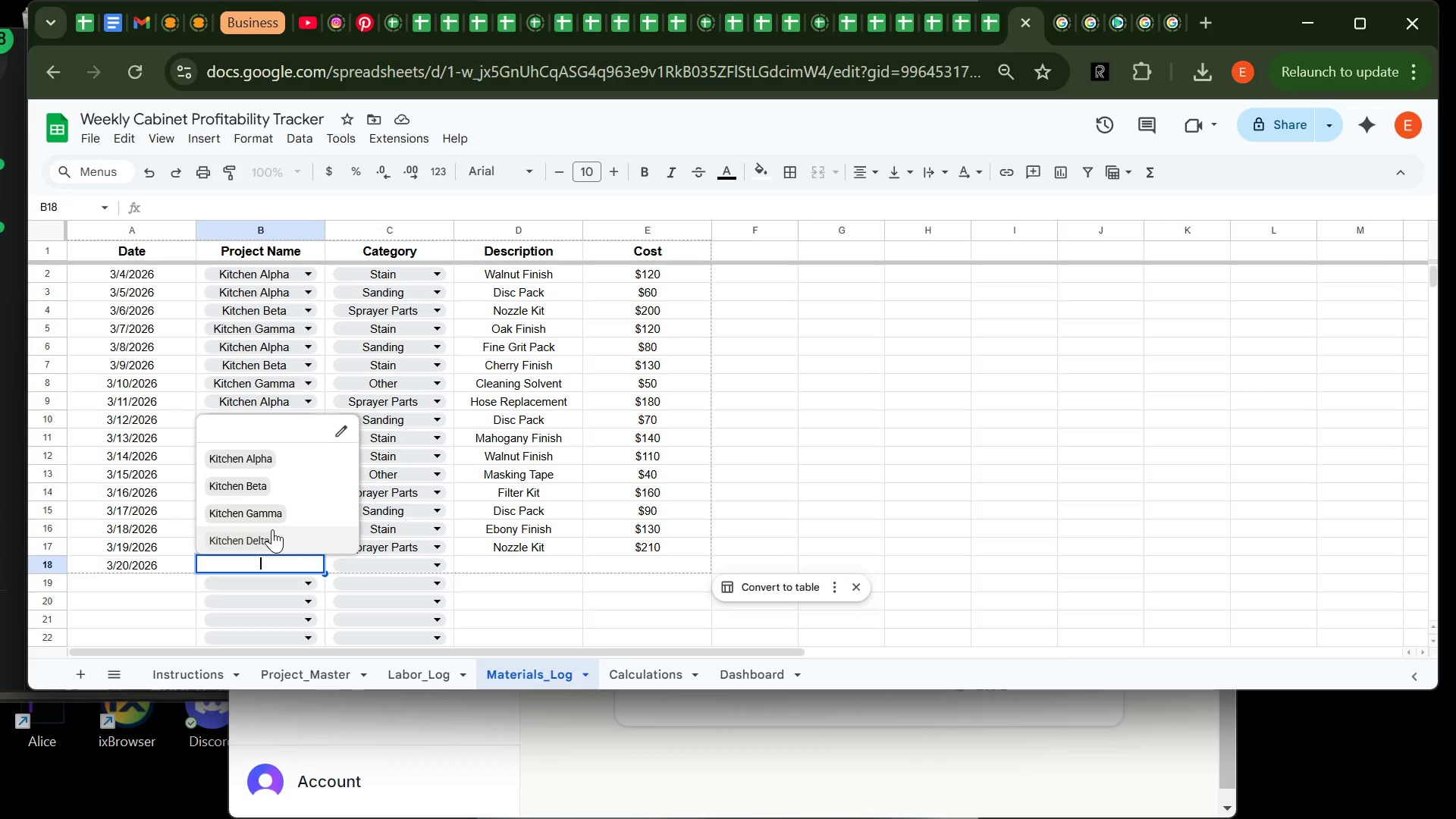 
left_click([281, 512])
 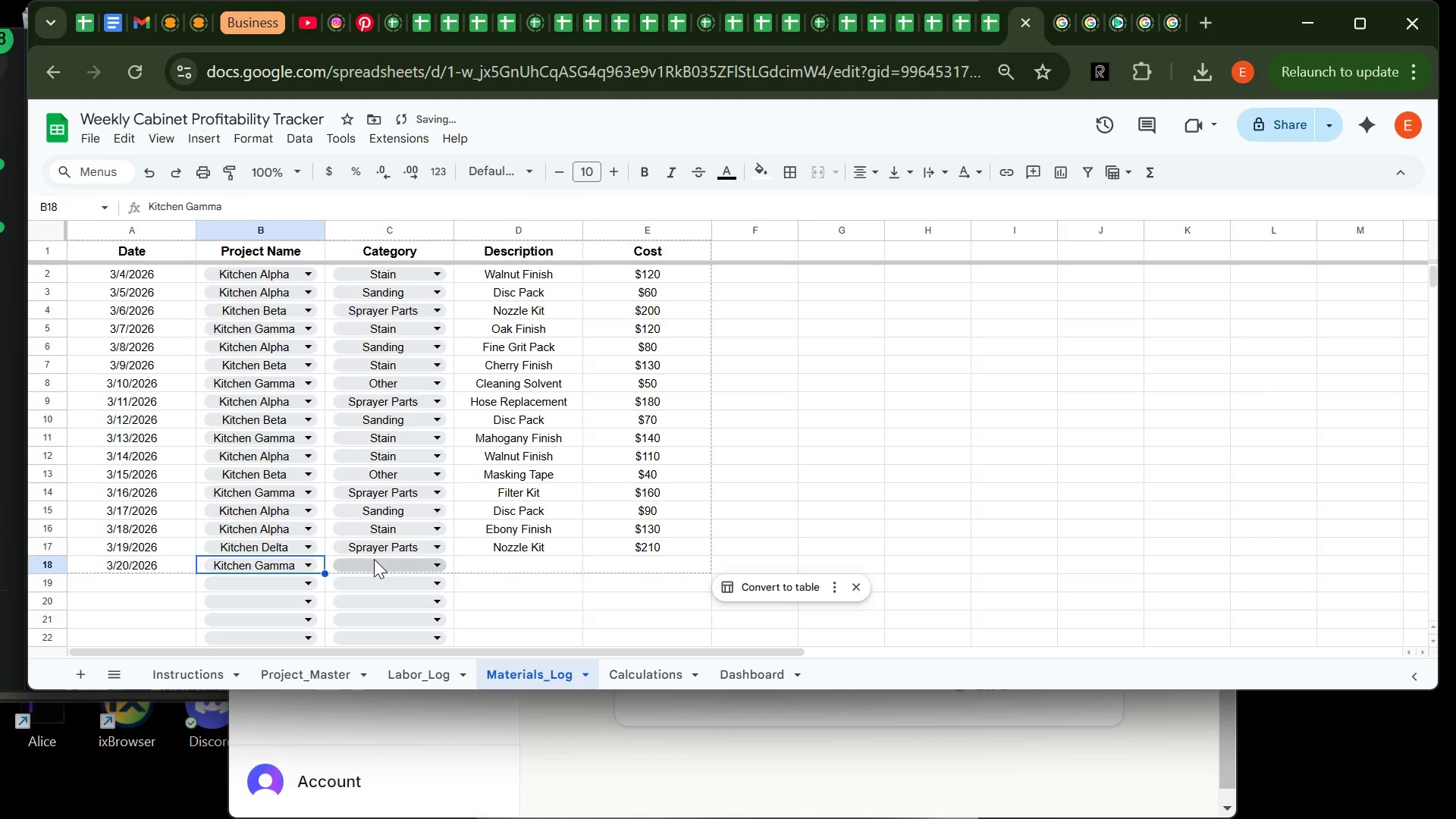 
left_click([374, 559])
 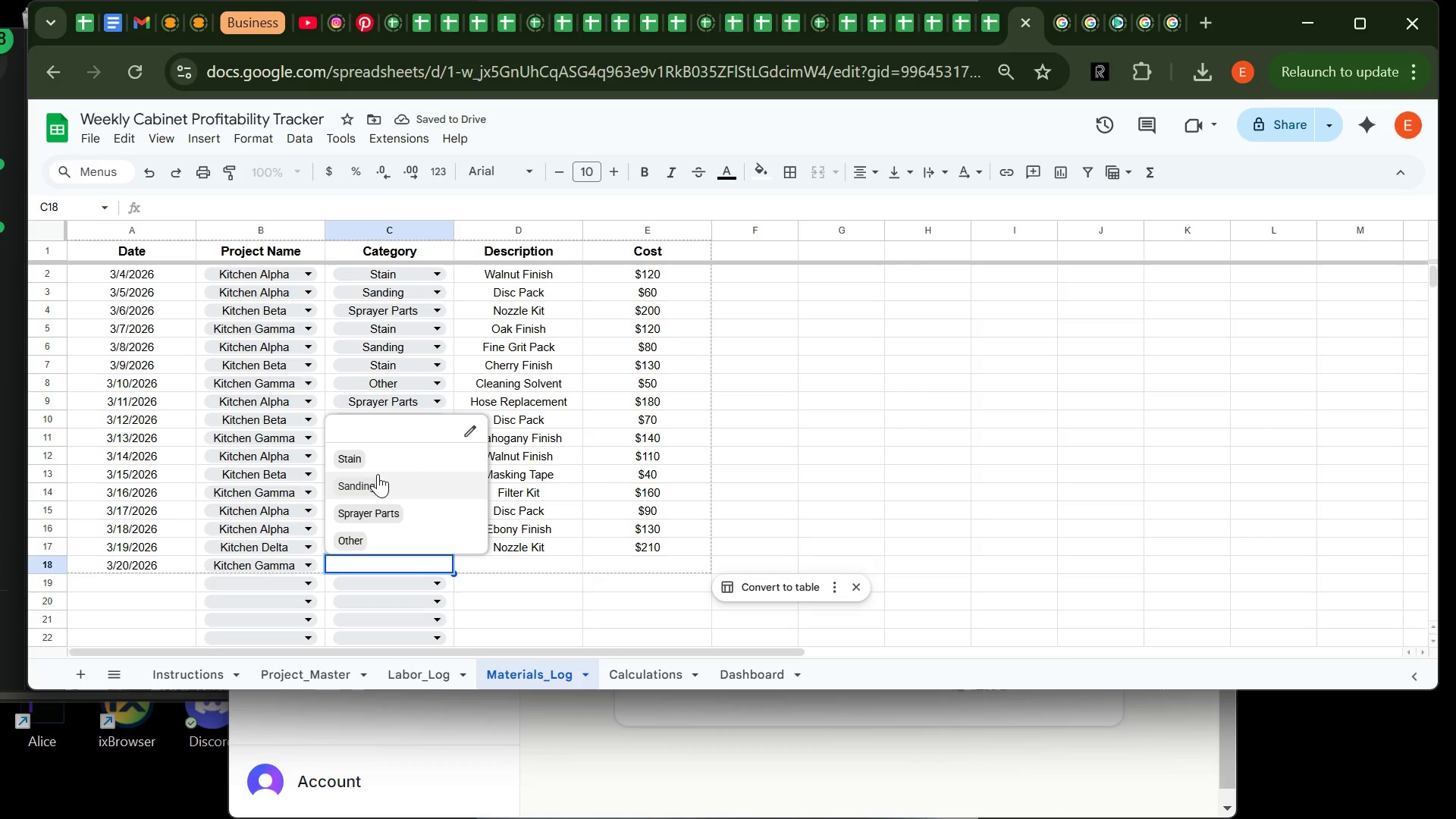 
left_click([385, 484])
 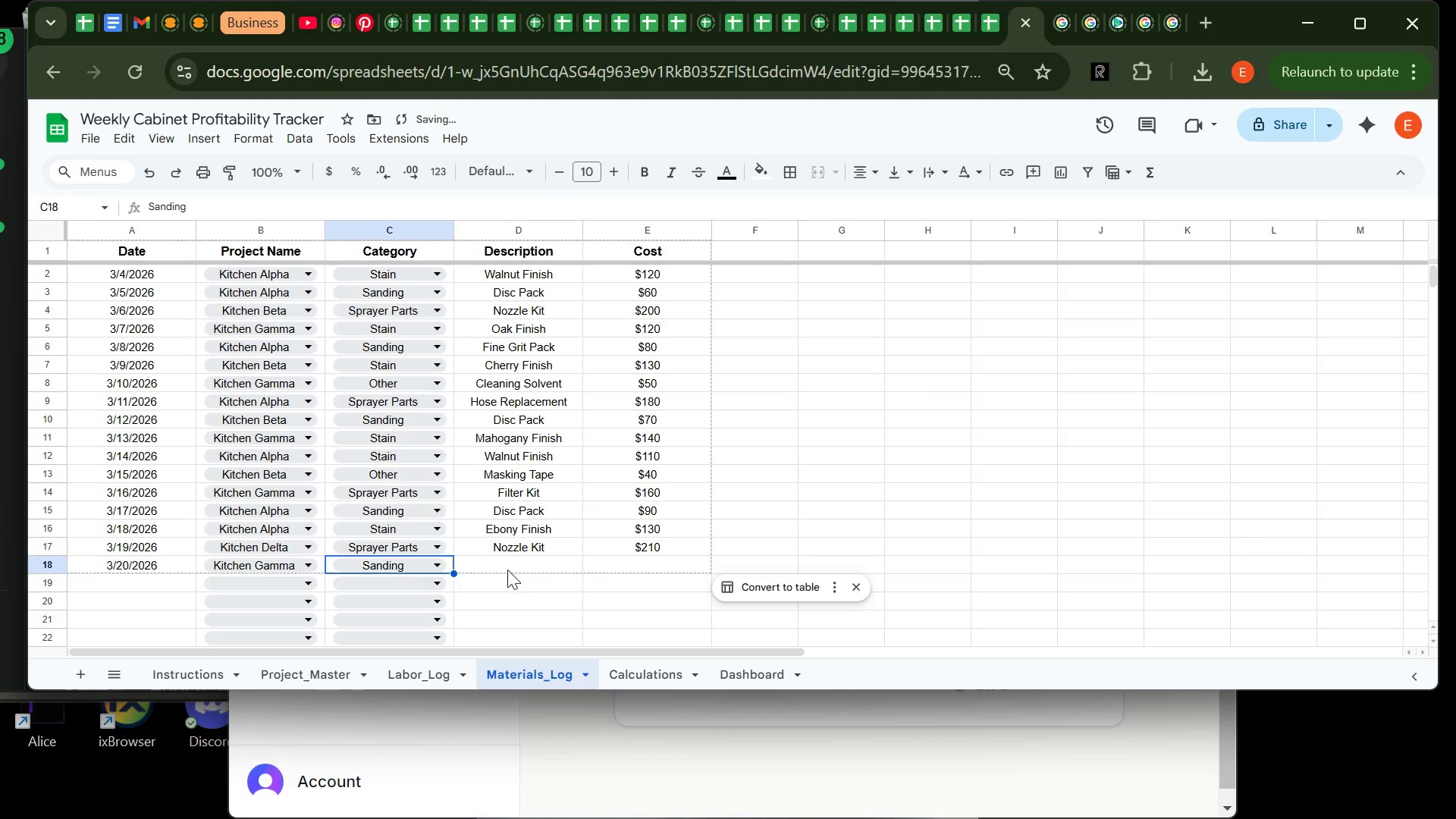 
left_click([510, 566])
 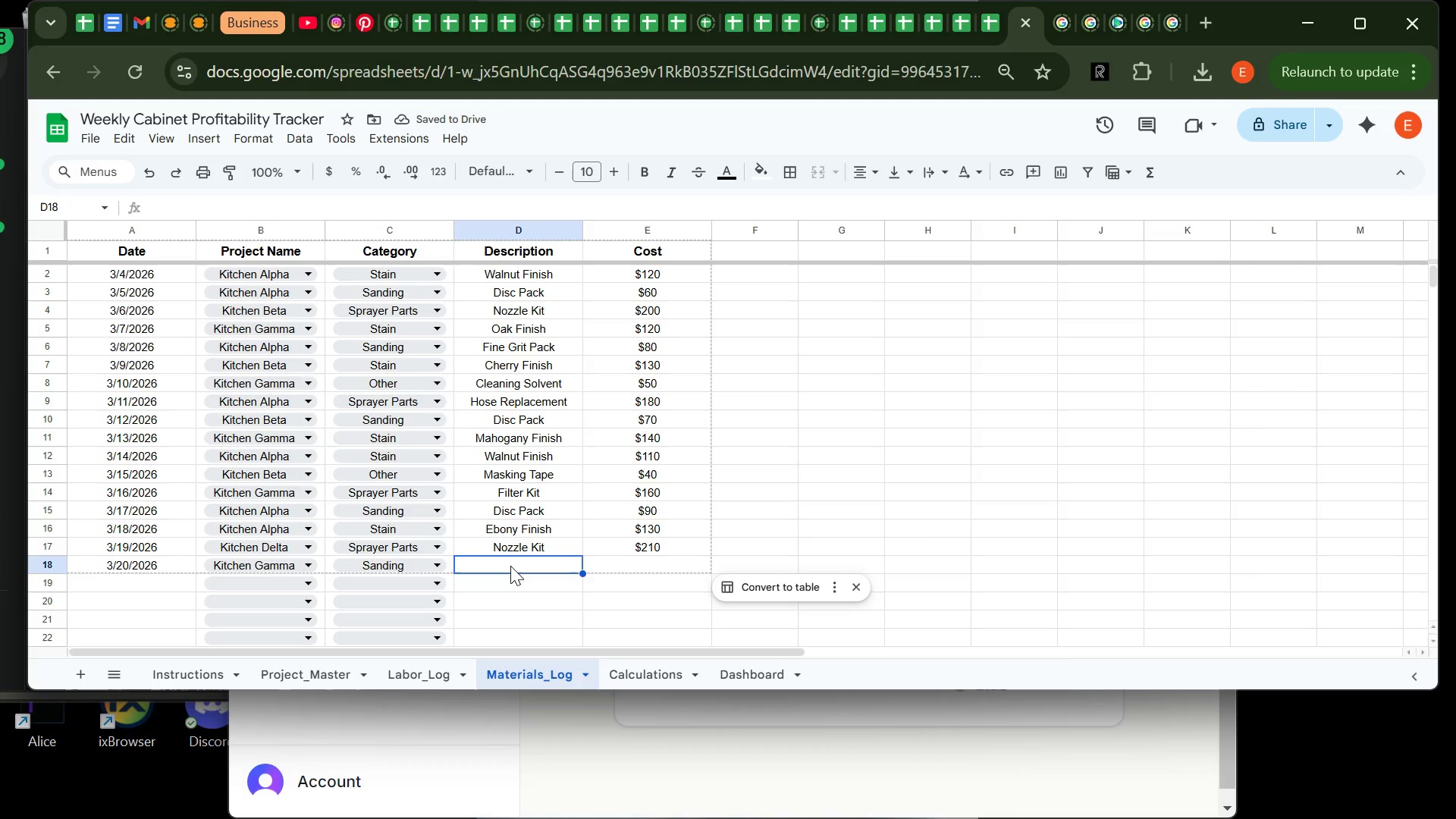 
type(Fine)
 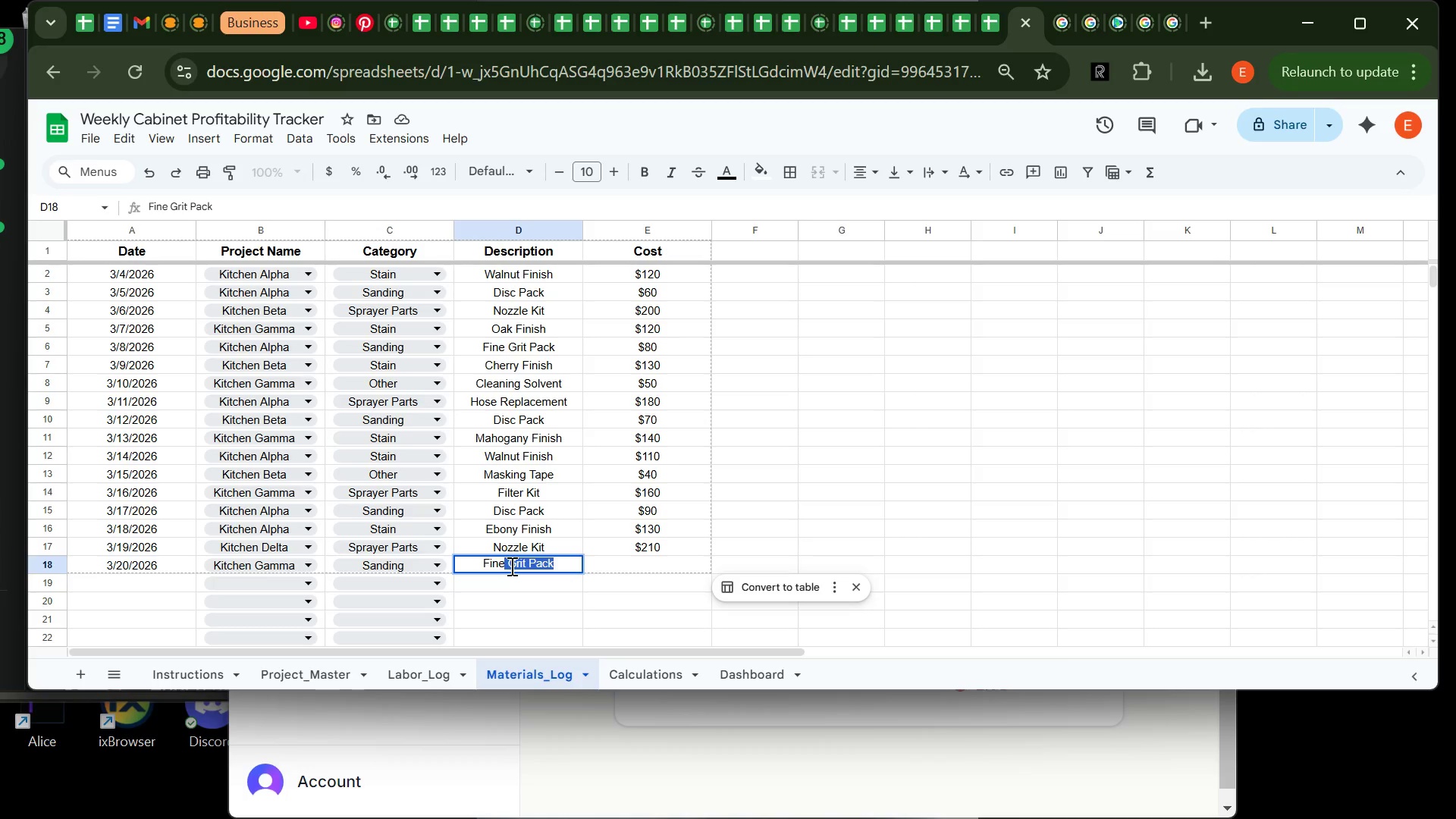 
key(ArrowRight)
 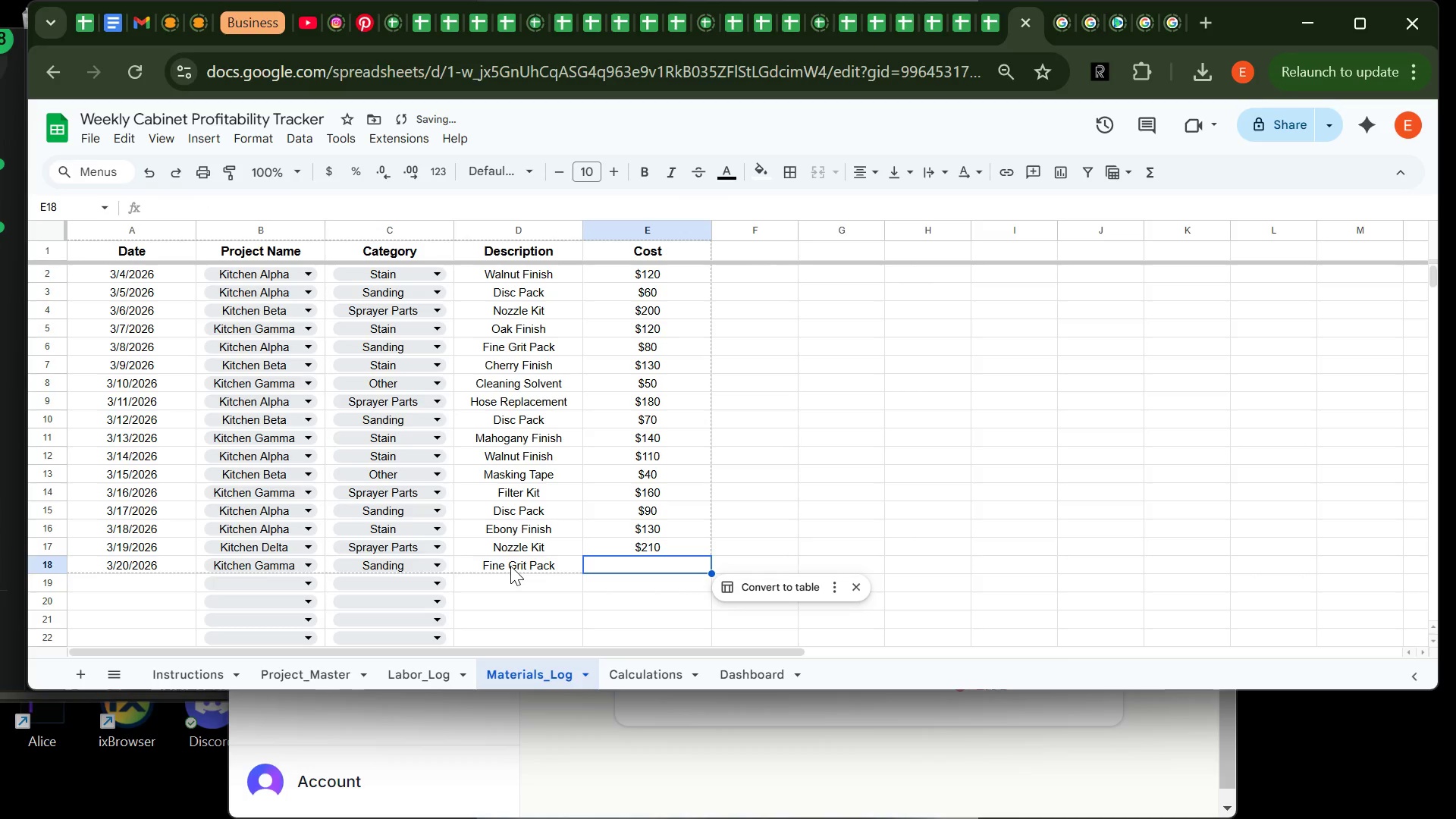 
type(75)
 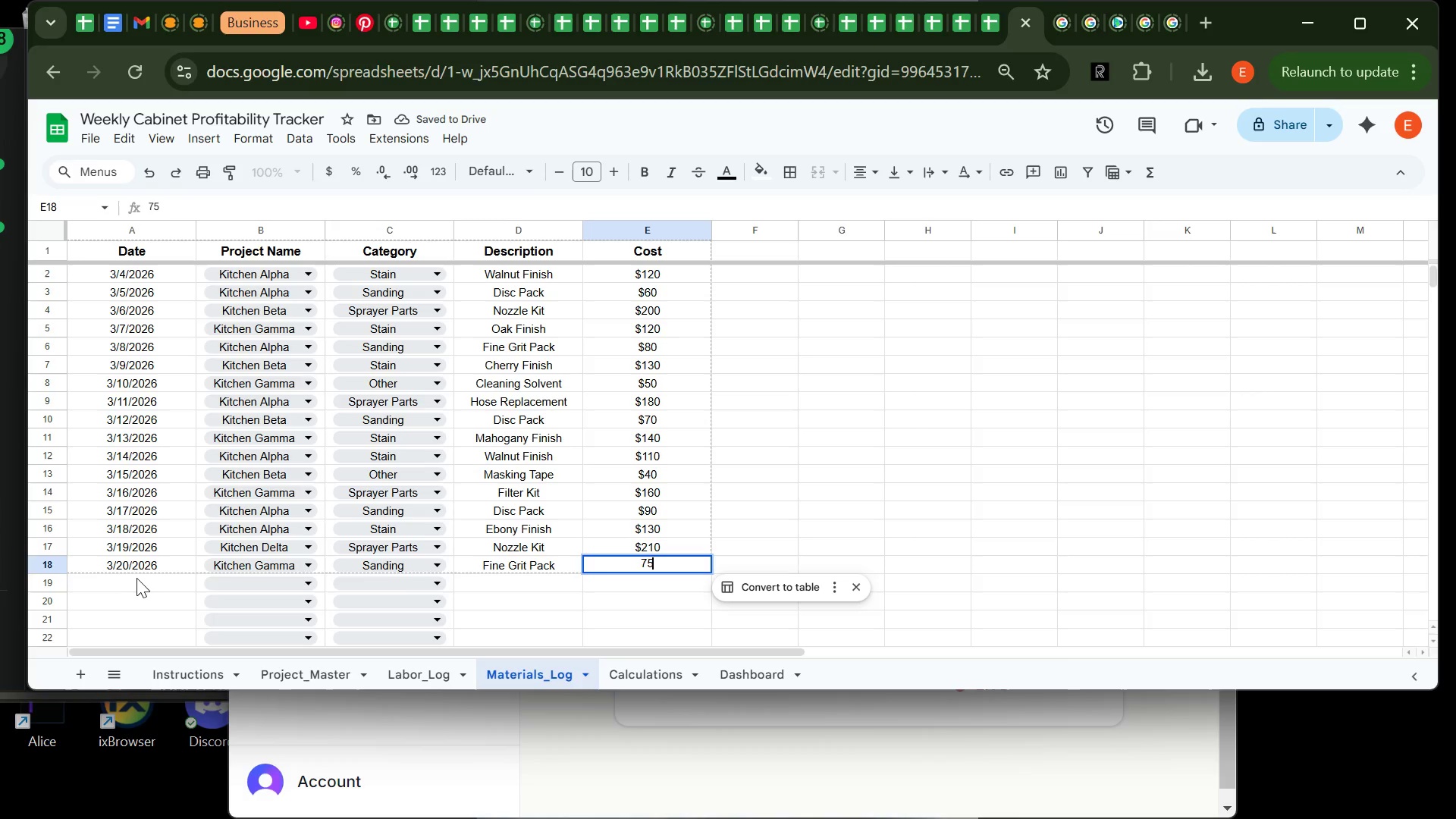 
left_click([138, 583])
 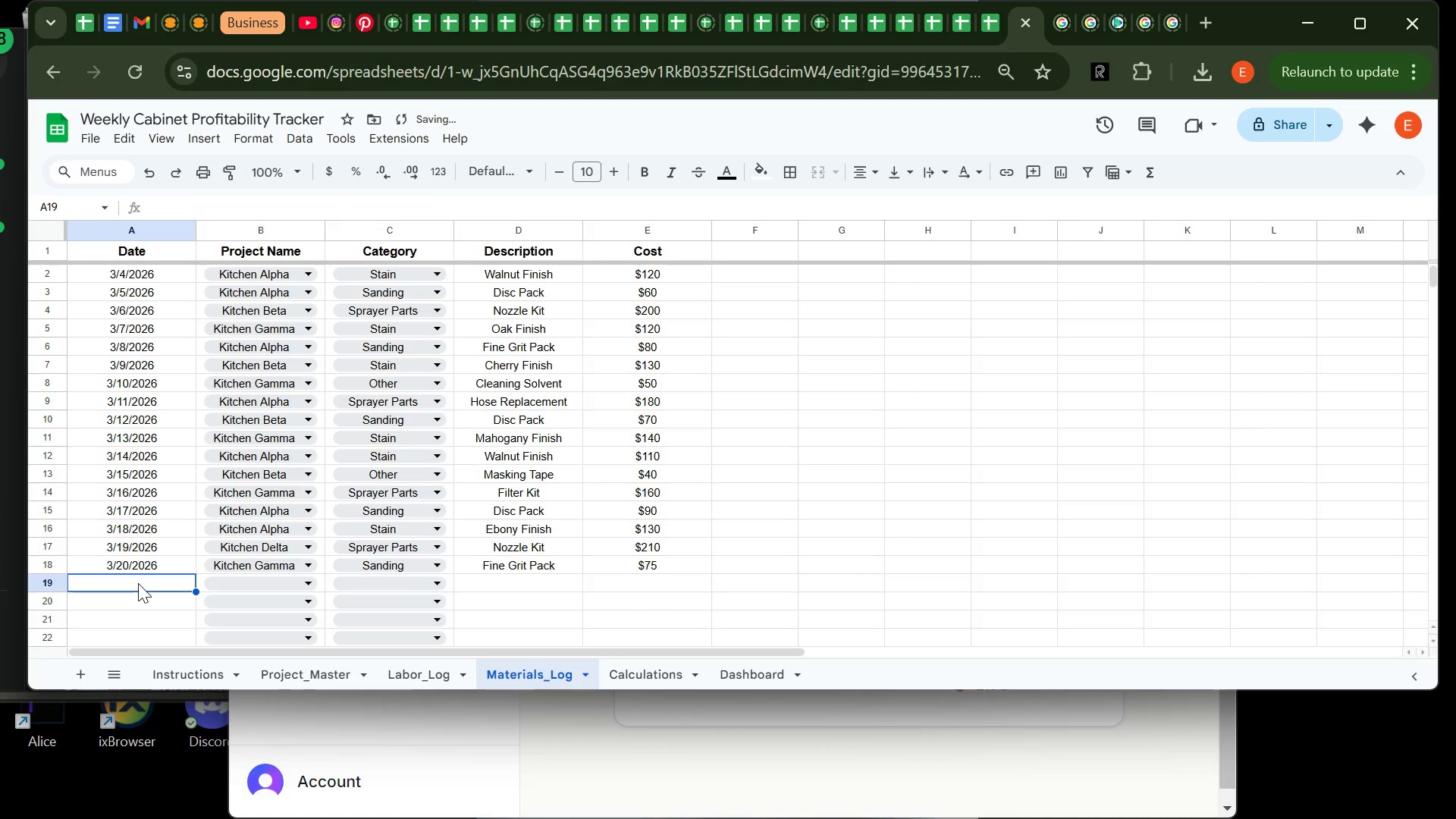 
type(=today())
 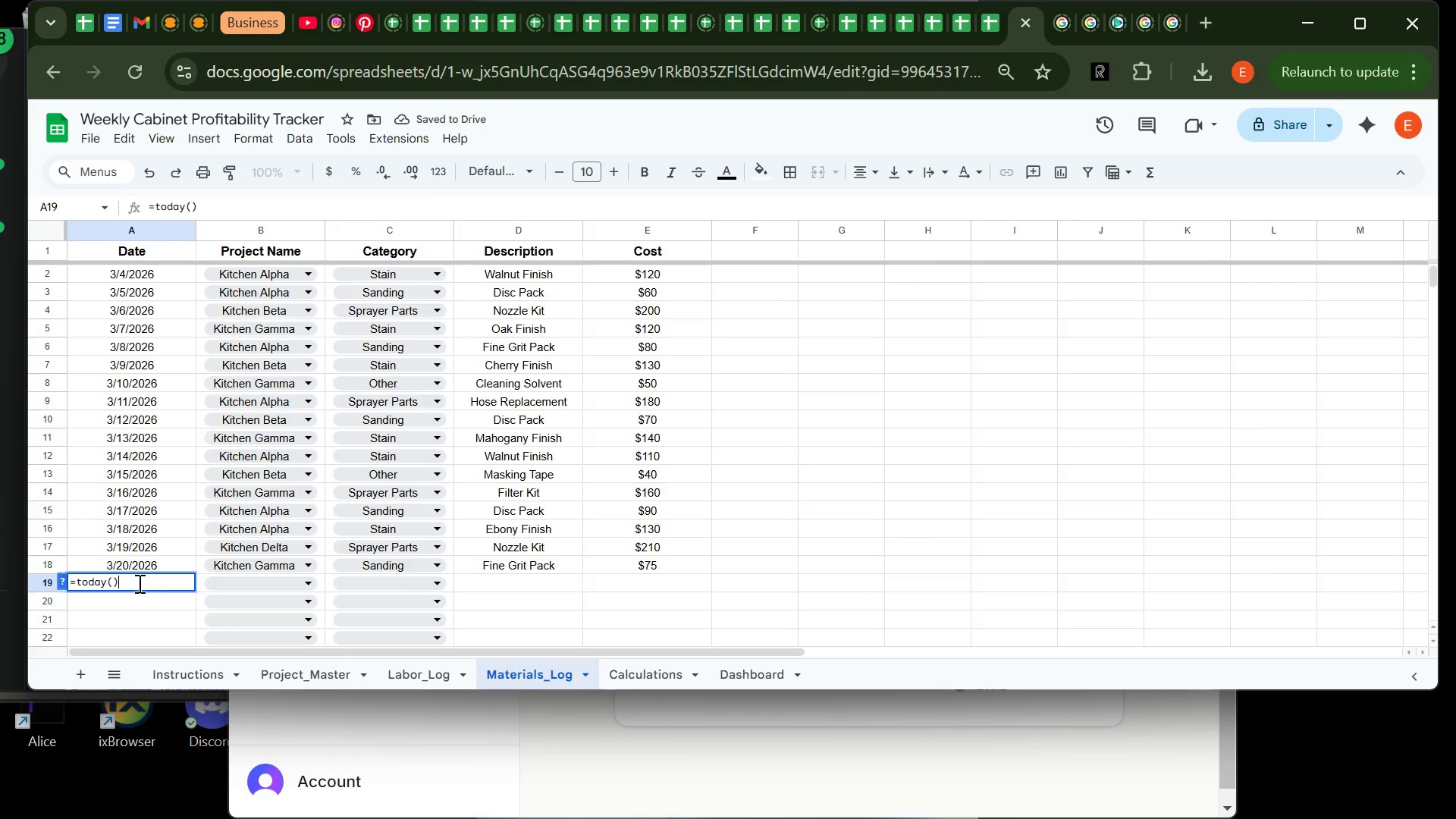 
key(Minus)
 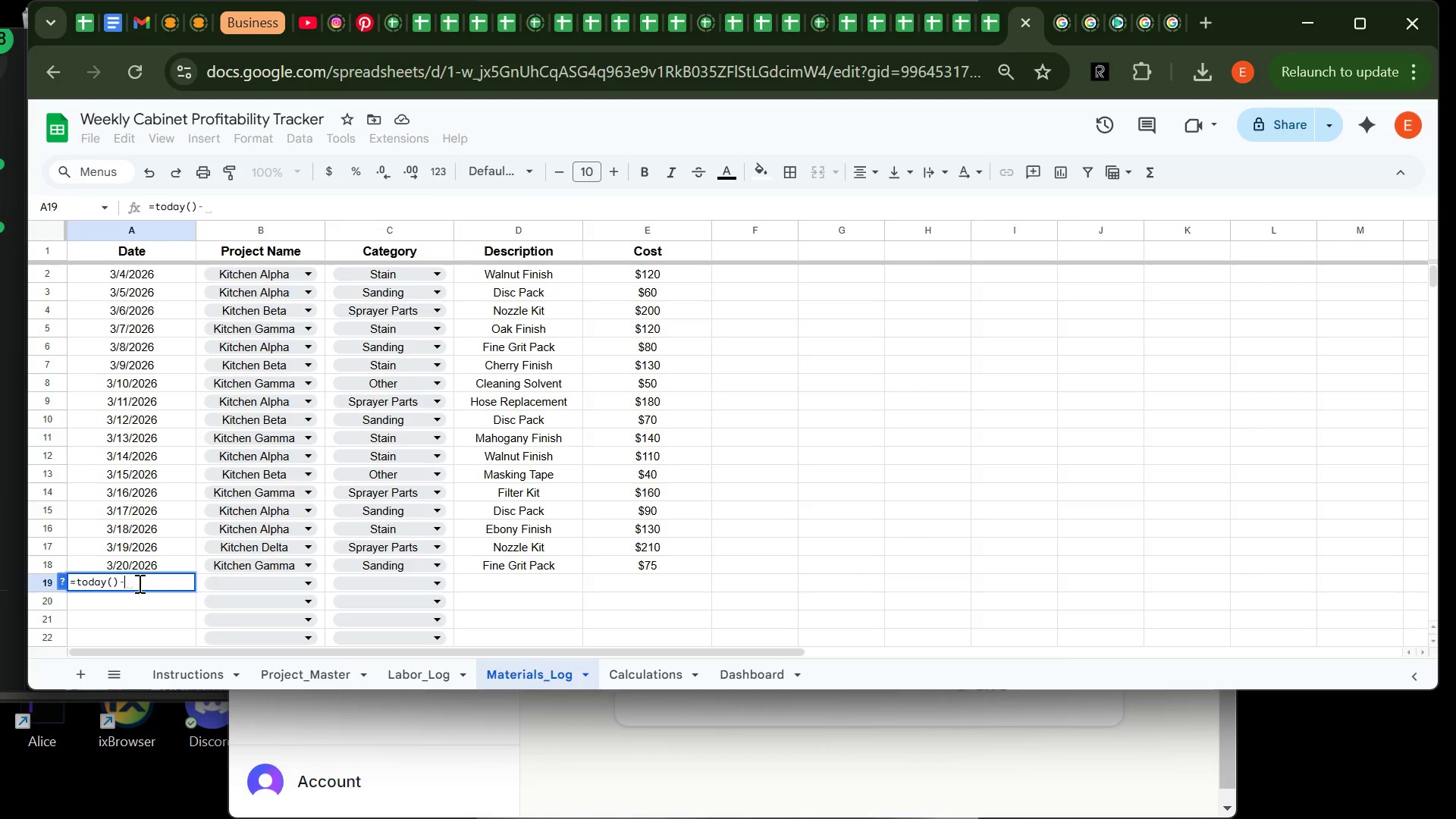 
key(3)
 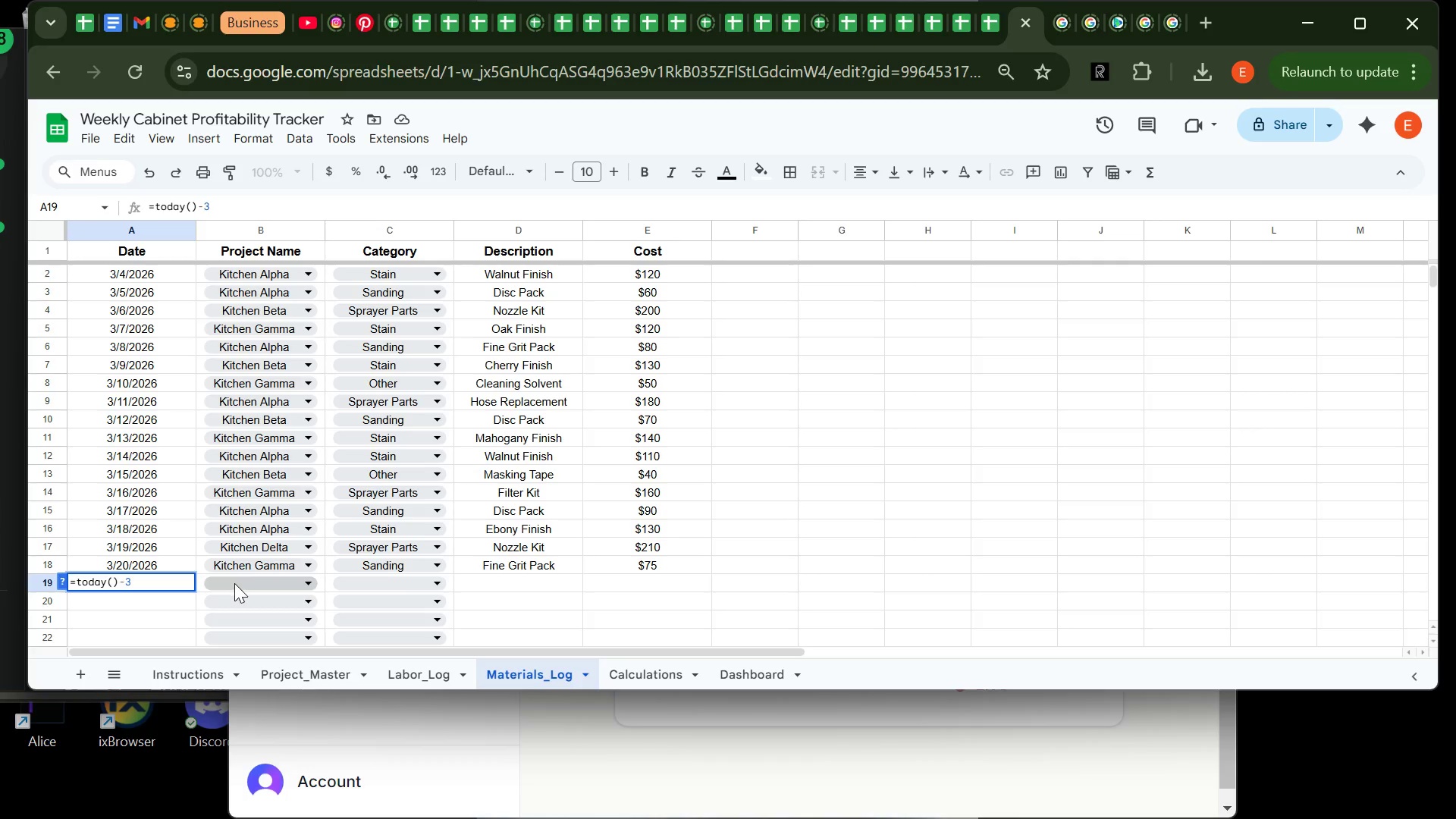 
left_click([234, 584])
 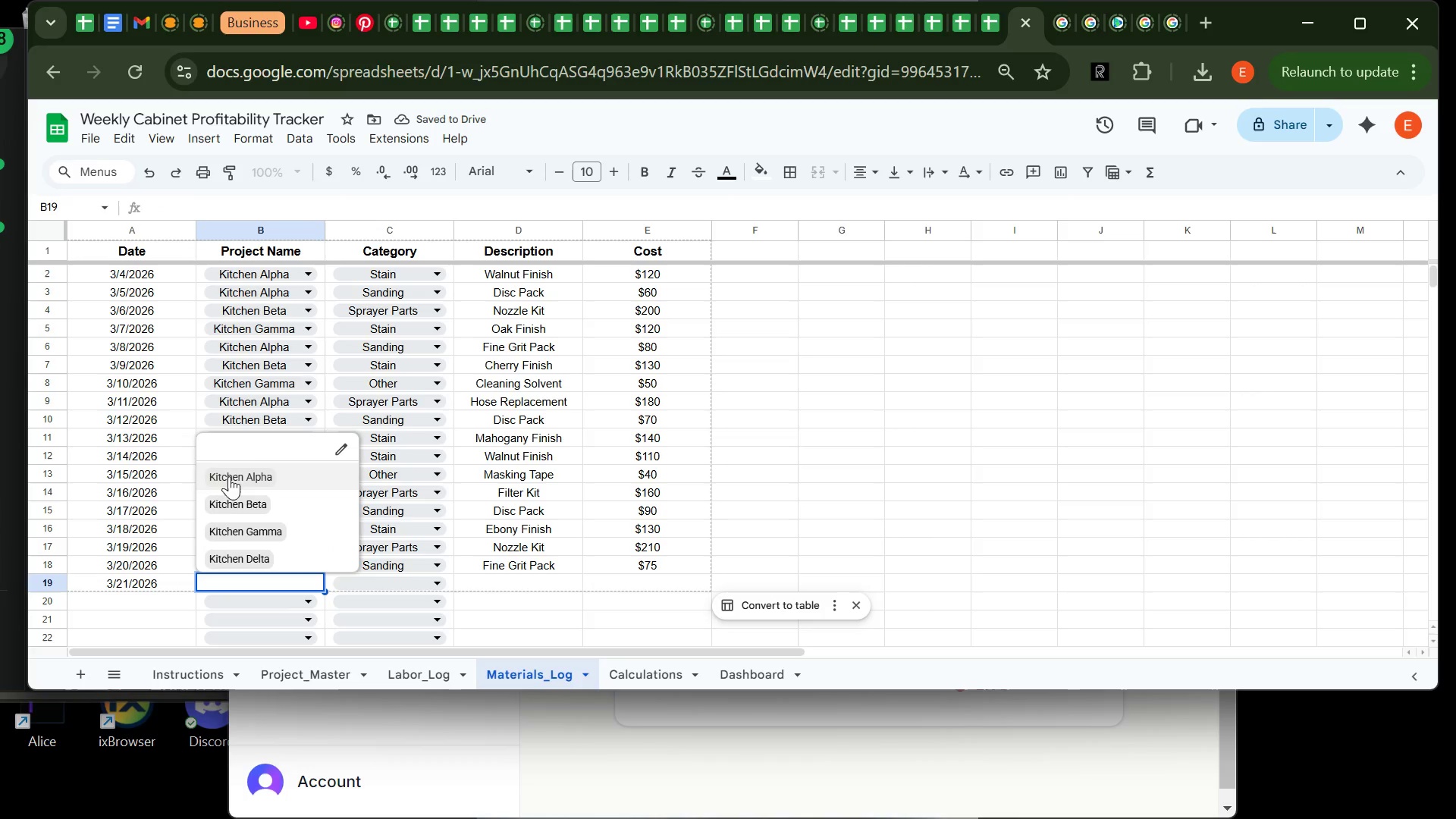 
left_click([270, 469])
 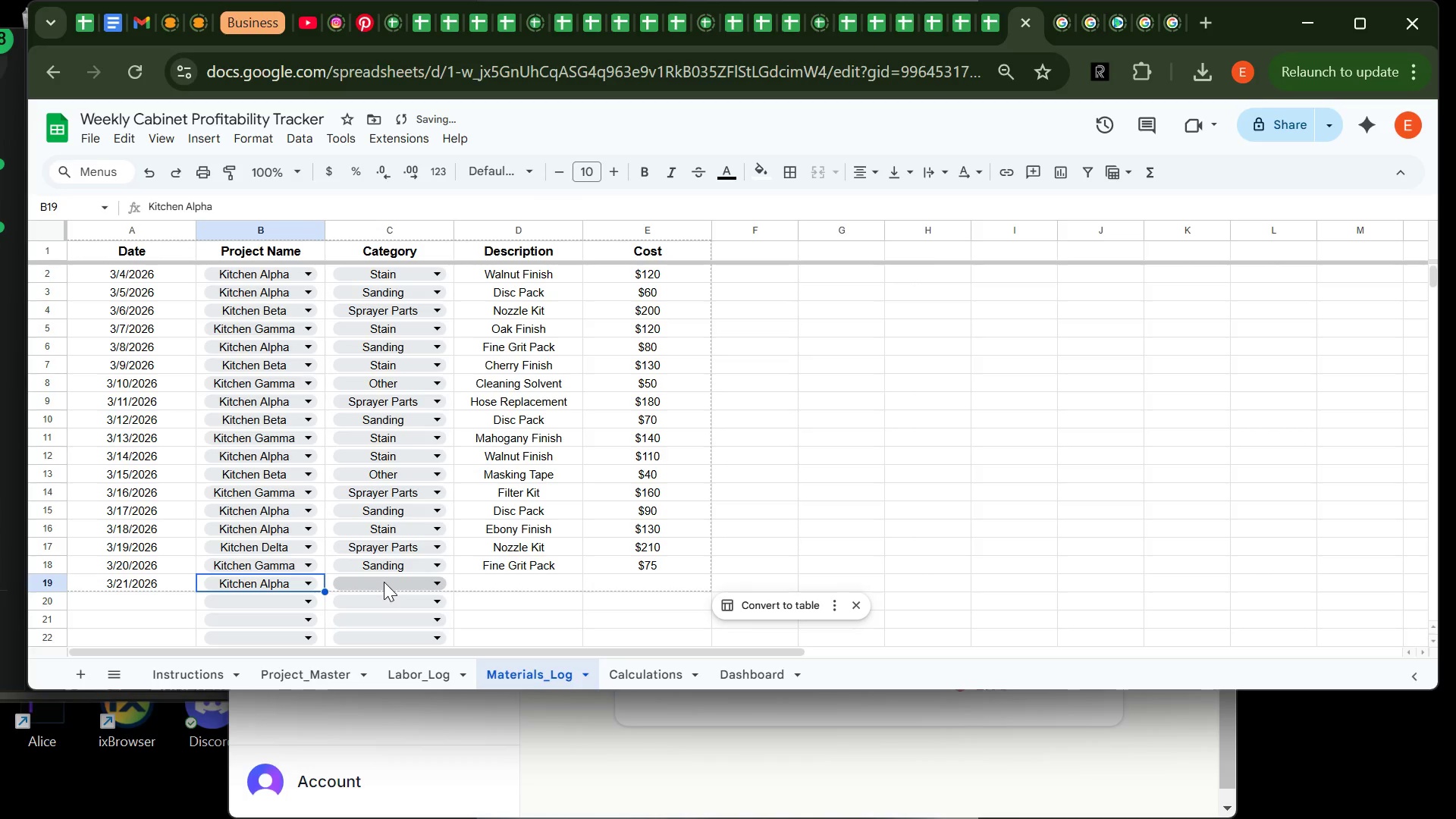 
left_click([384, 582])
 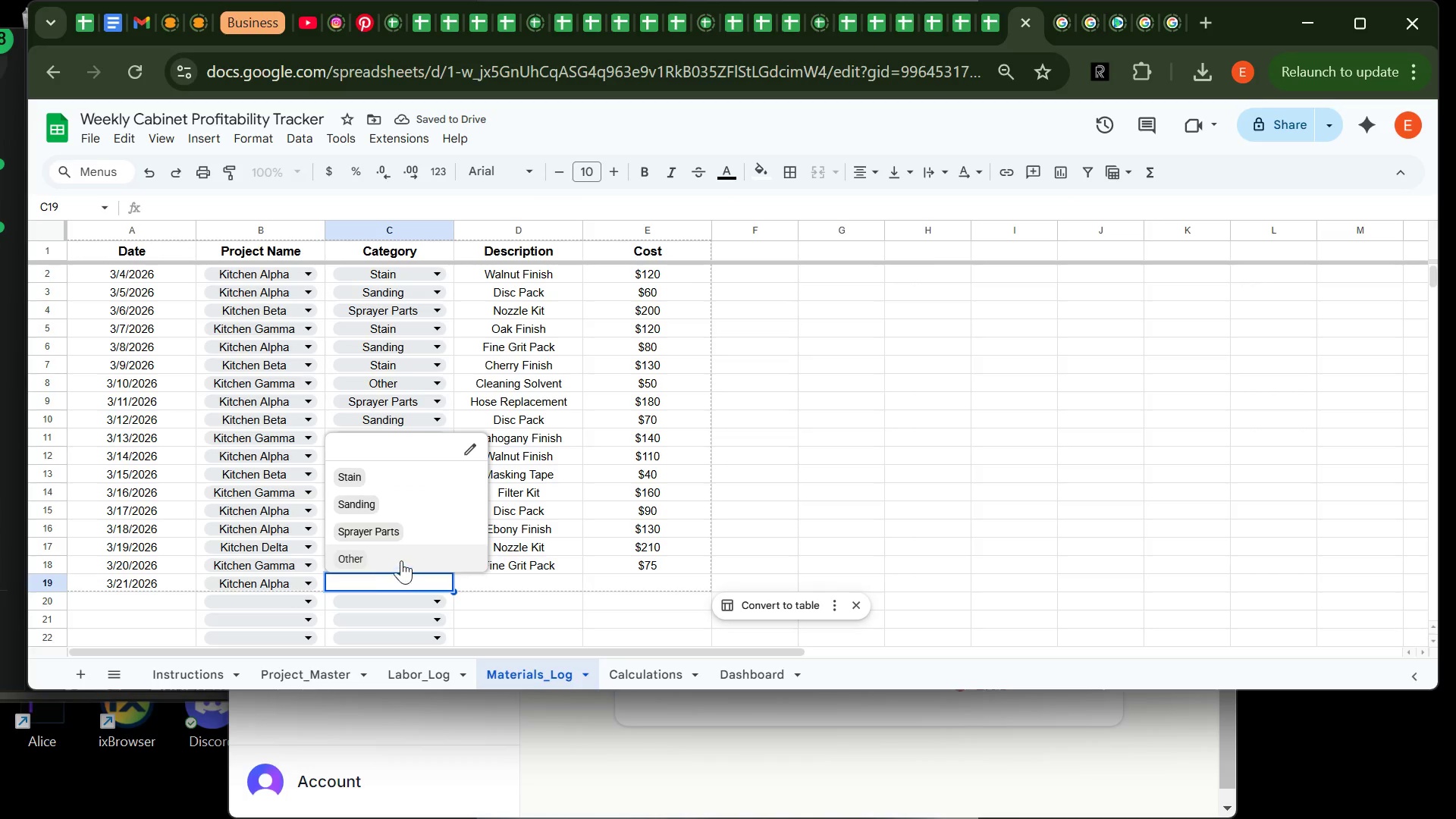 
left_click([401, 559])
 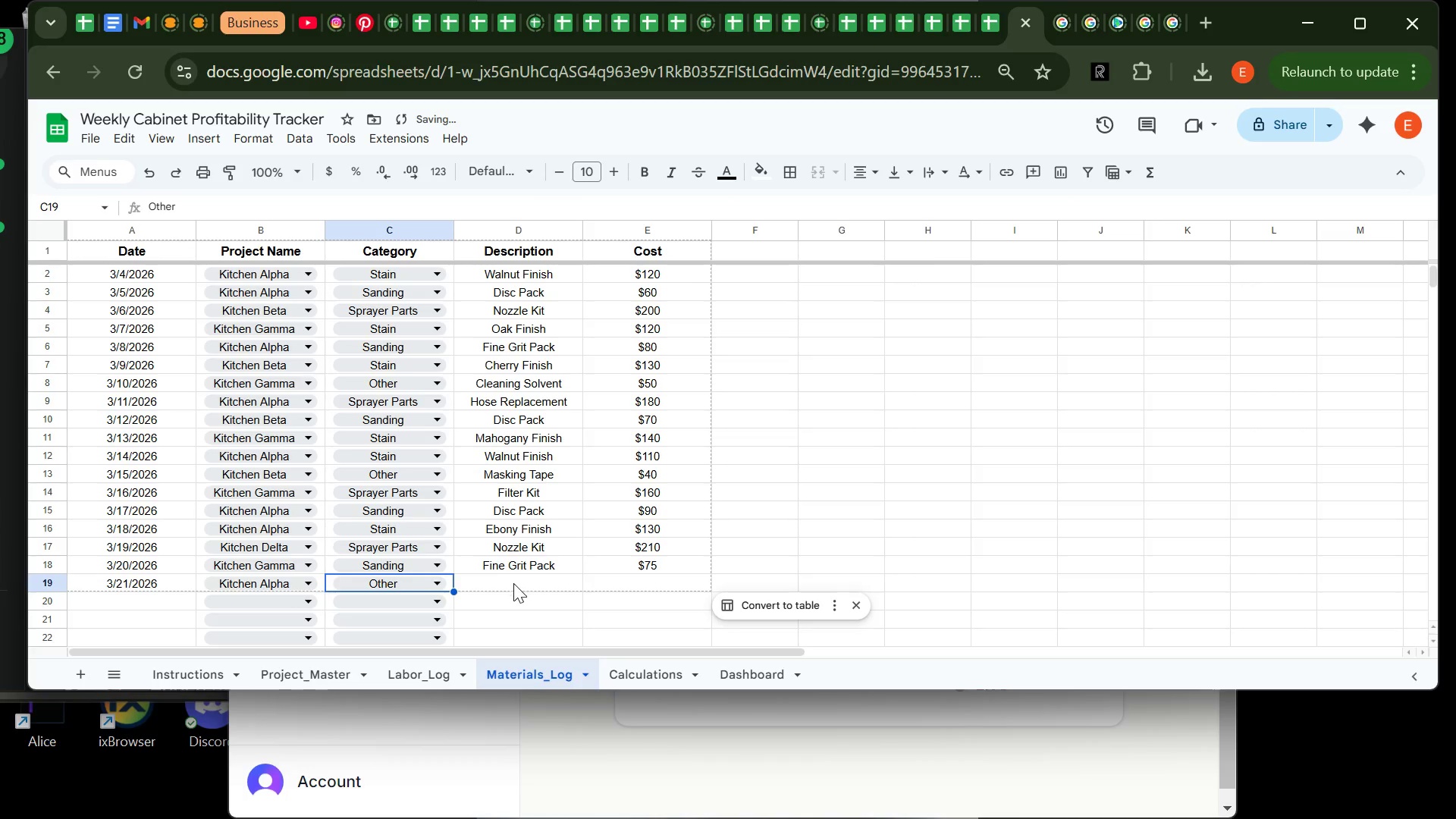 
left_click([516, 589])
 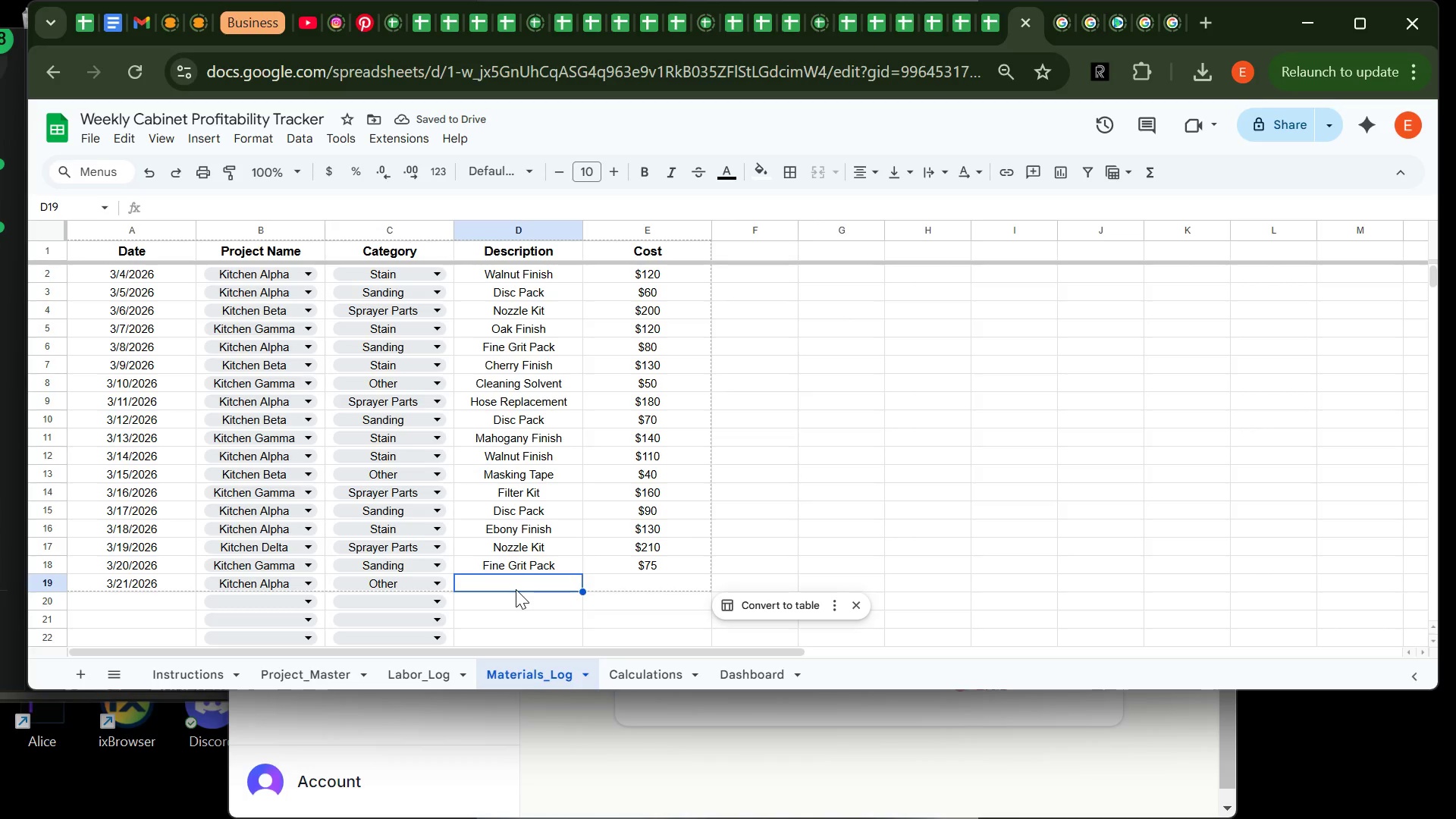 
type(Clea)
key(Tab)
 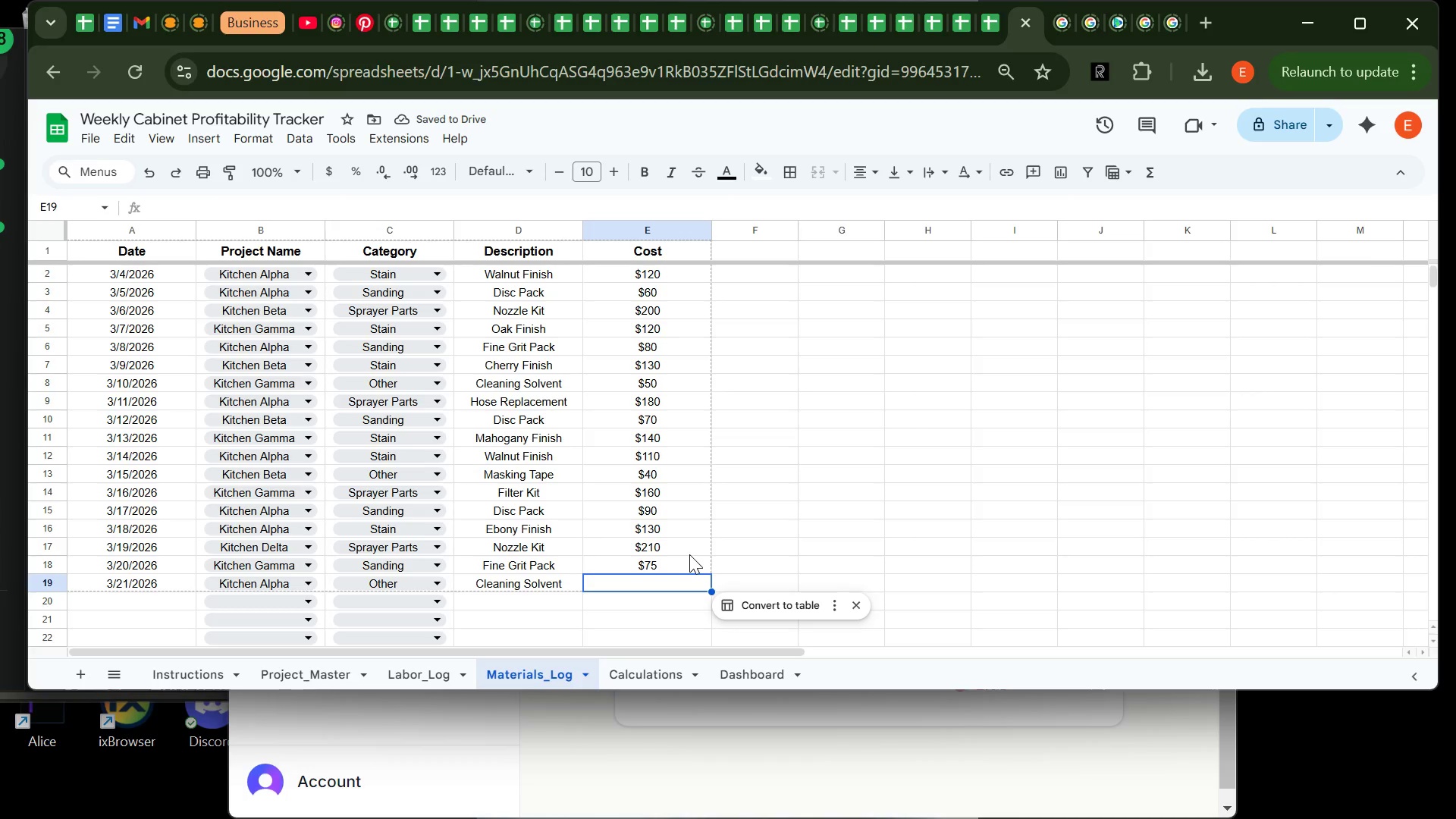 
type(60)
 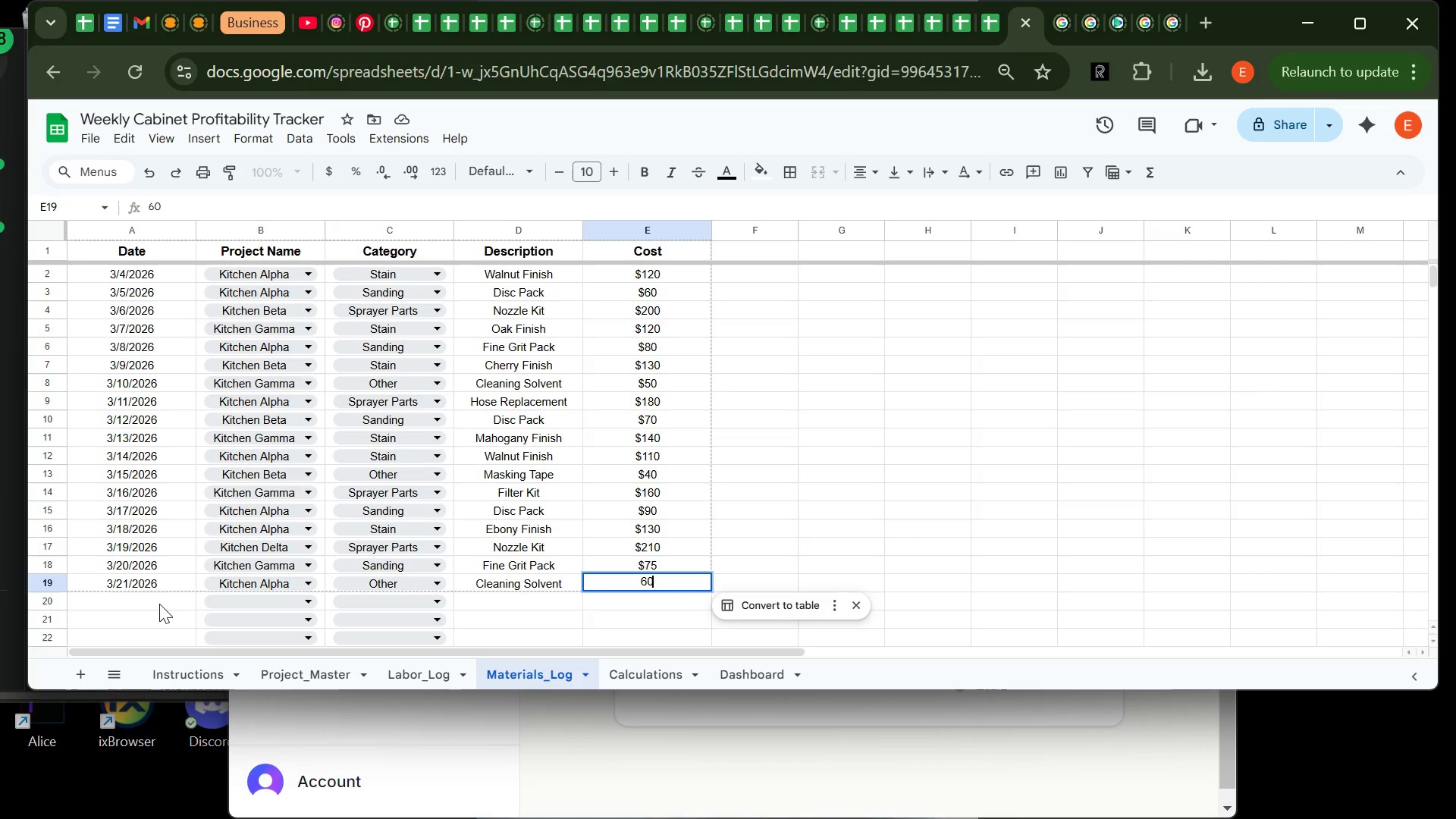 
left_click([158, 599])
 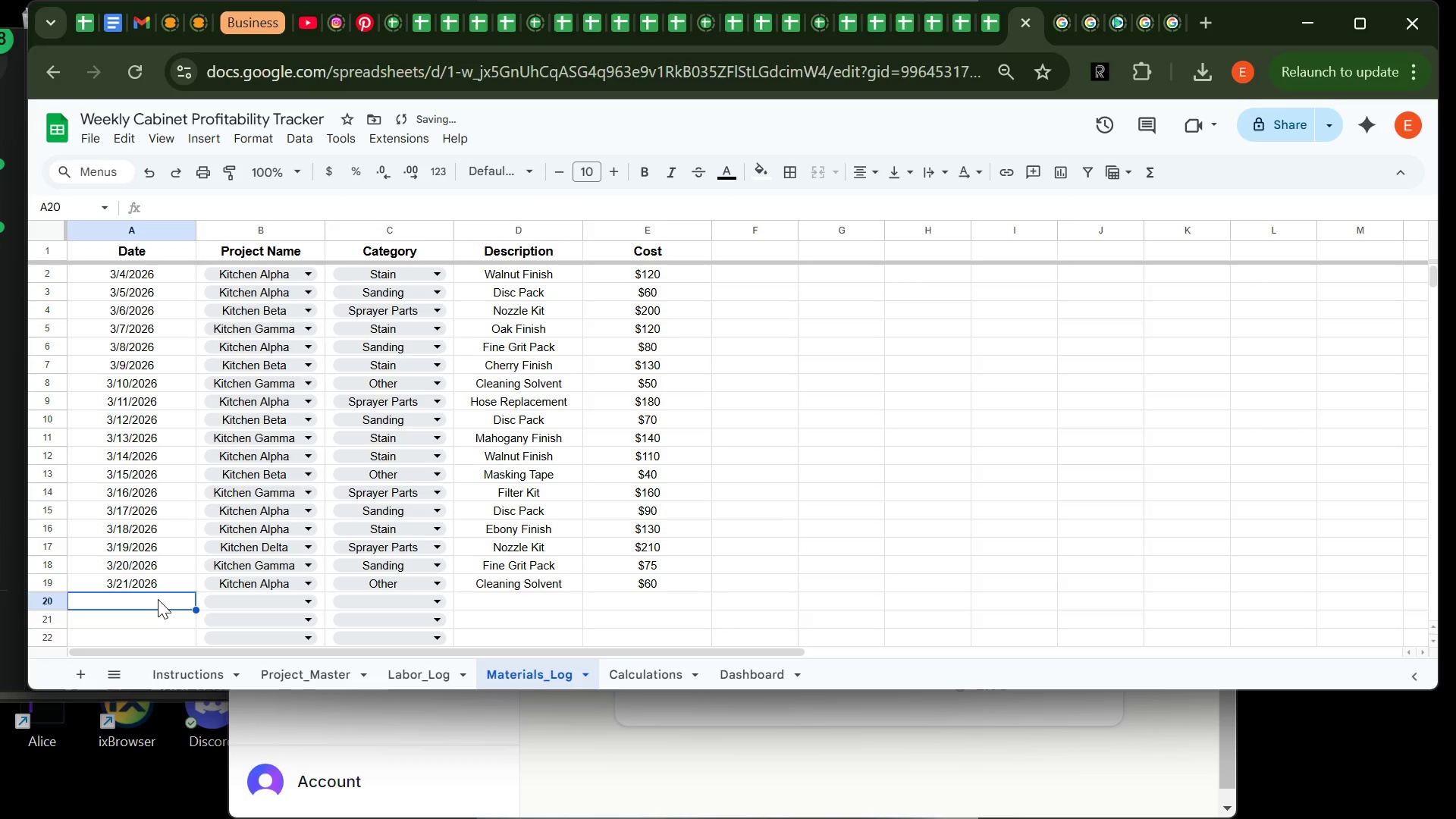 
type(=today()-2)
 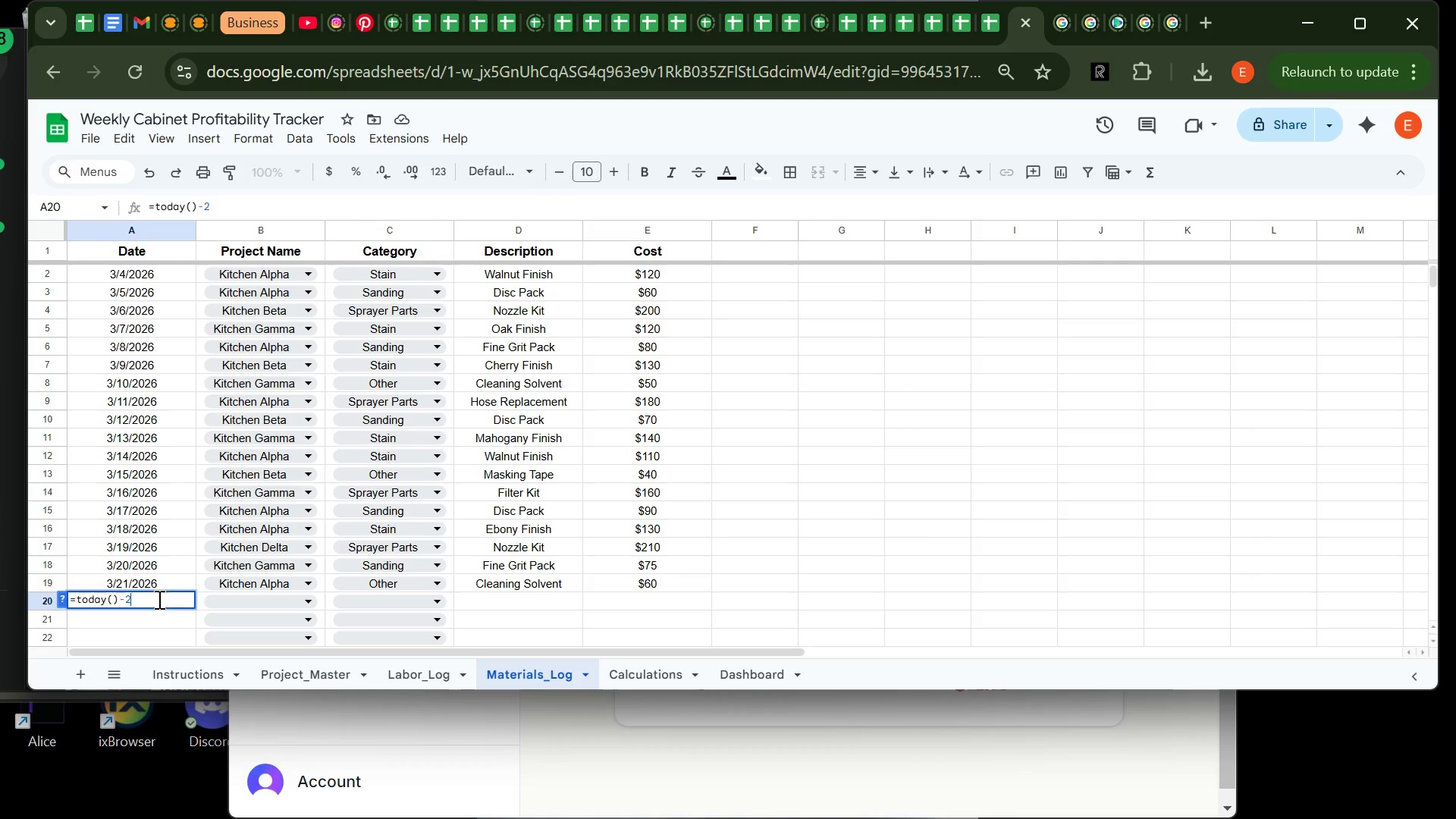 
left_click([224, 598])
 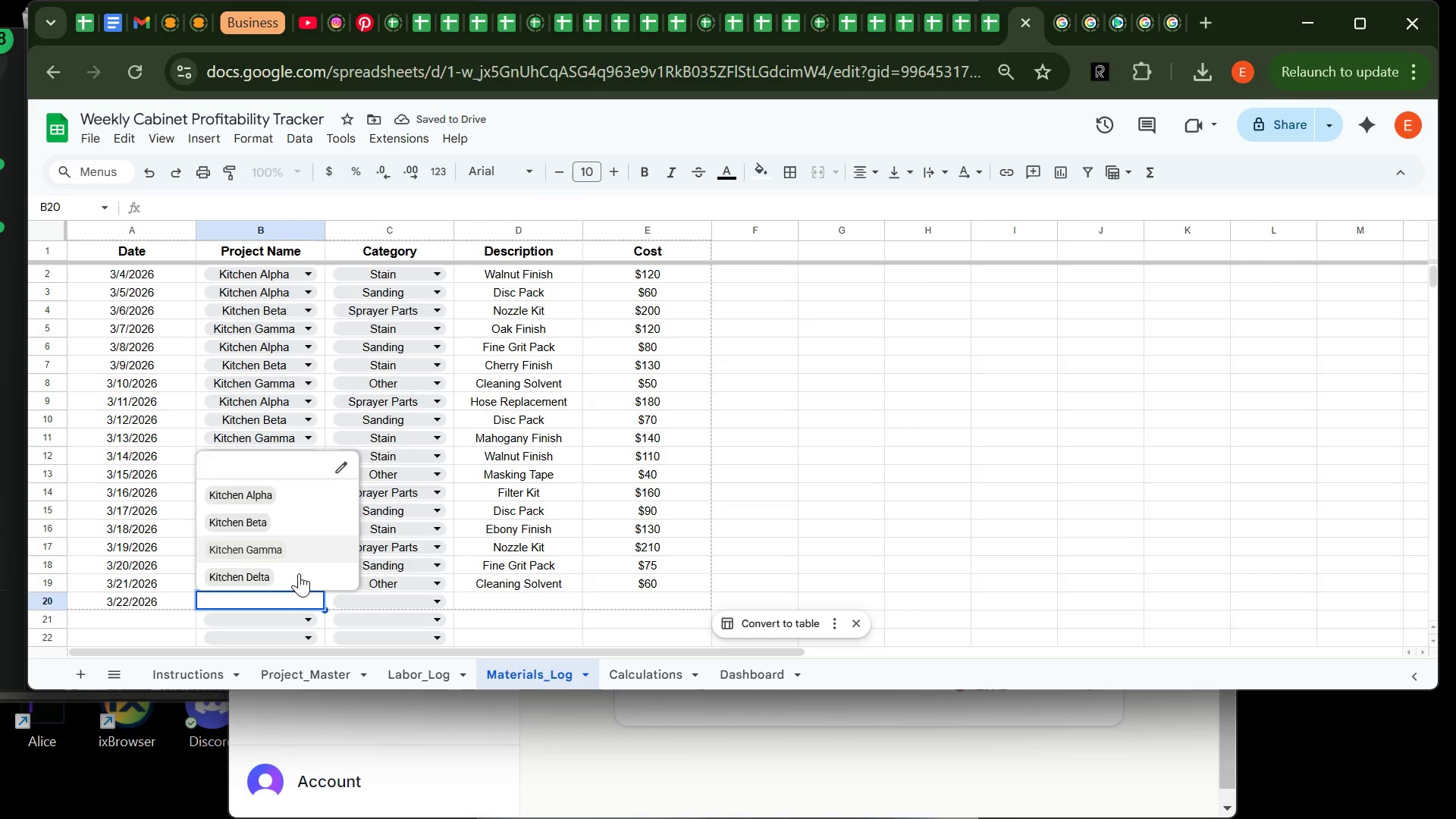 
left_click([271, 517])
 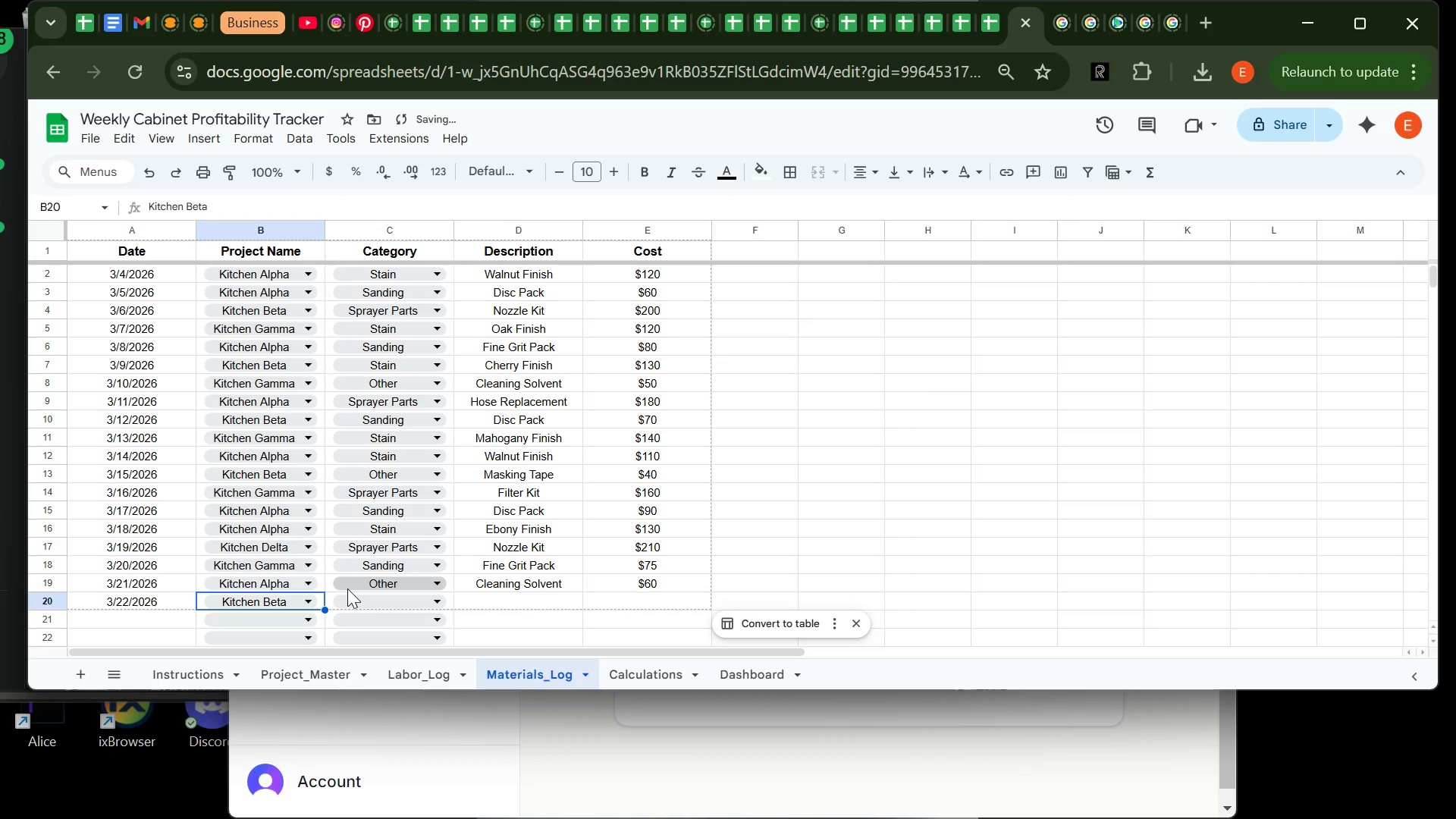 
left_click([347, 588])
 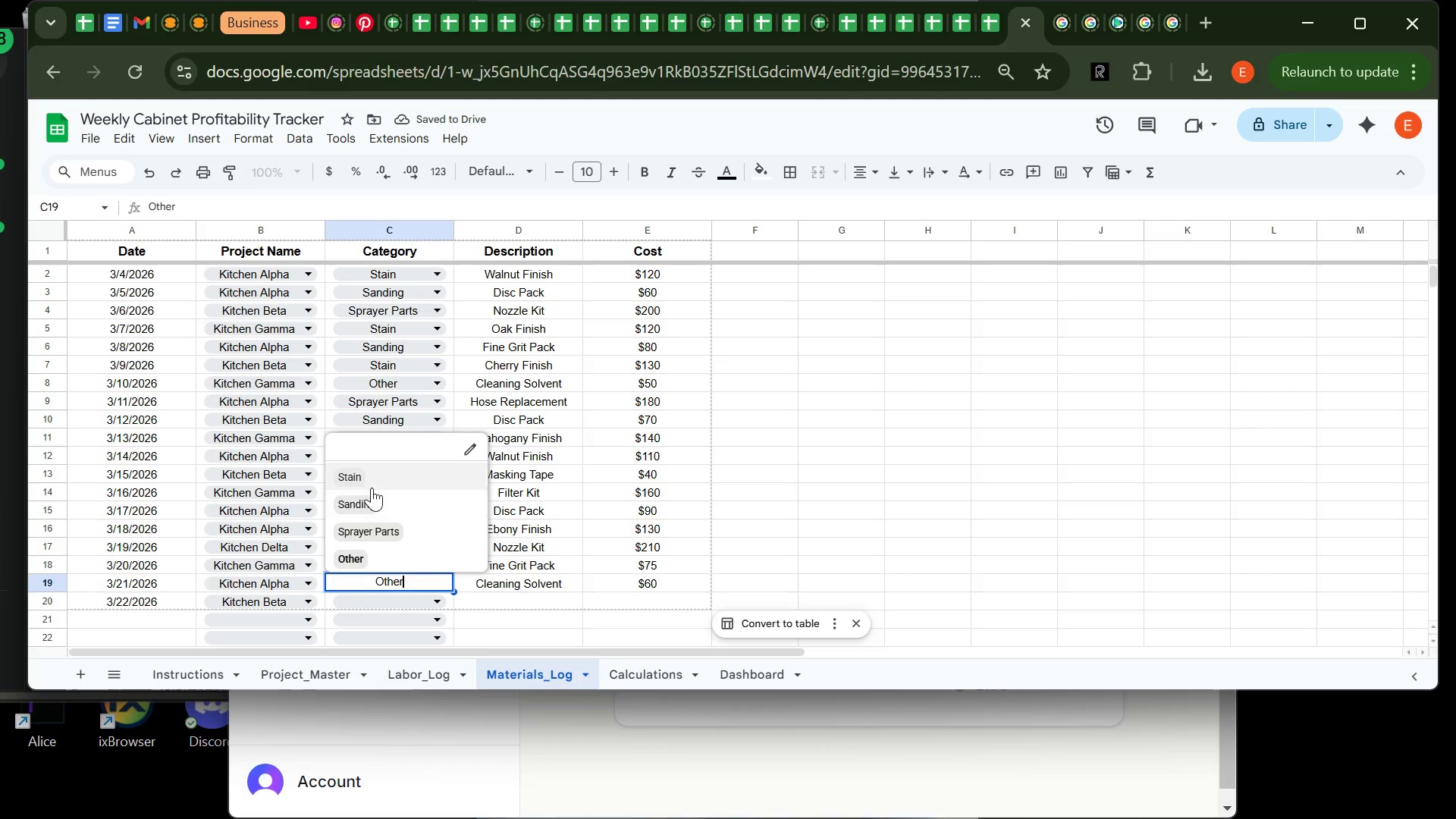 
left_click([373, 480])
 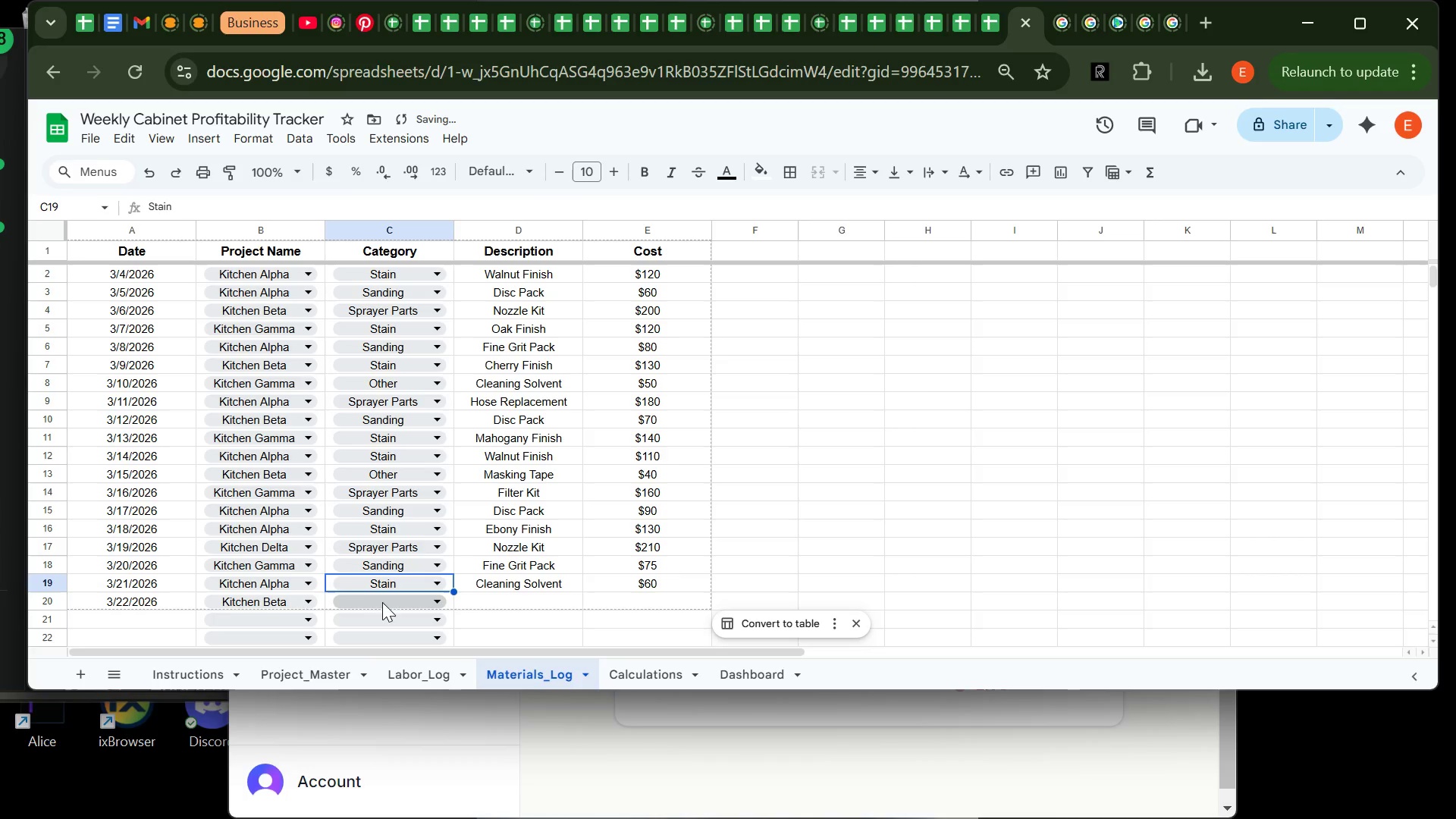 
left_click([384, 599])
 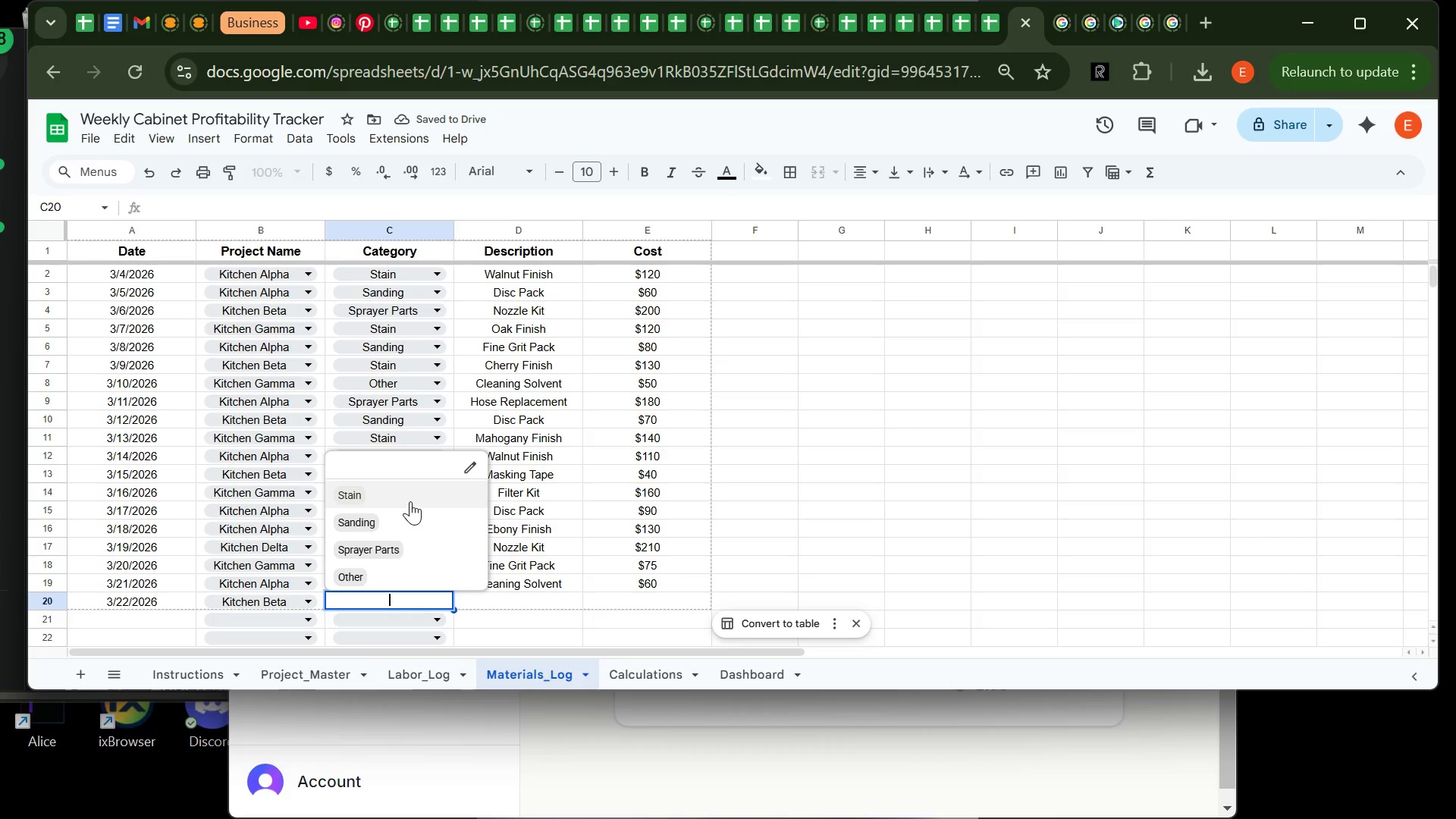 
left_click([410, 501])
 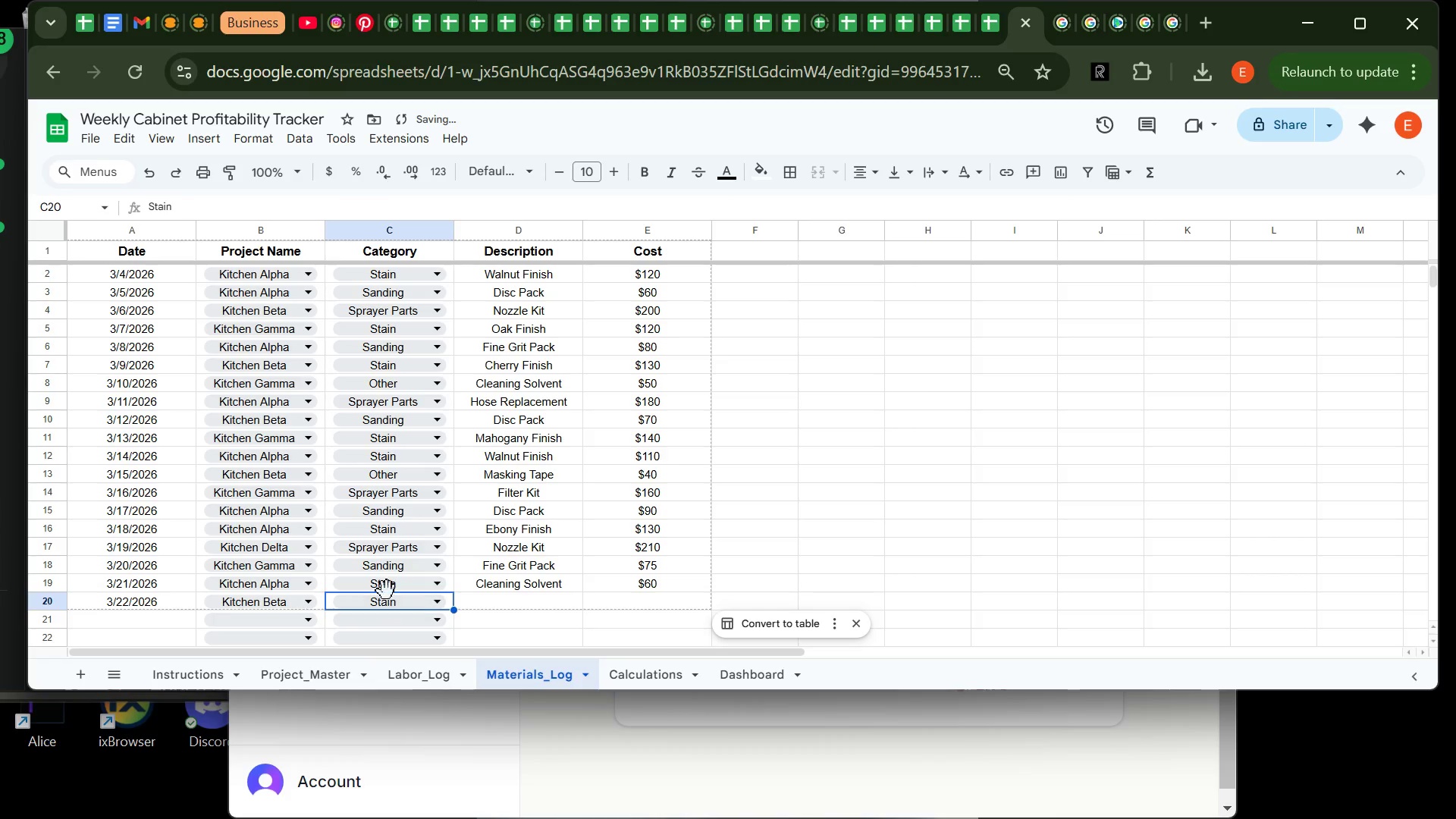 
left_click([388, 587])
 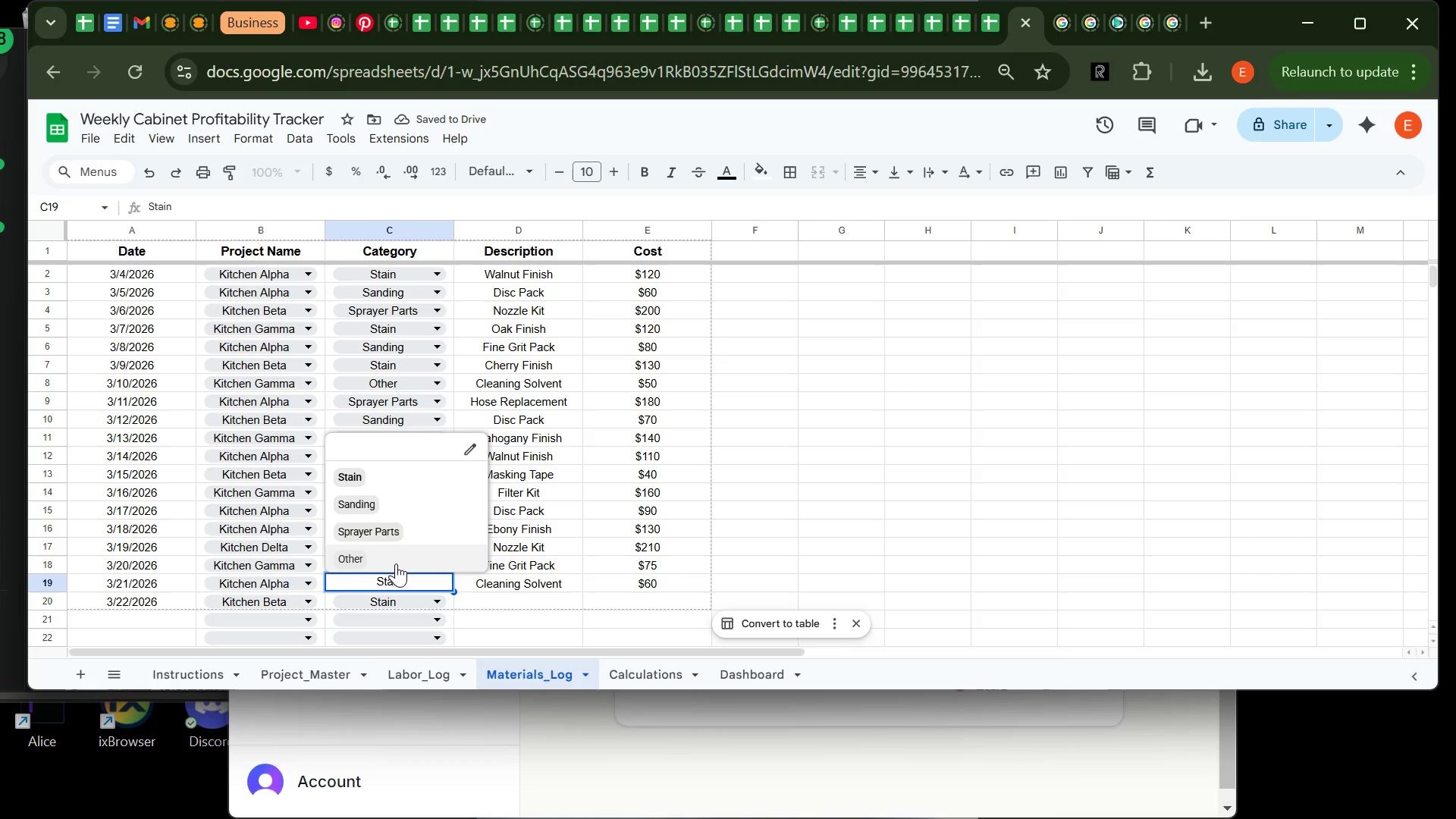 
left_click([396, 562])
 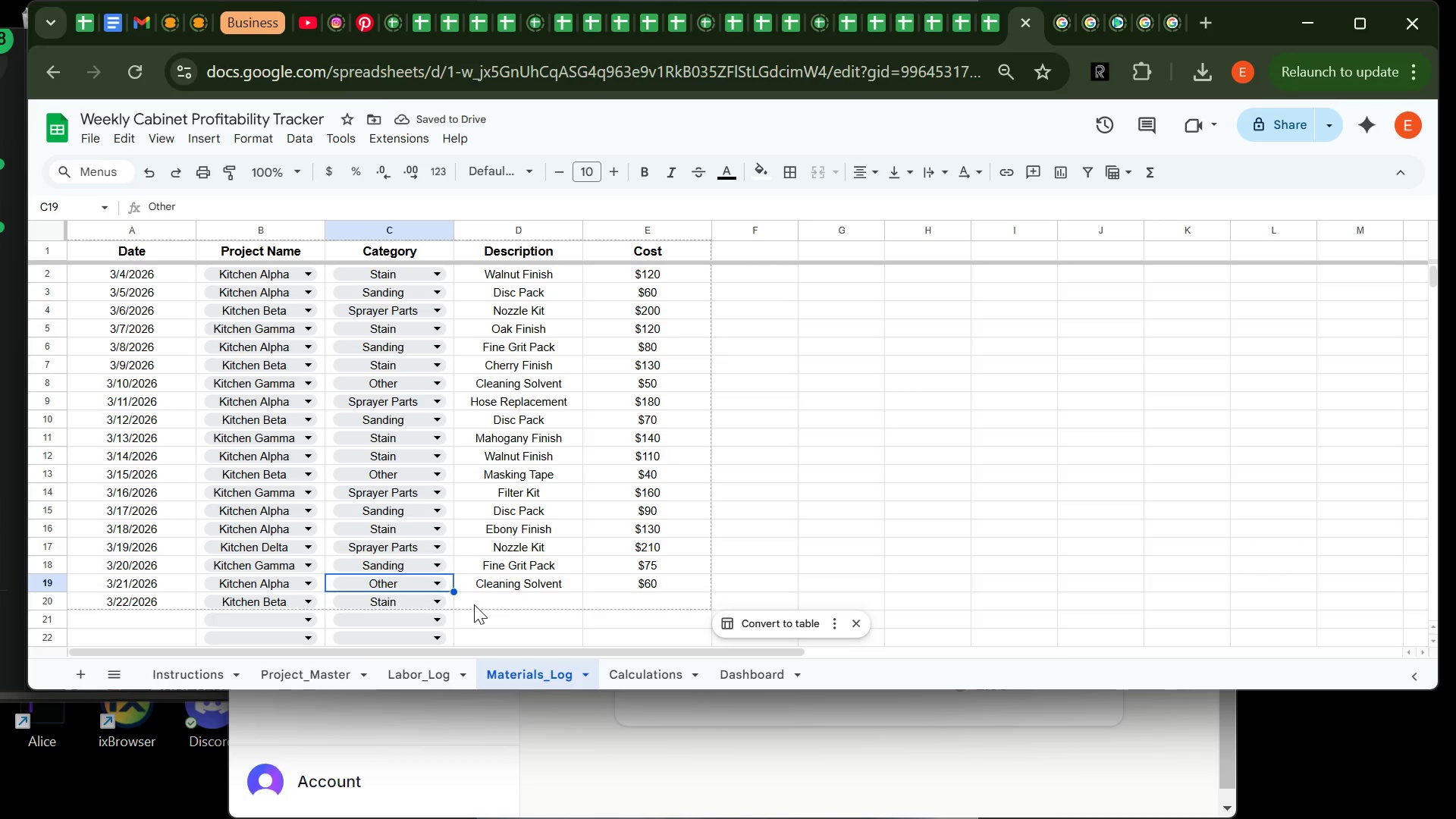 
left_click([474, 604])
 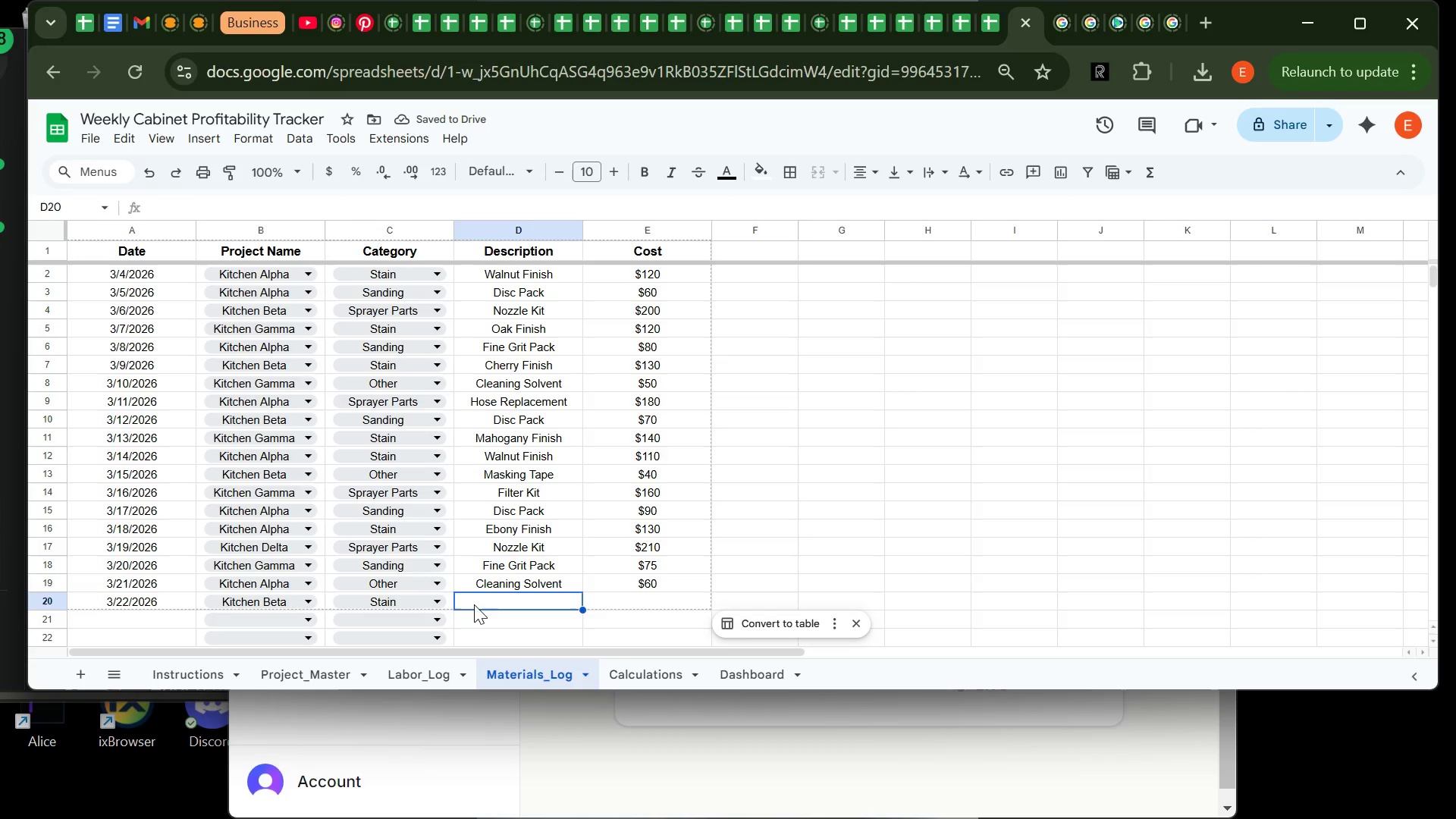 
key(O)
 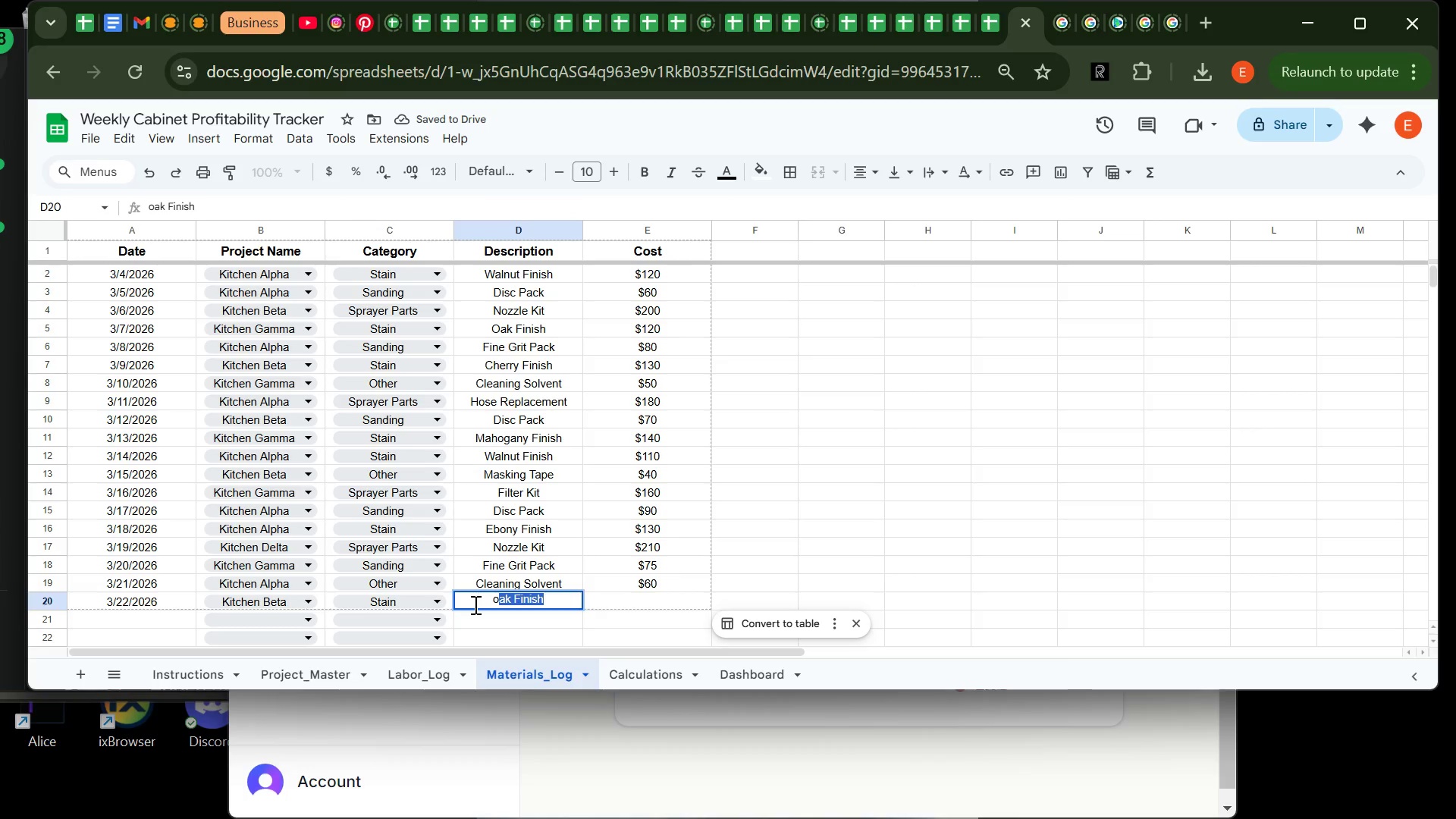 
key(Backspace)
 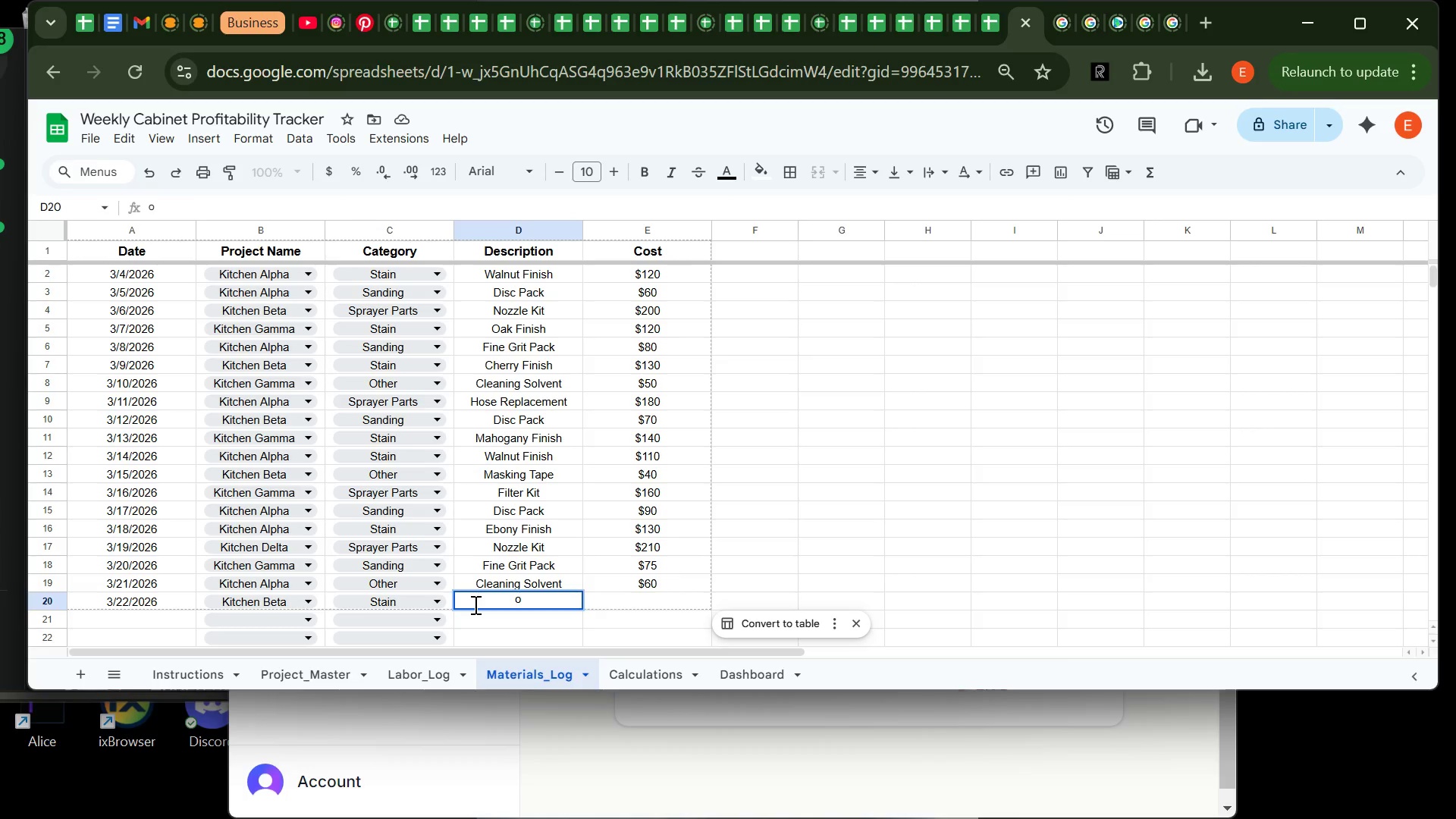 
key(Backspace)
 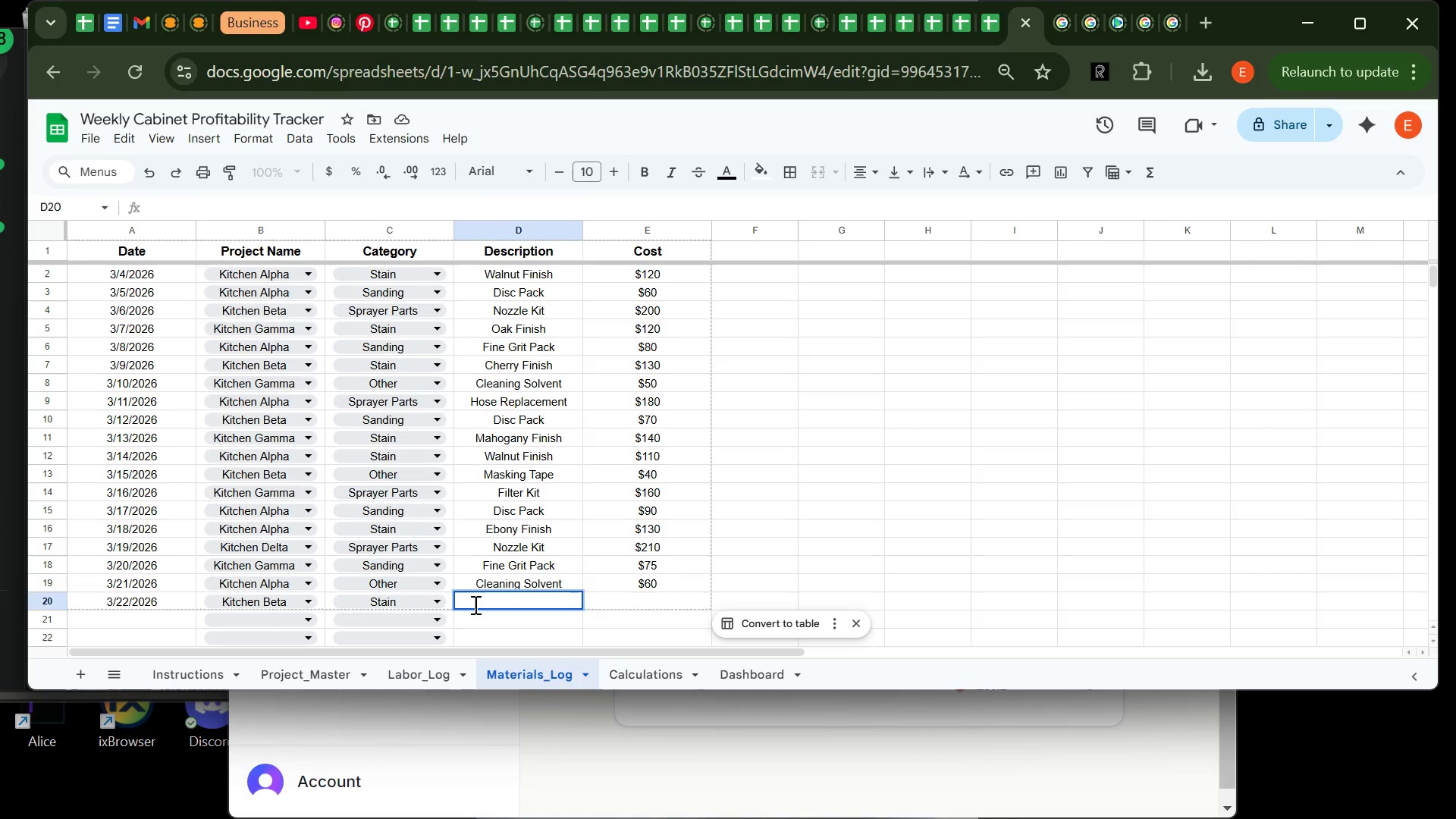 
key(CapsLock)
 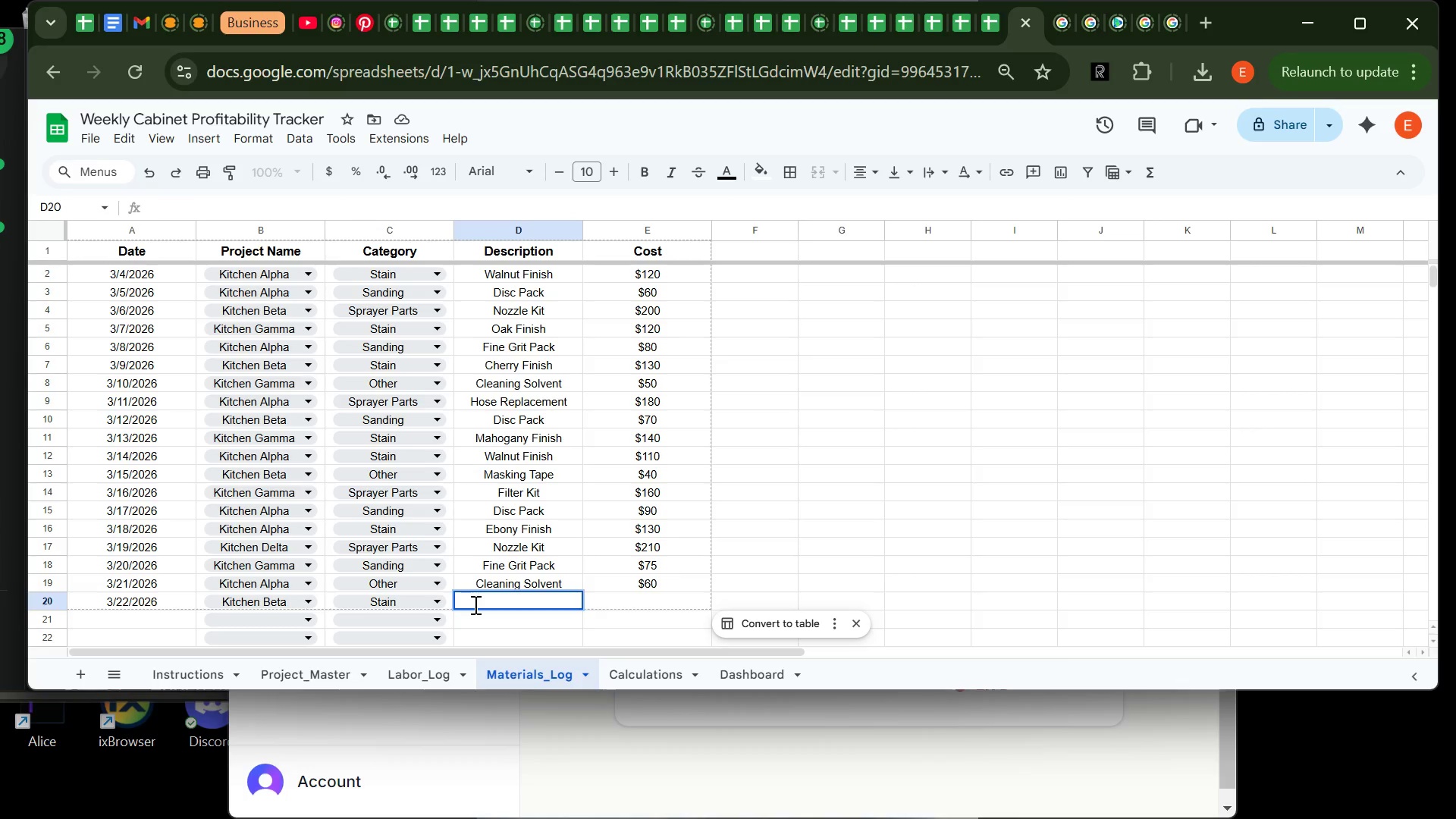 
key(O)
 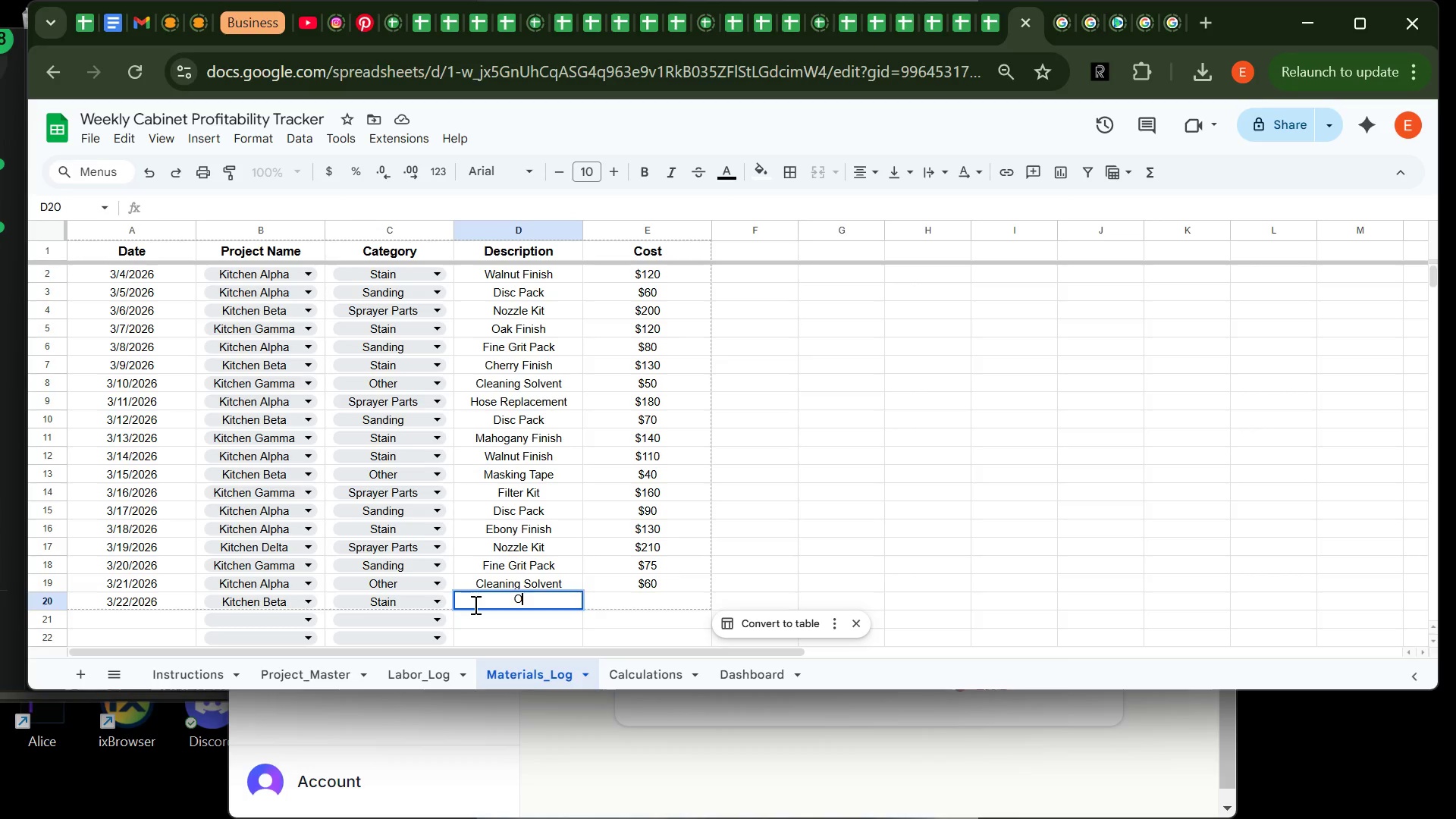 
key(CapsLock)
 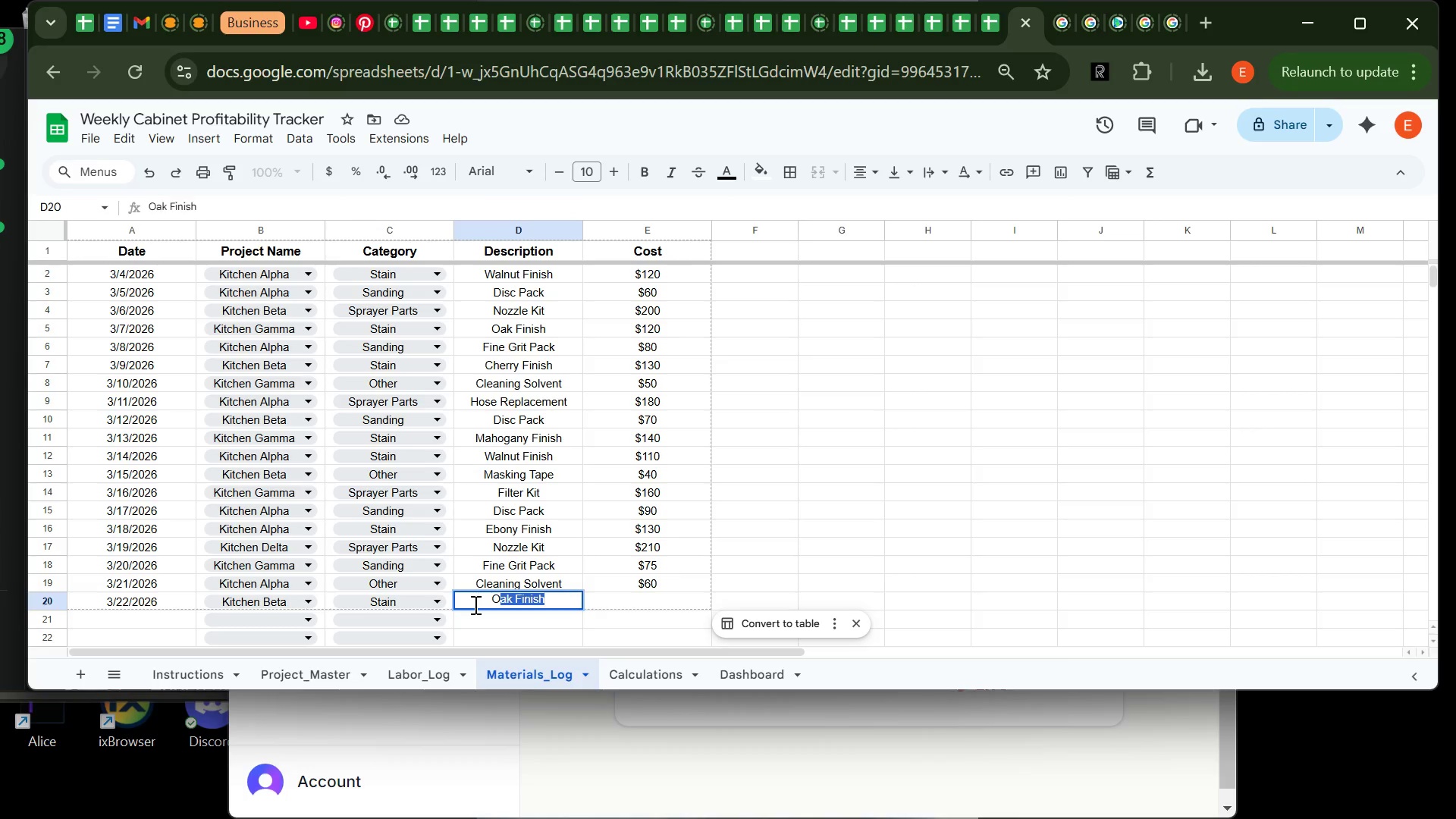 
key(A)
 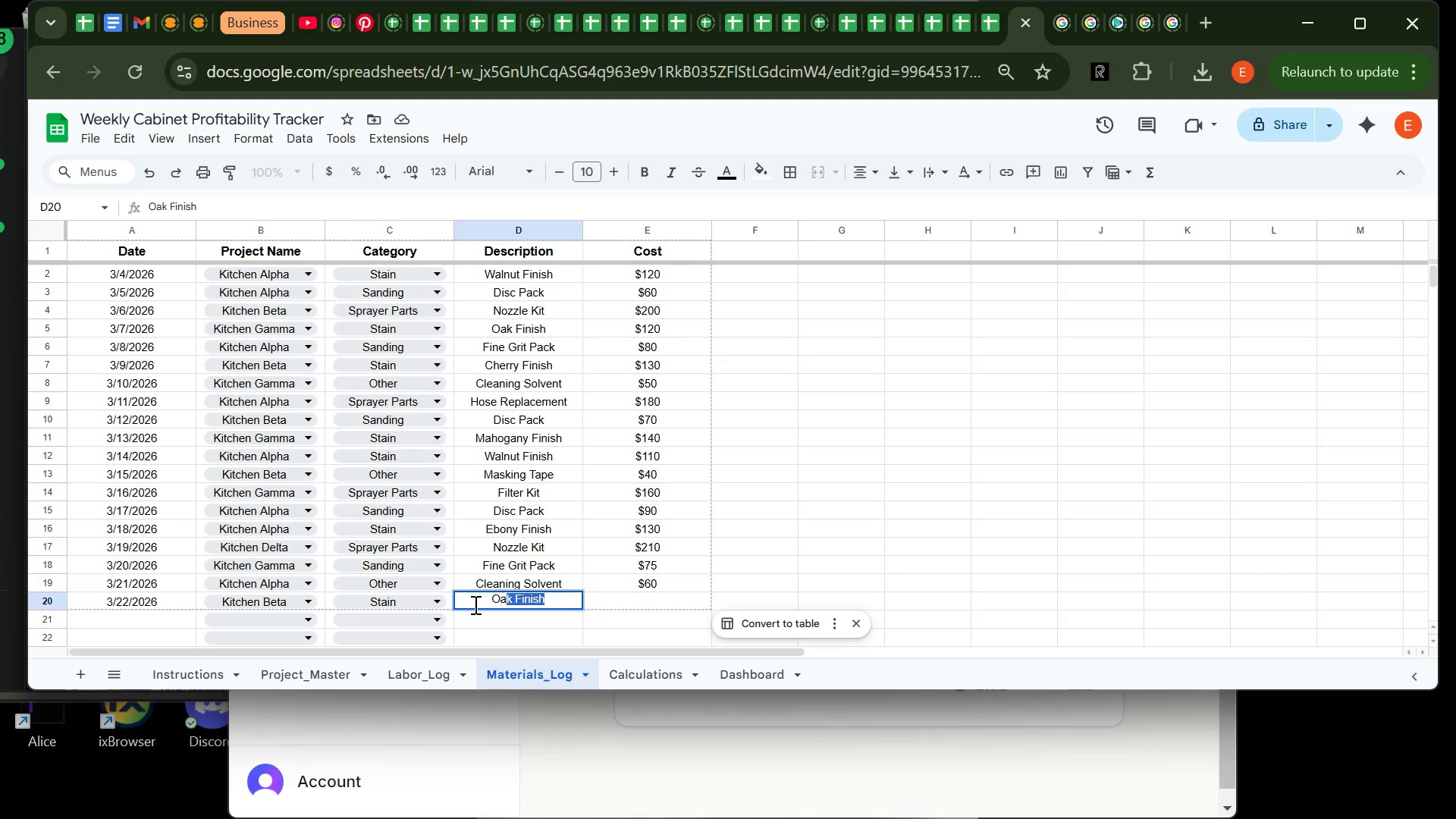 
key(ArrowRight)
 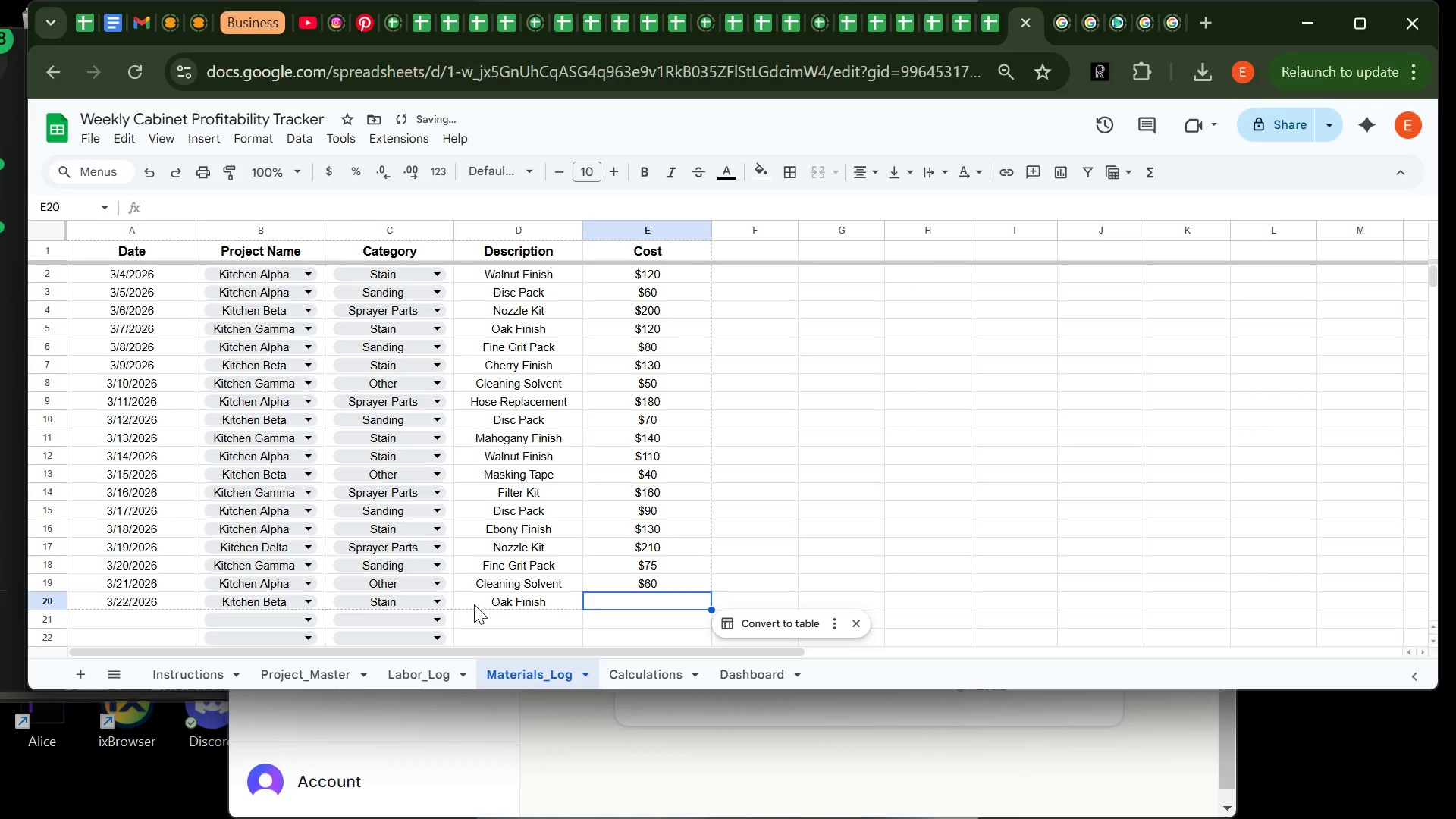 
type(150)
 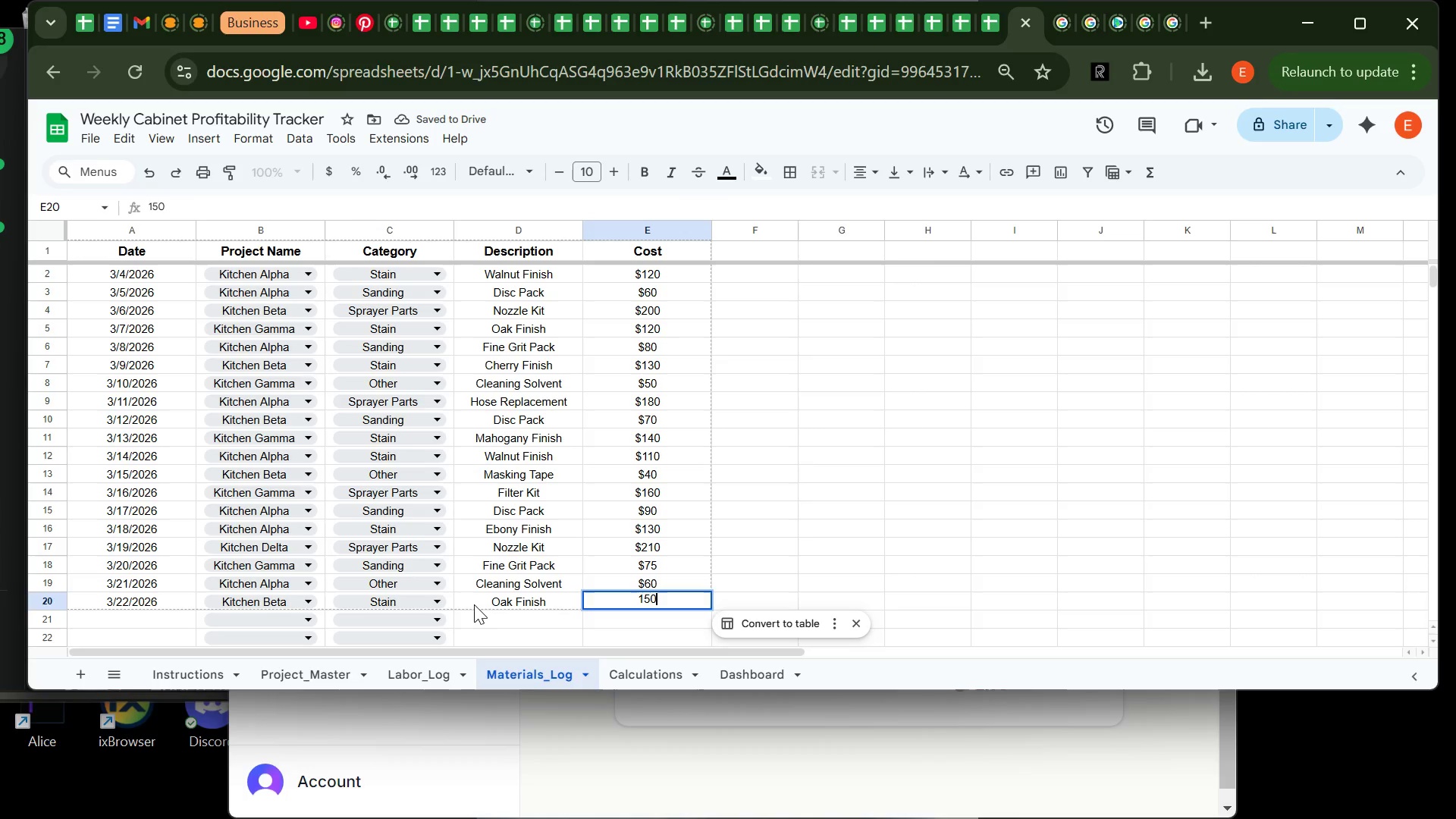 
key(Enter)
 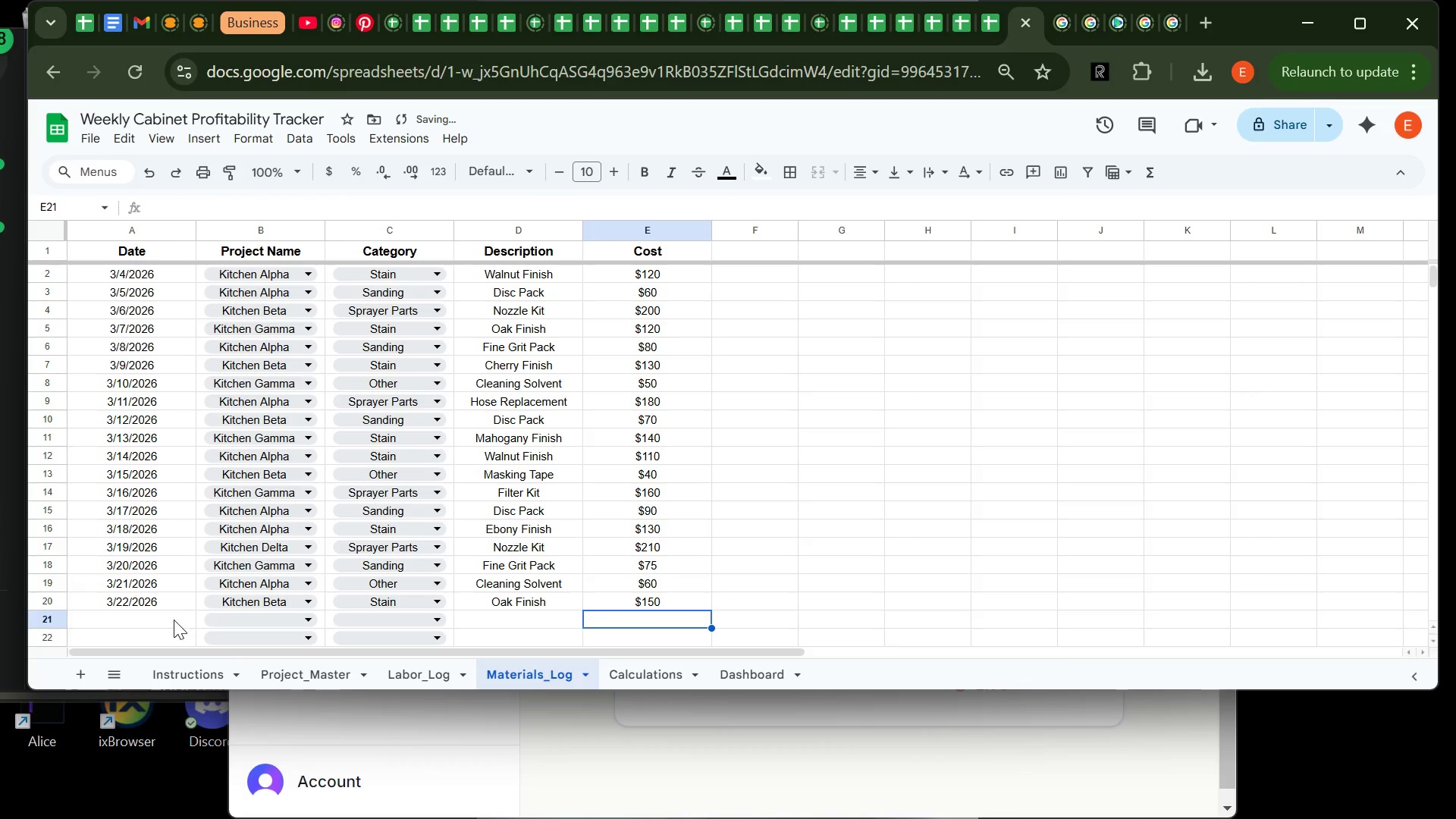 
left_click([173, 620])
 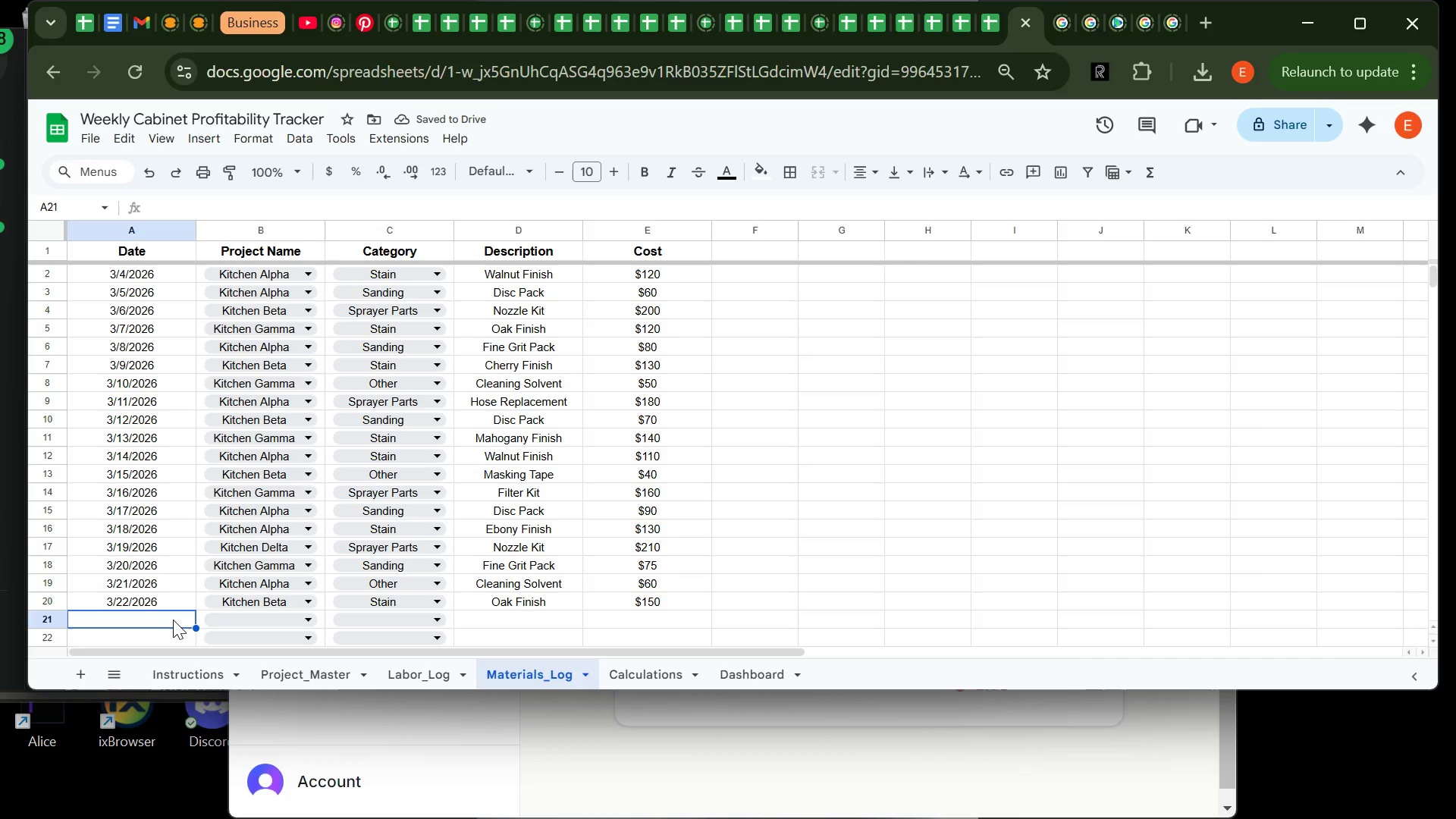 
type(=toay)
key(Backspace)
key(Backspace)
type(day()-1)
key(Tab)
 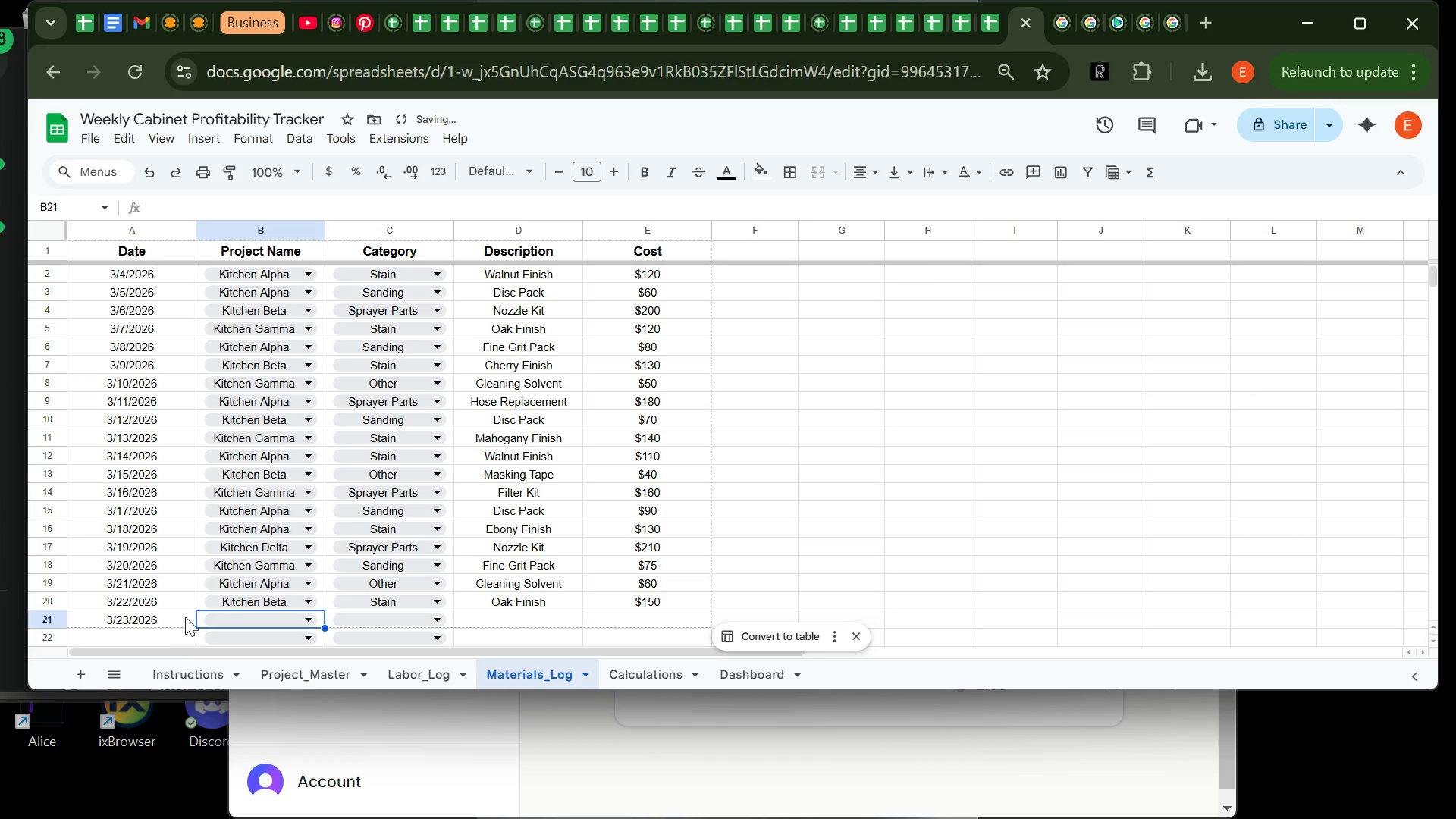 
left_click([260, 623])
 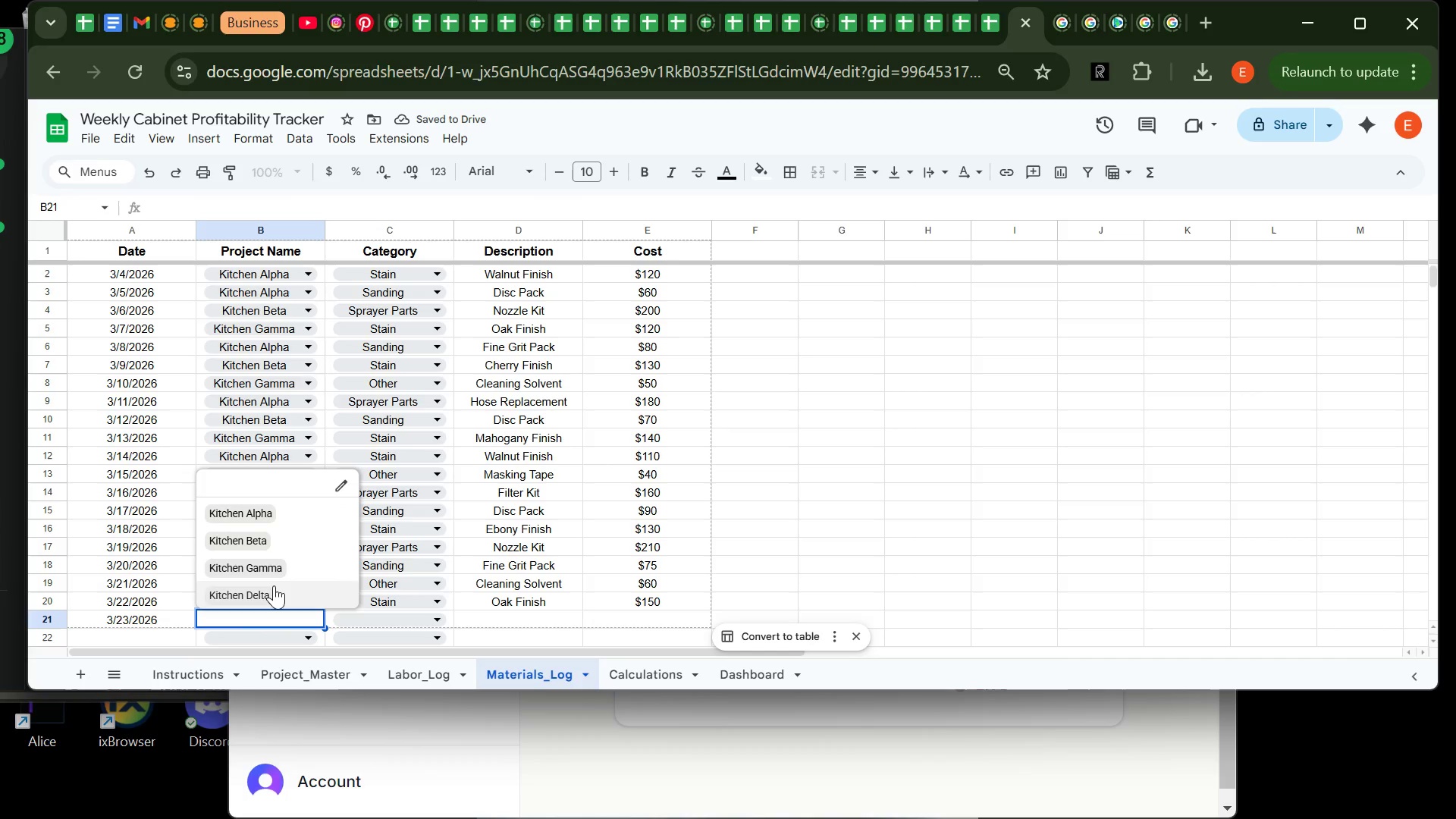 
left_click([275, 561])
 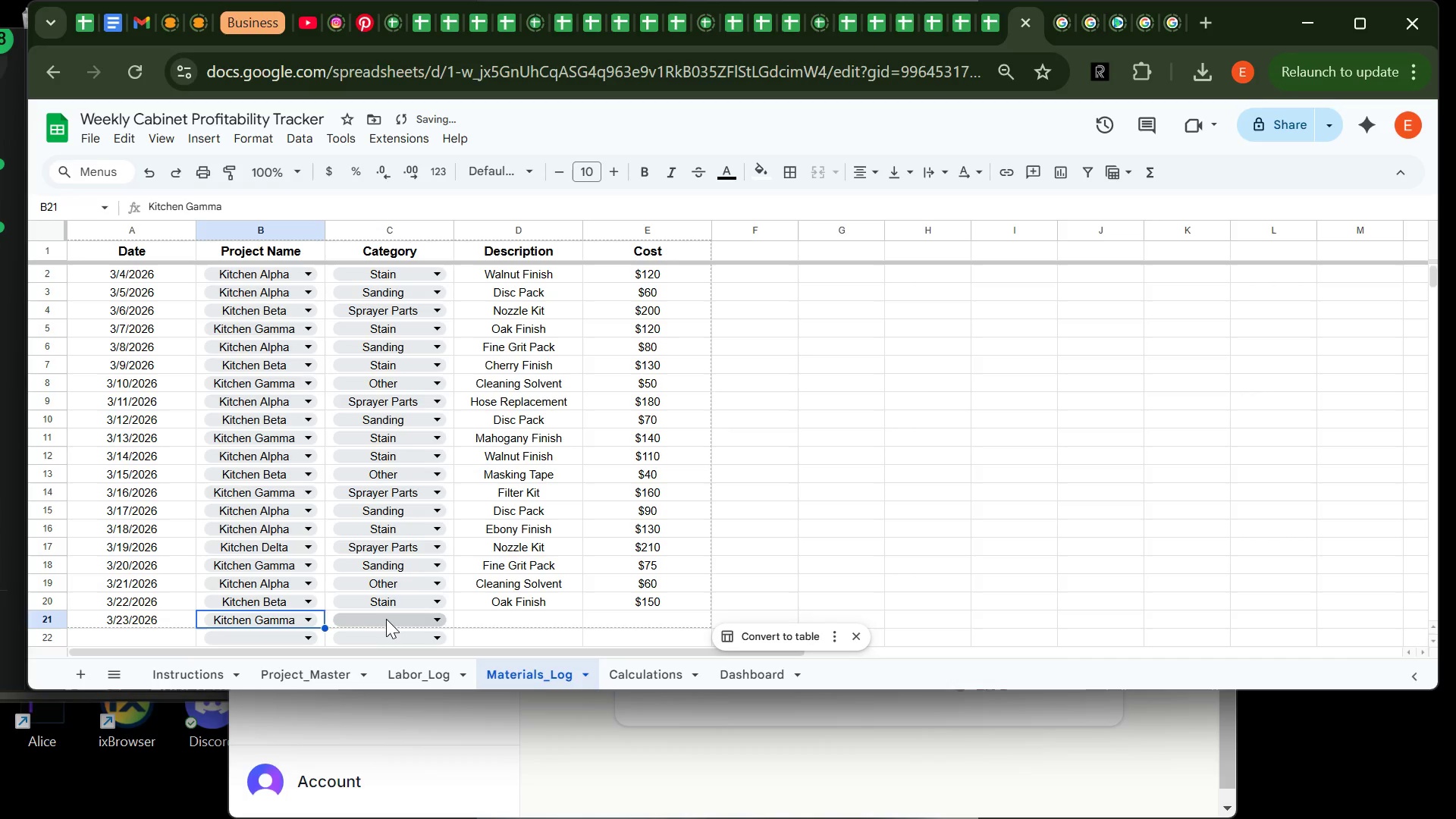 
left_click([387, 618])
 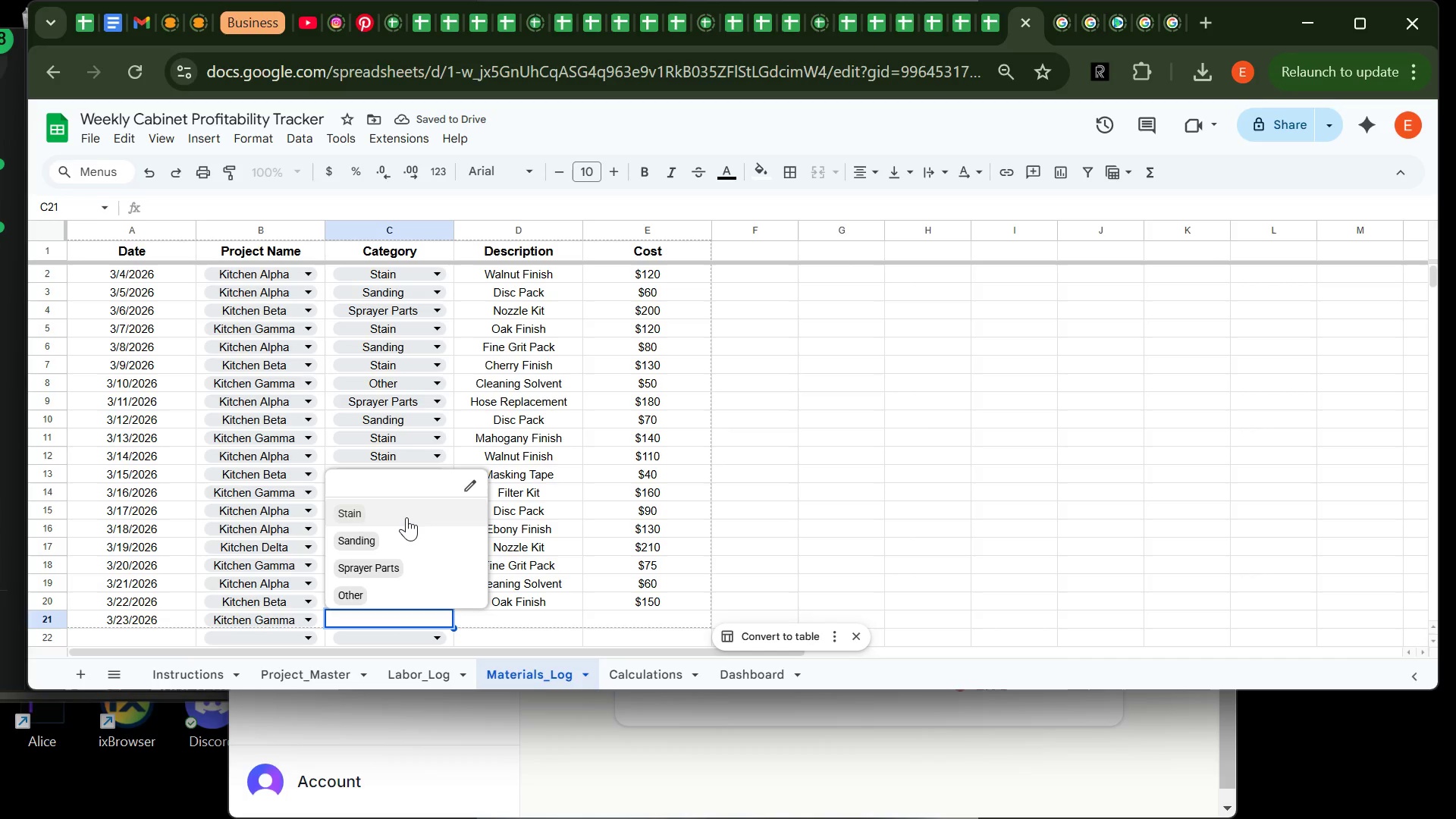 
left_click([406, 517])
 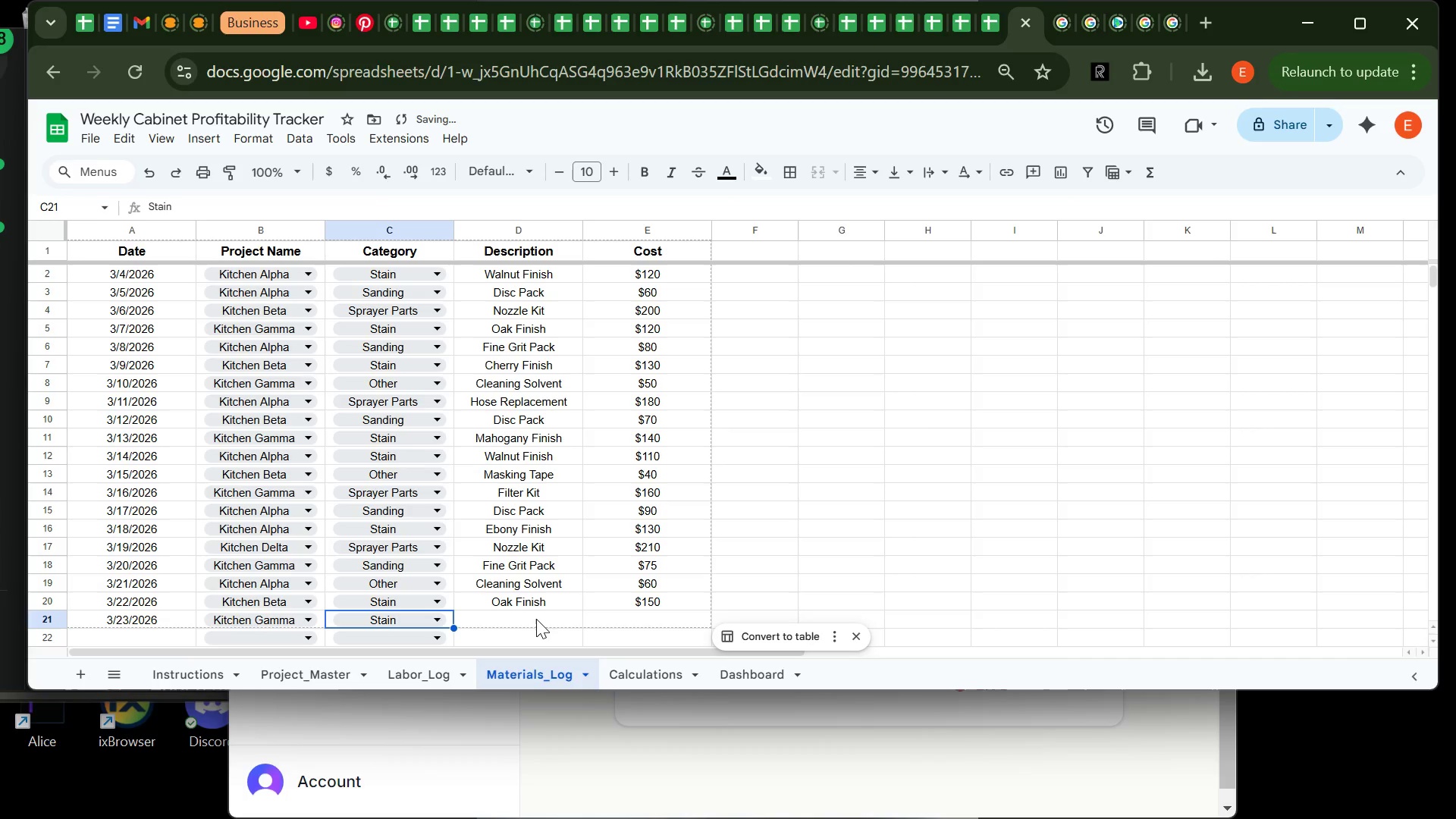 
left_click([535, 617])
 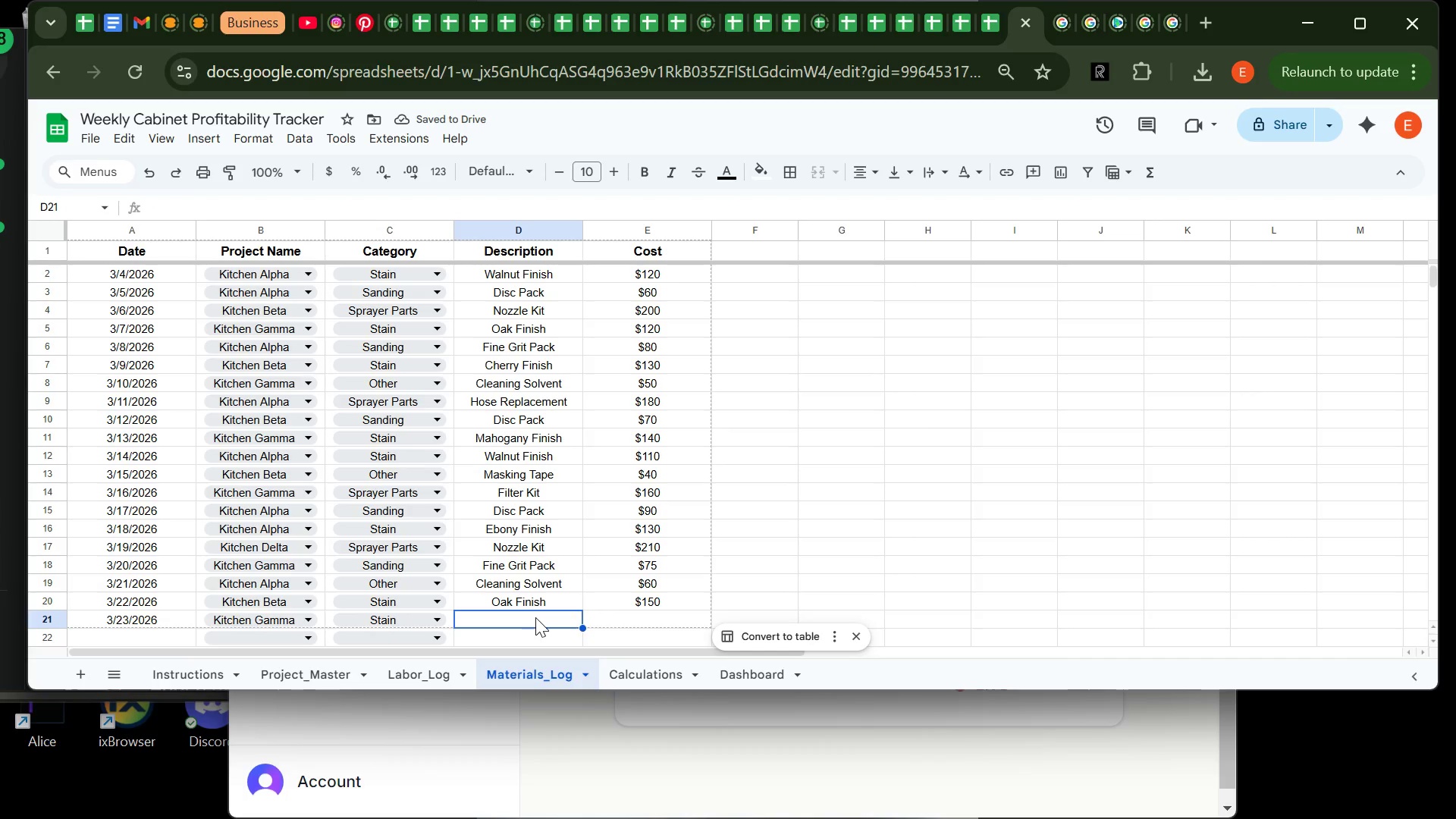 
type(Cher)
 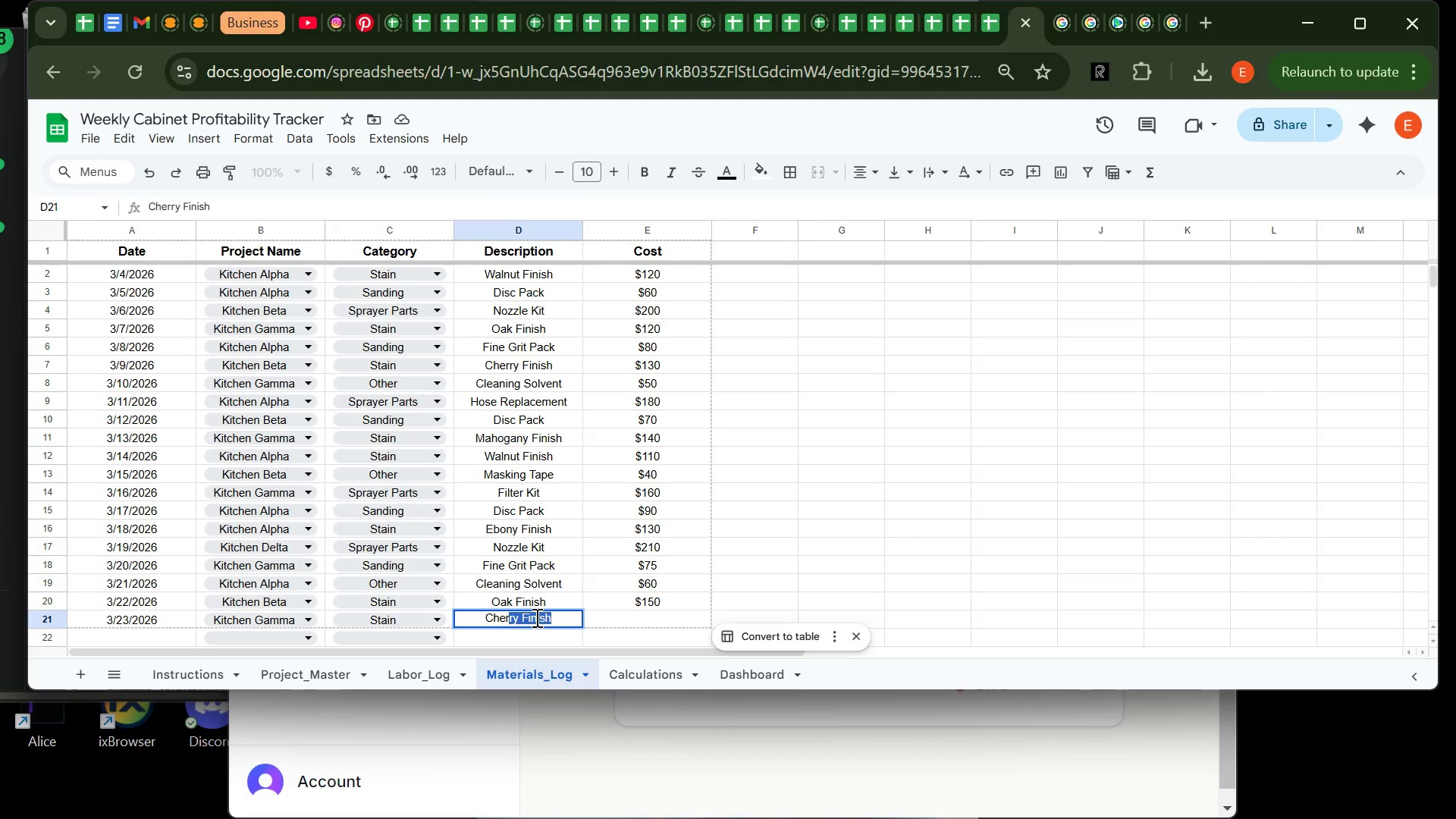 
key(ArrowRight)
 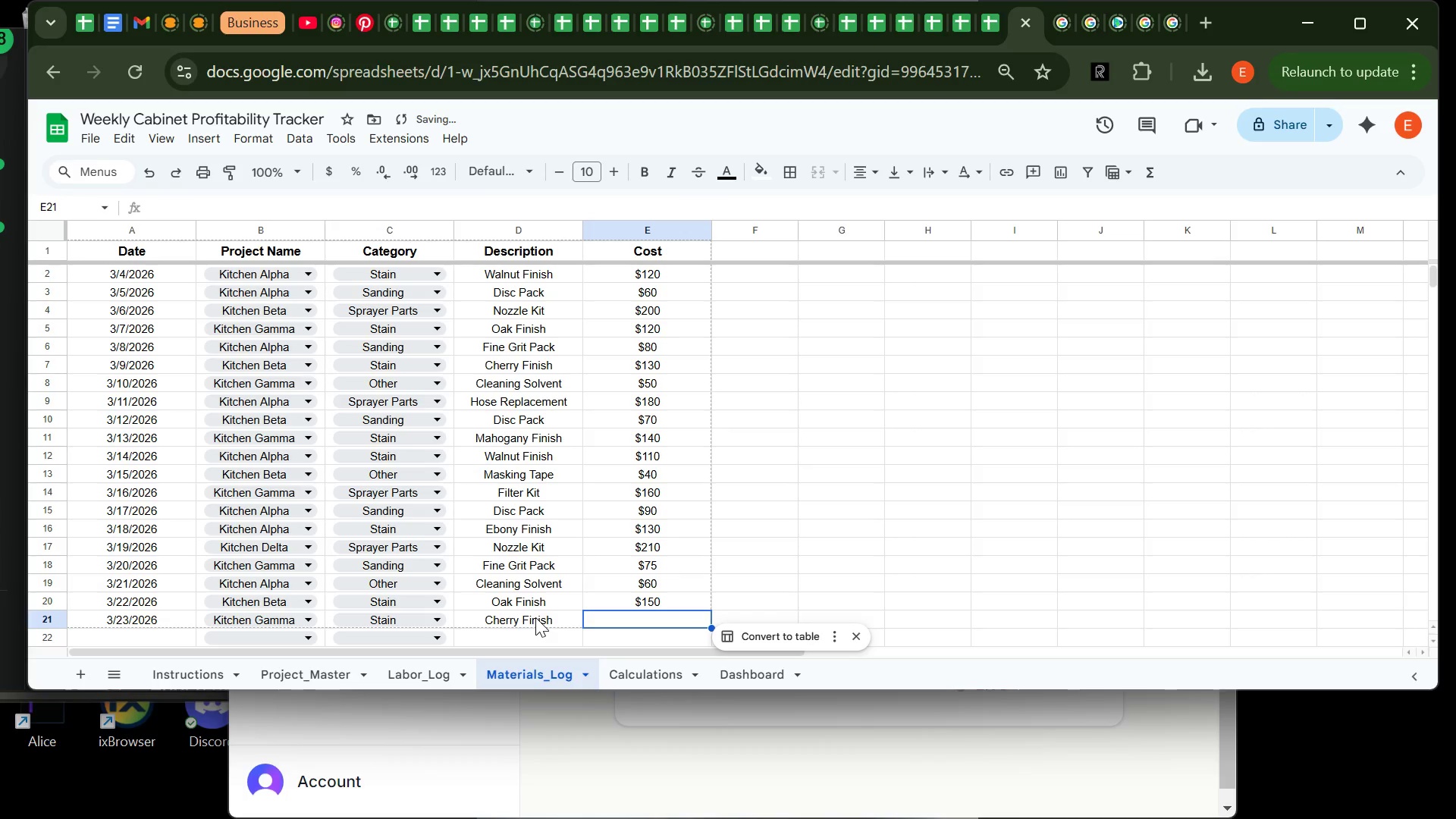 
type(120)
 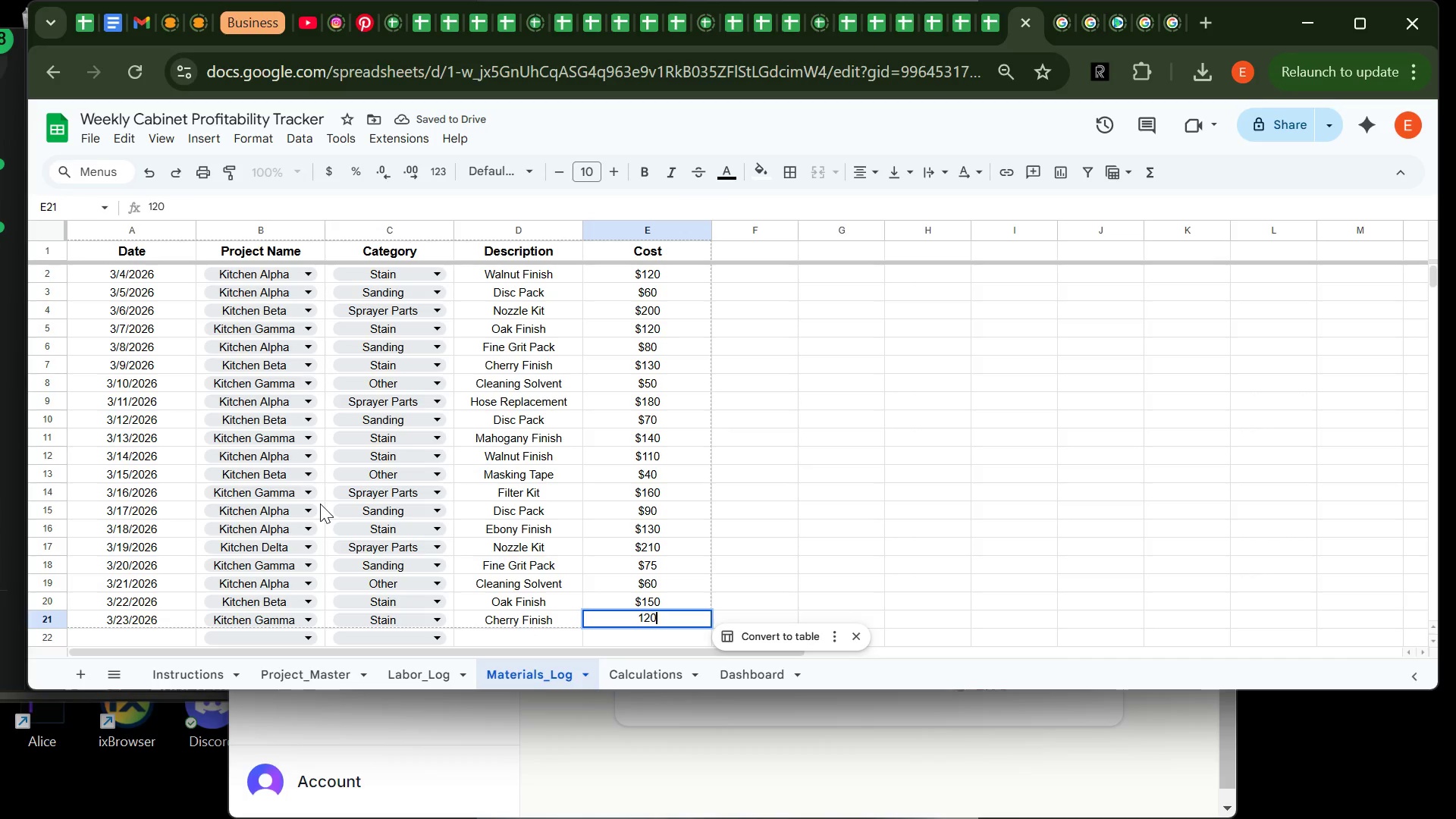 
scroll: coordinate [320, 504], scroll_direction: none, amount: 0.0
 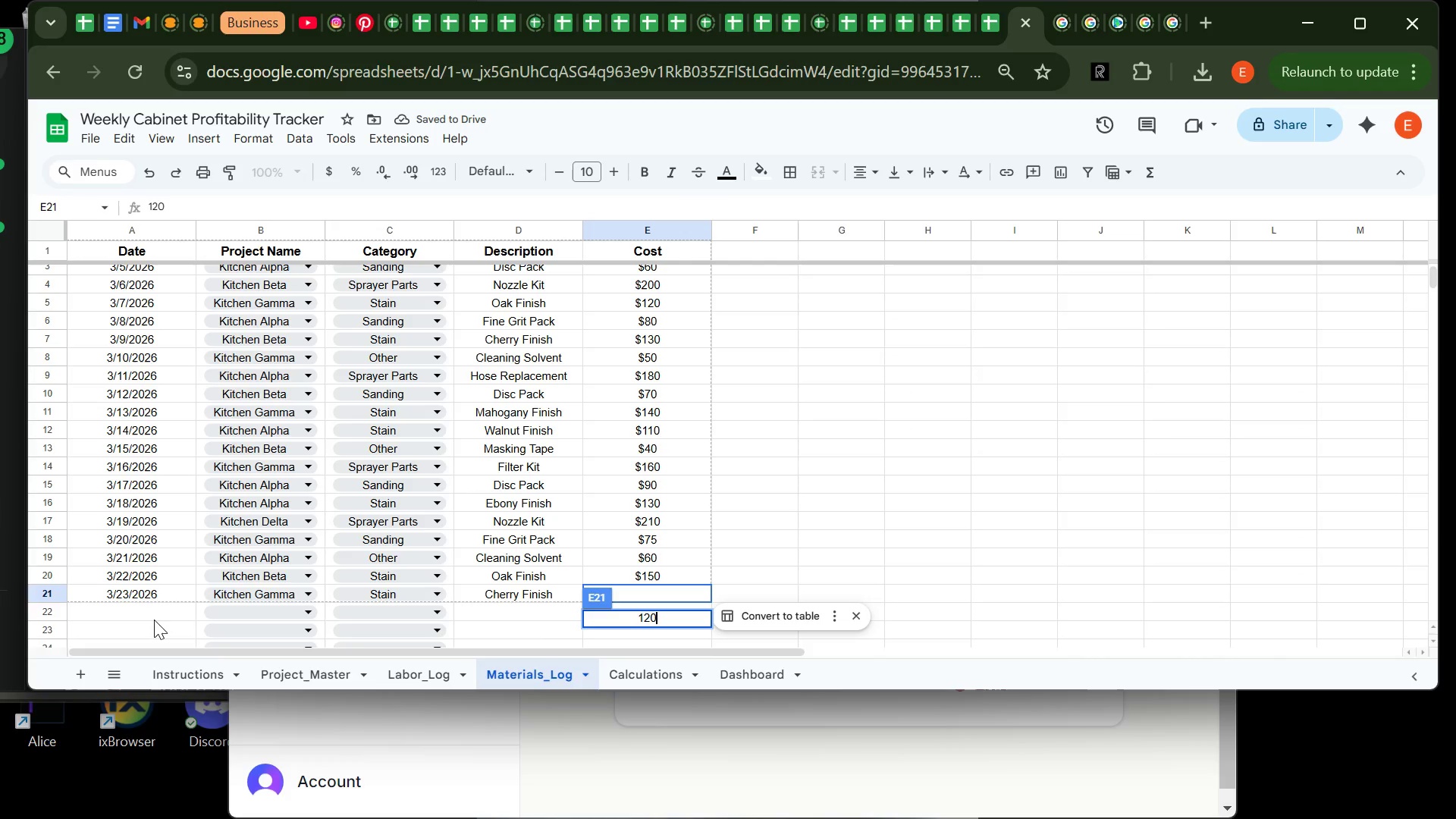 
left_click([154, 620])
 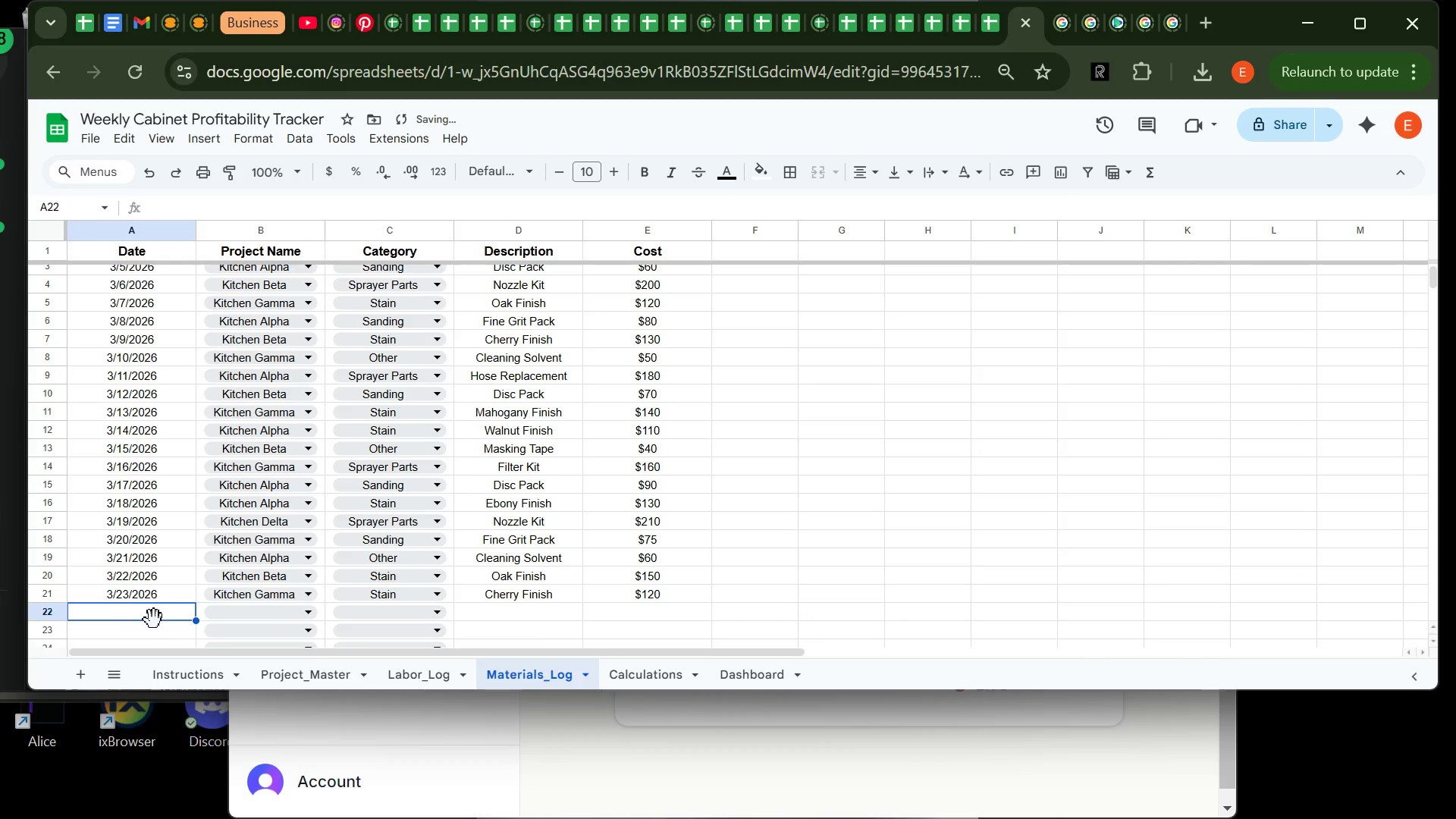 
type(=today)
 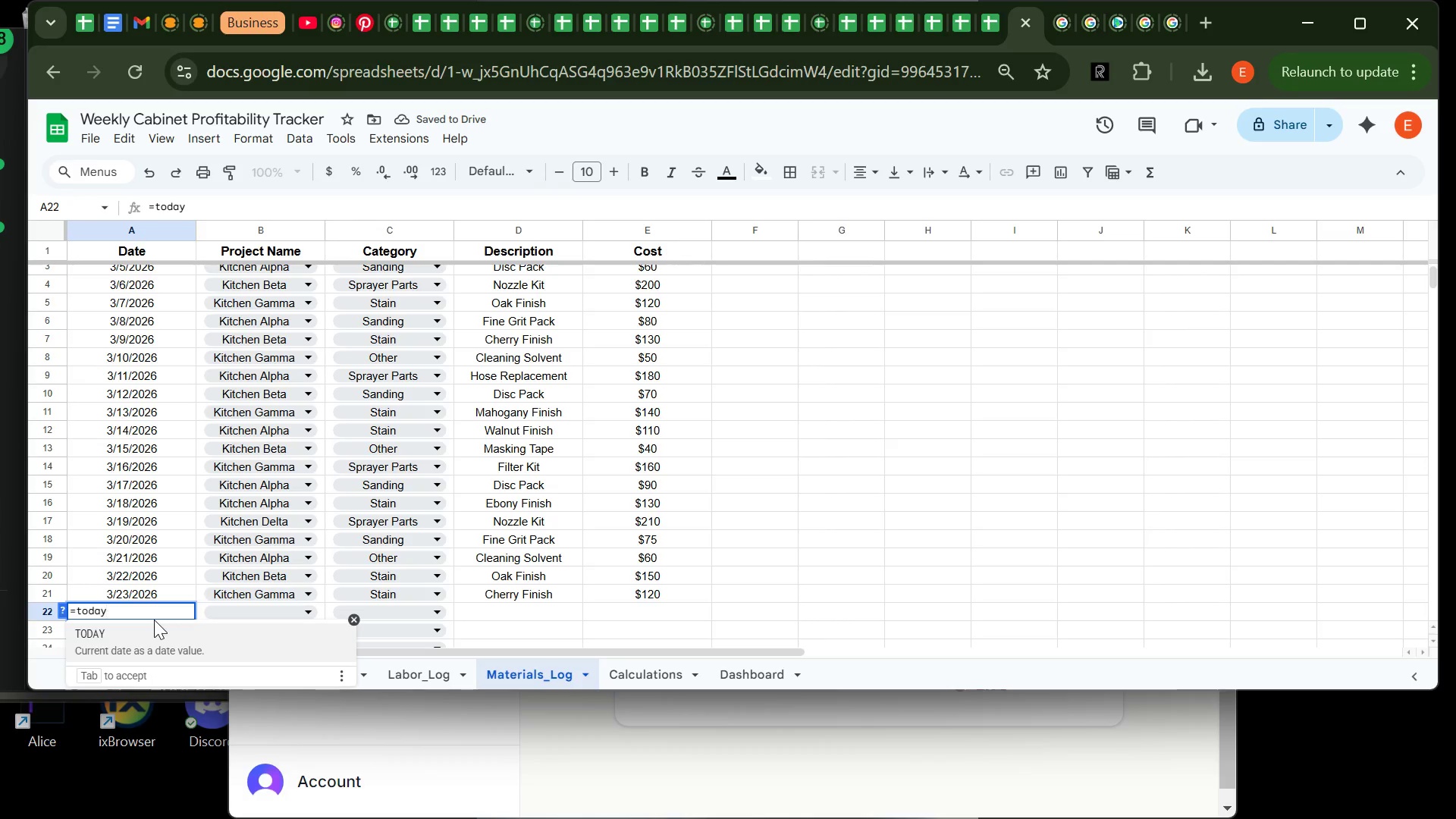 
left_click([154, 620])
 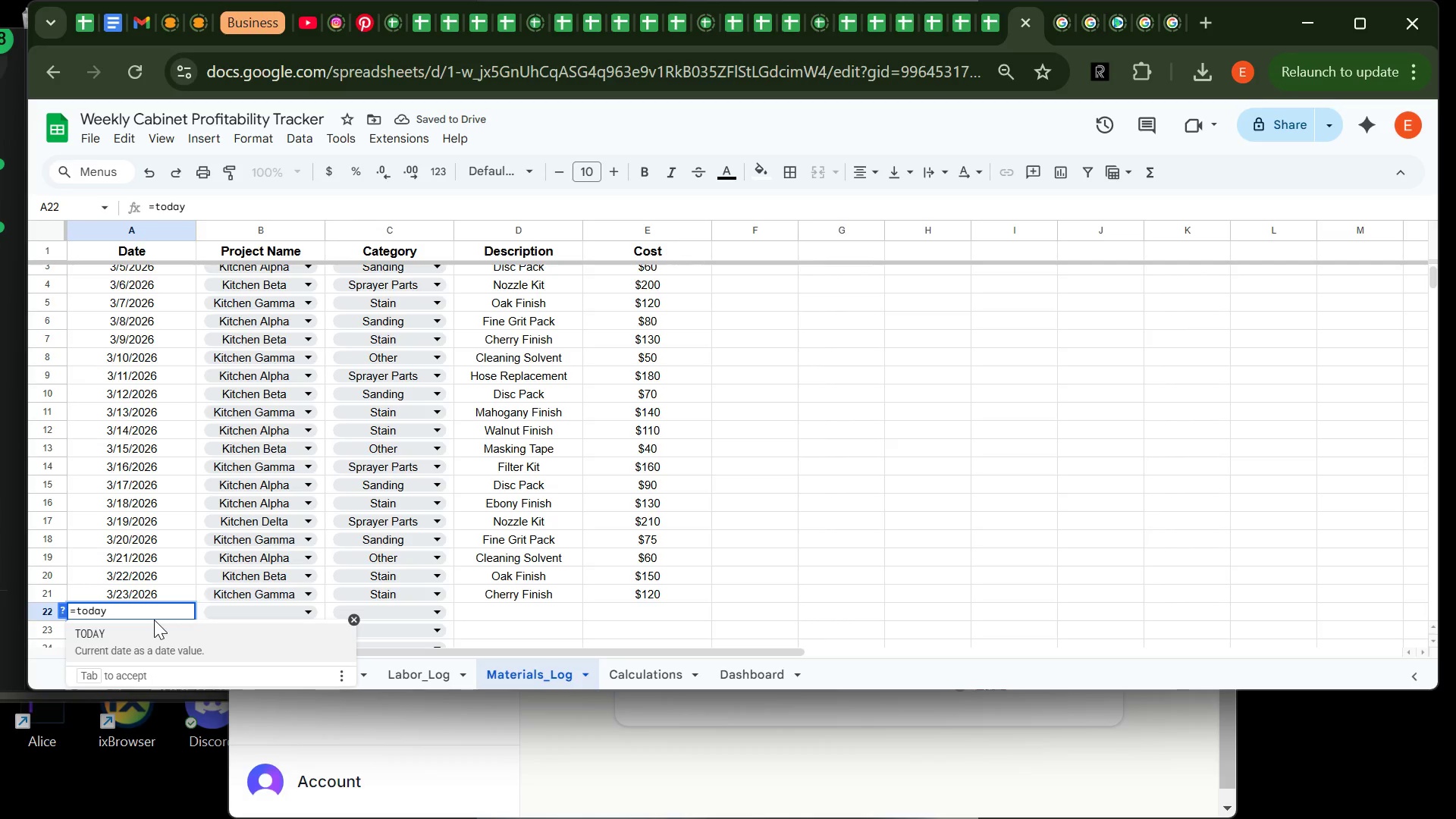 
type(())
 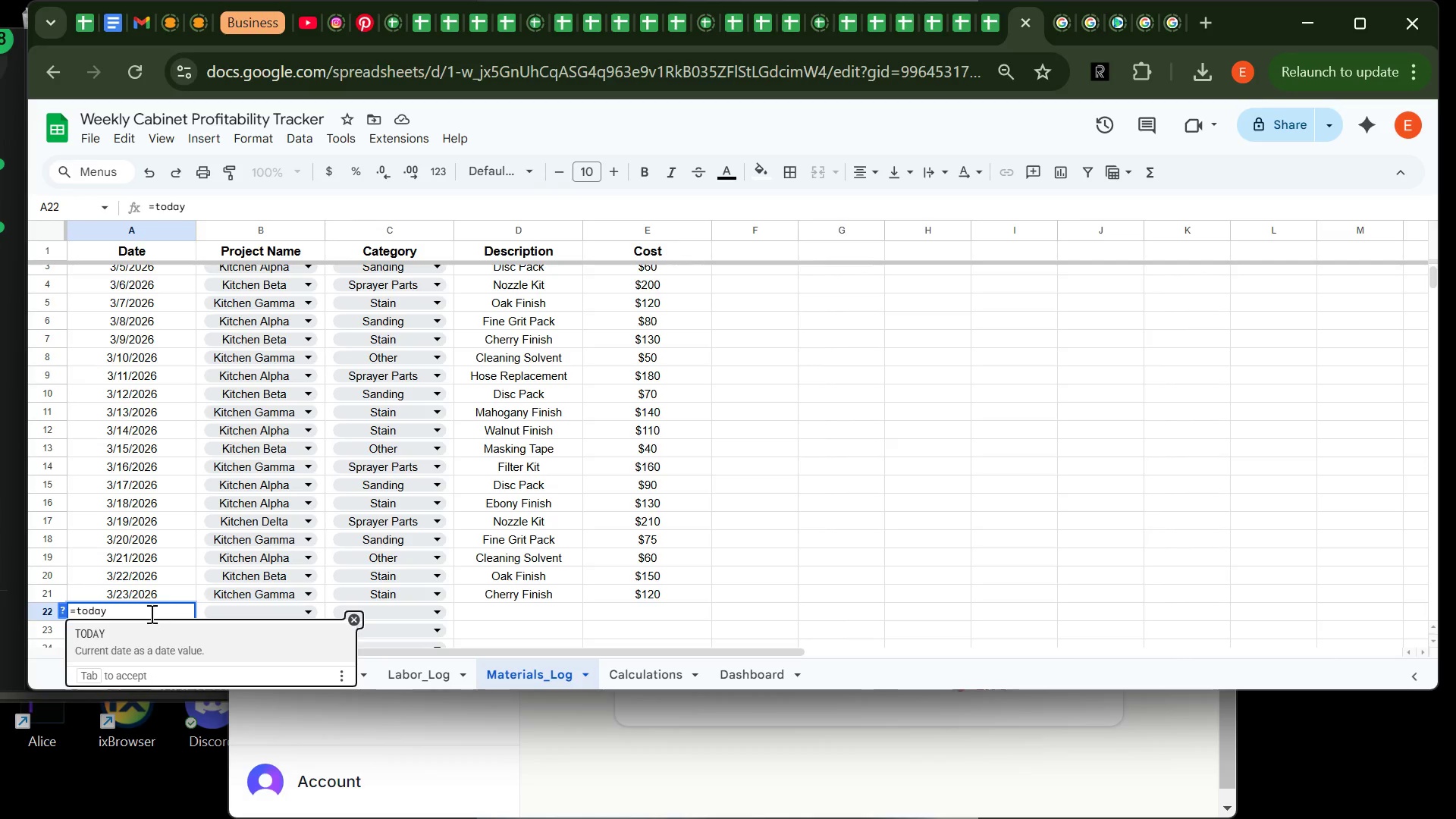 
left_click([146, 610])
 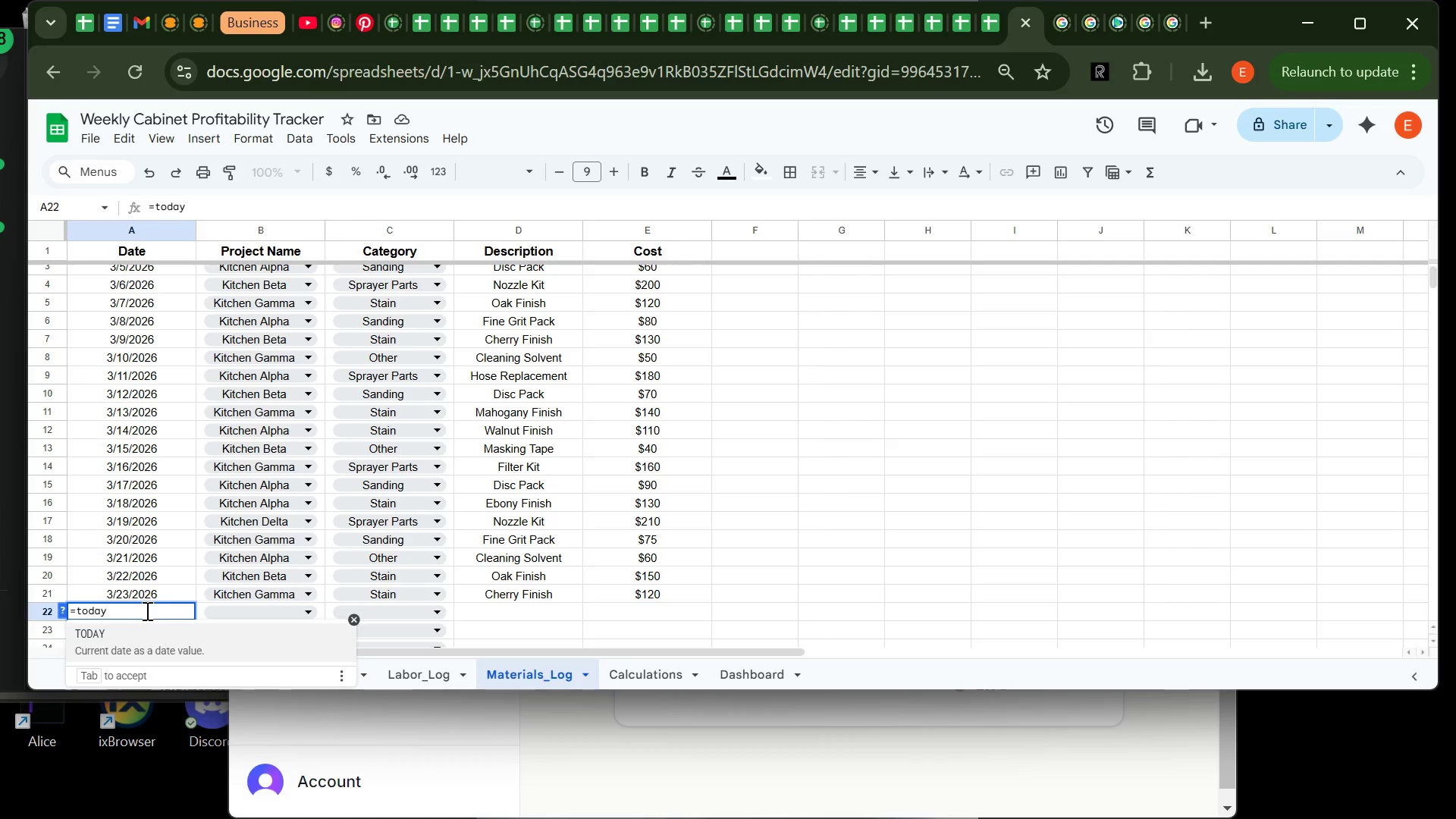 
type(())
 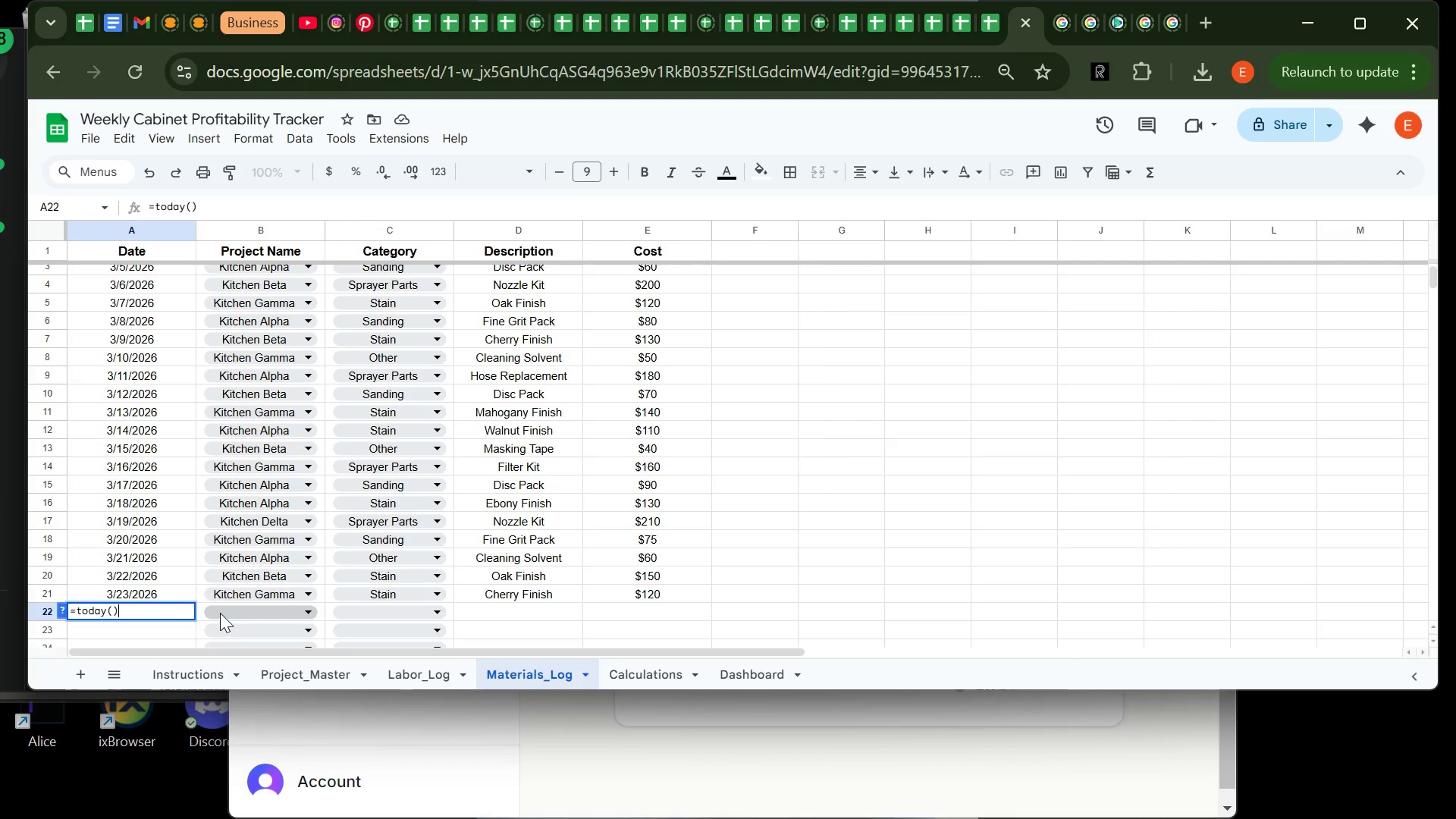 
left_click([236, 613])
 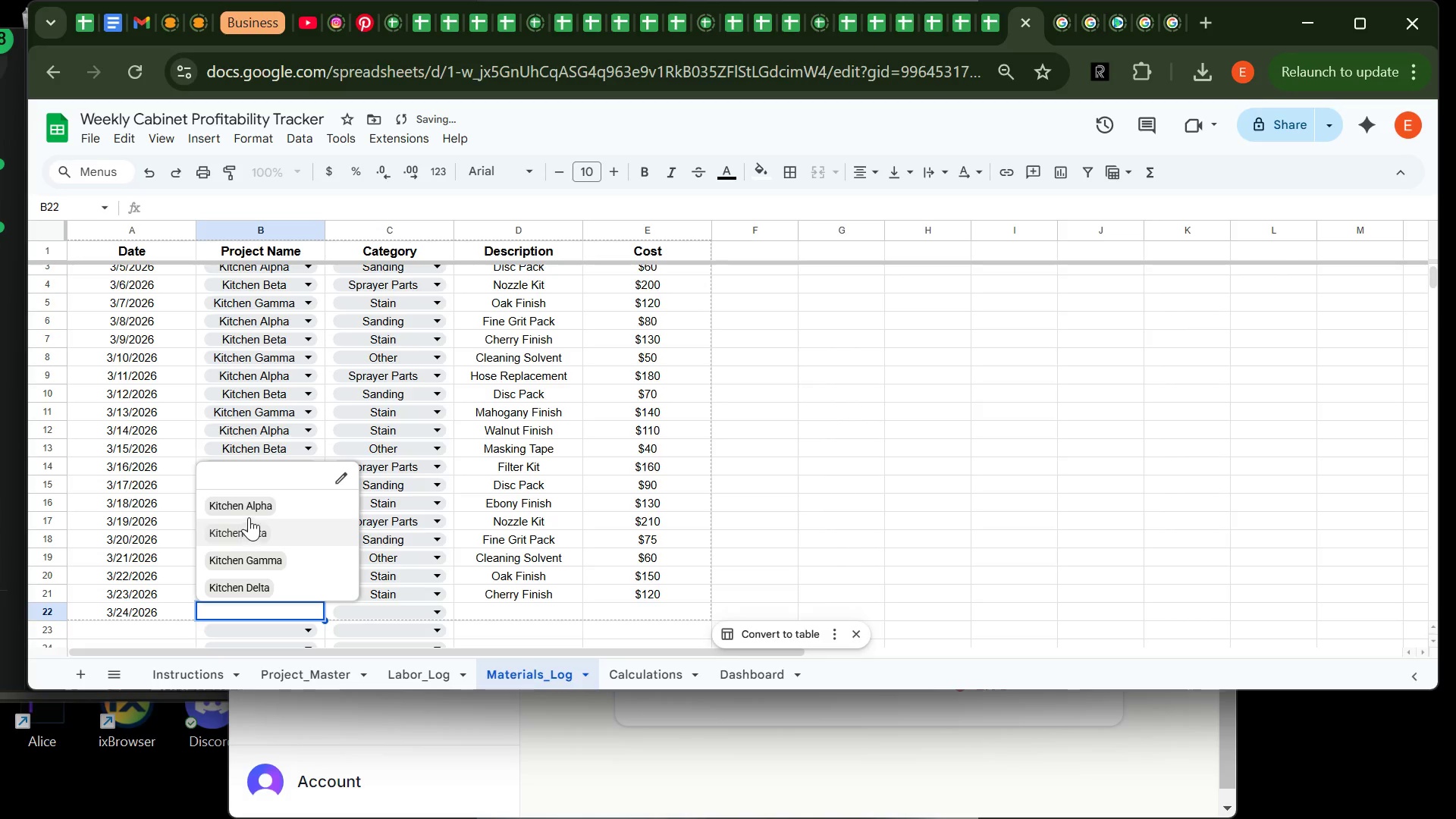 
left_click([267, 498])
 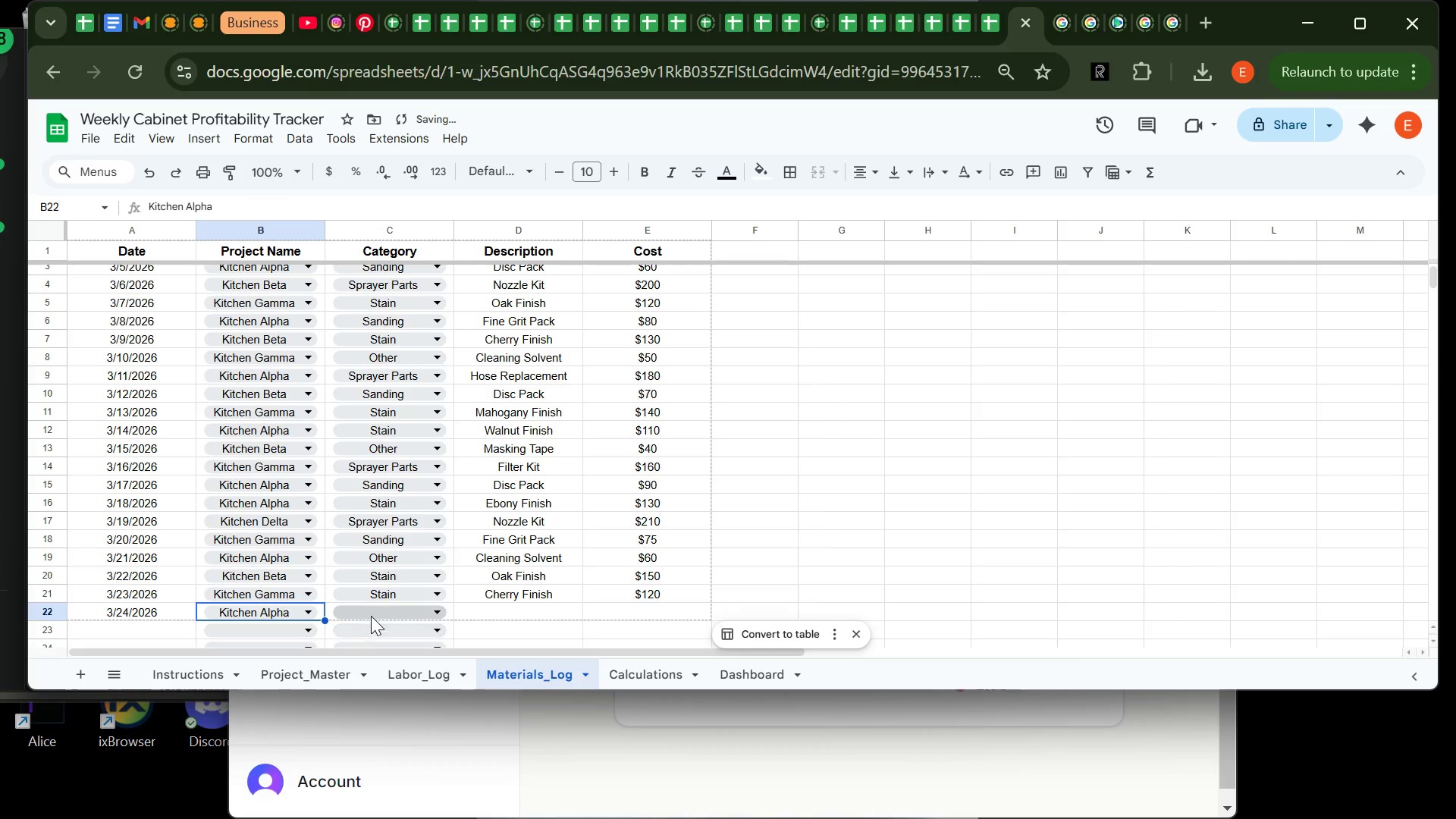 
left_click([373, 613])
 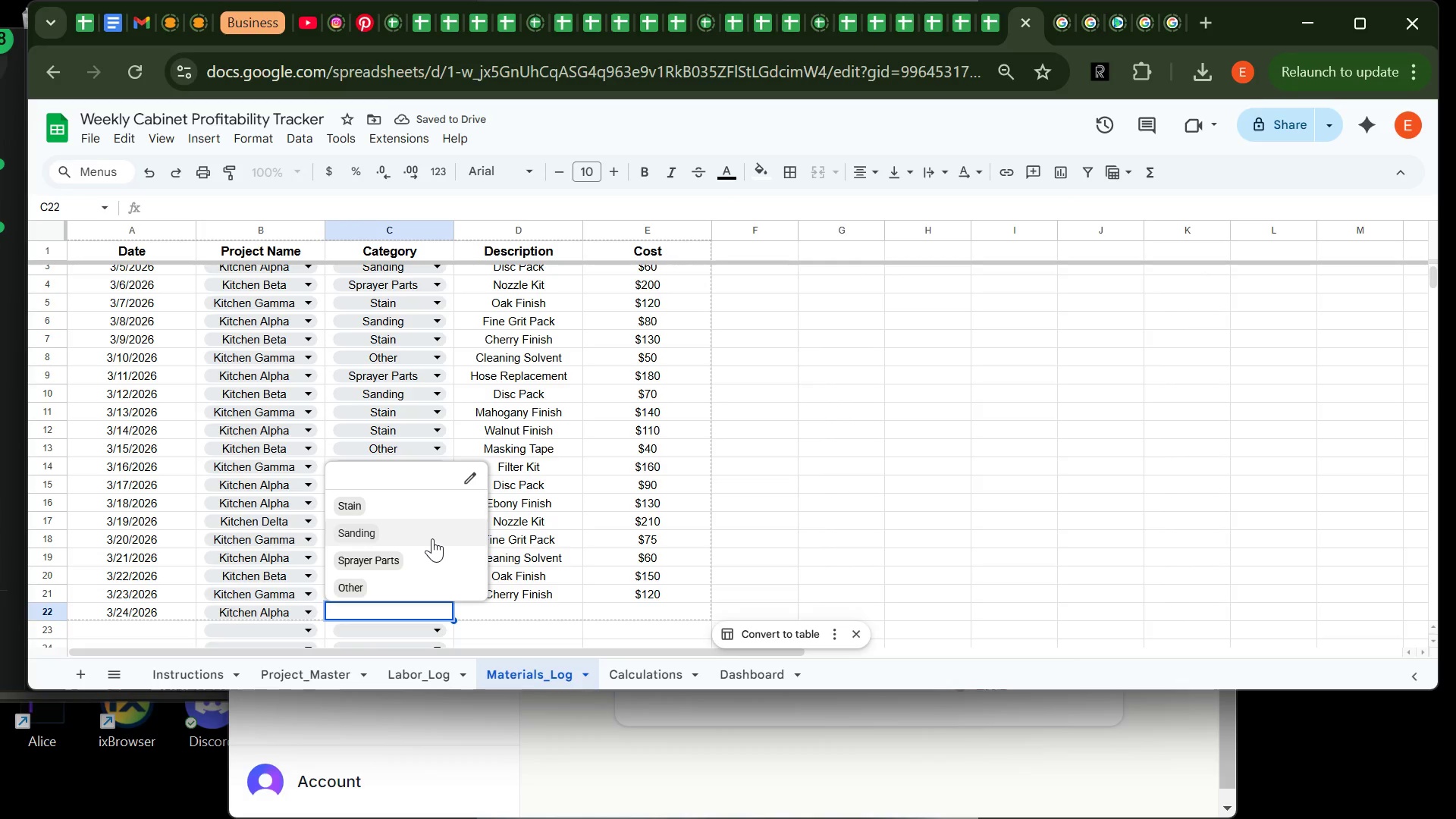 
left_click([432, 538])
 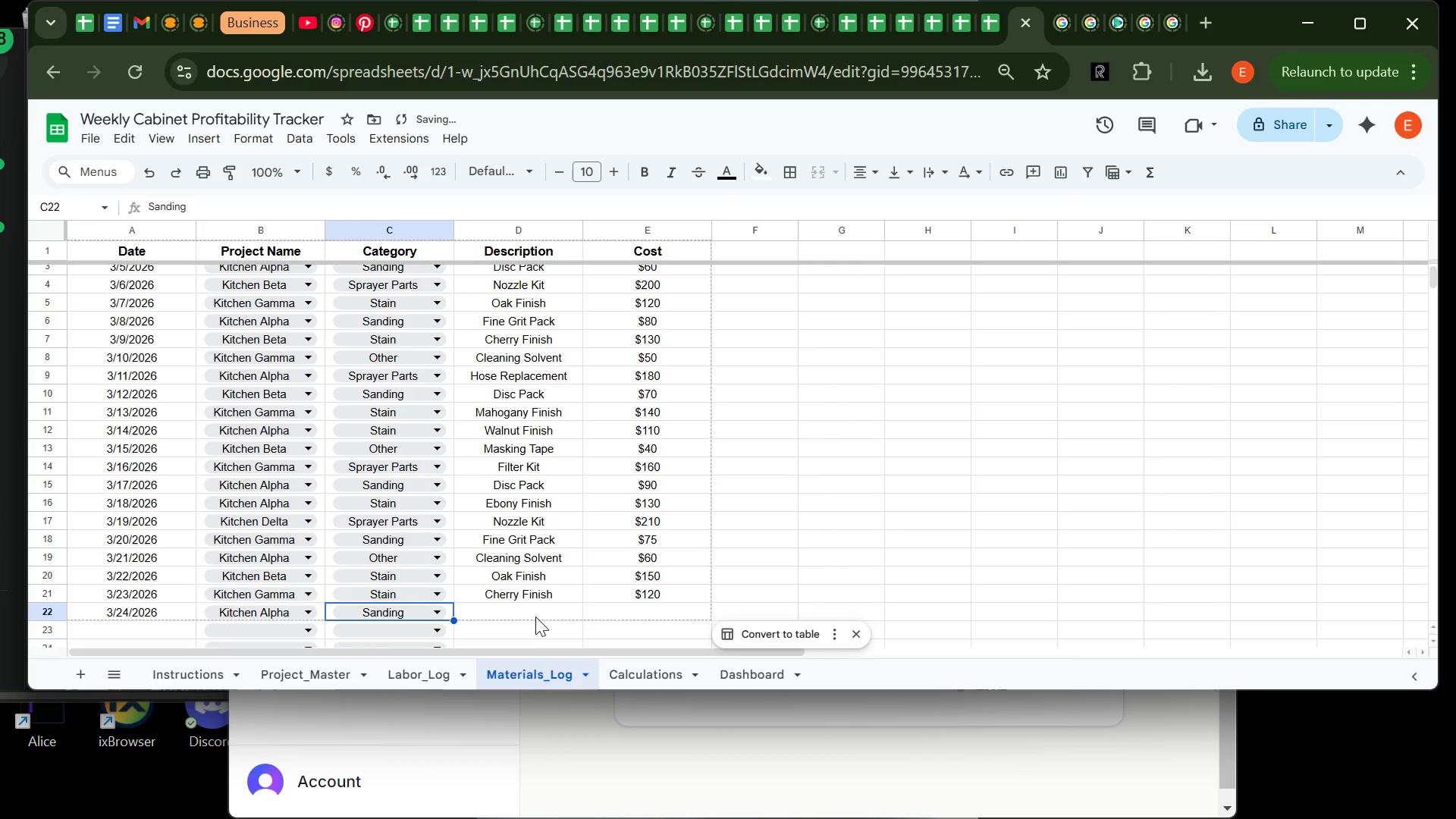 
left_click([535, 614])
 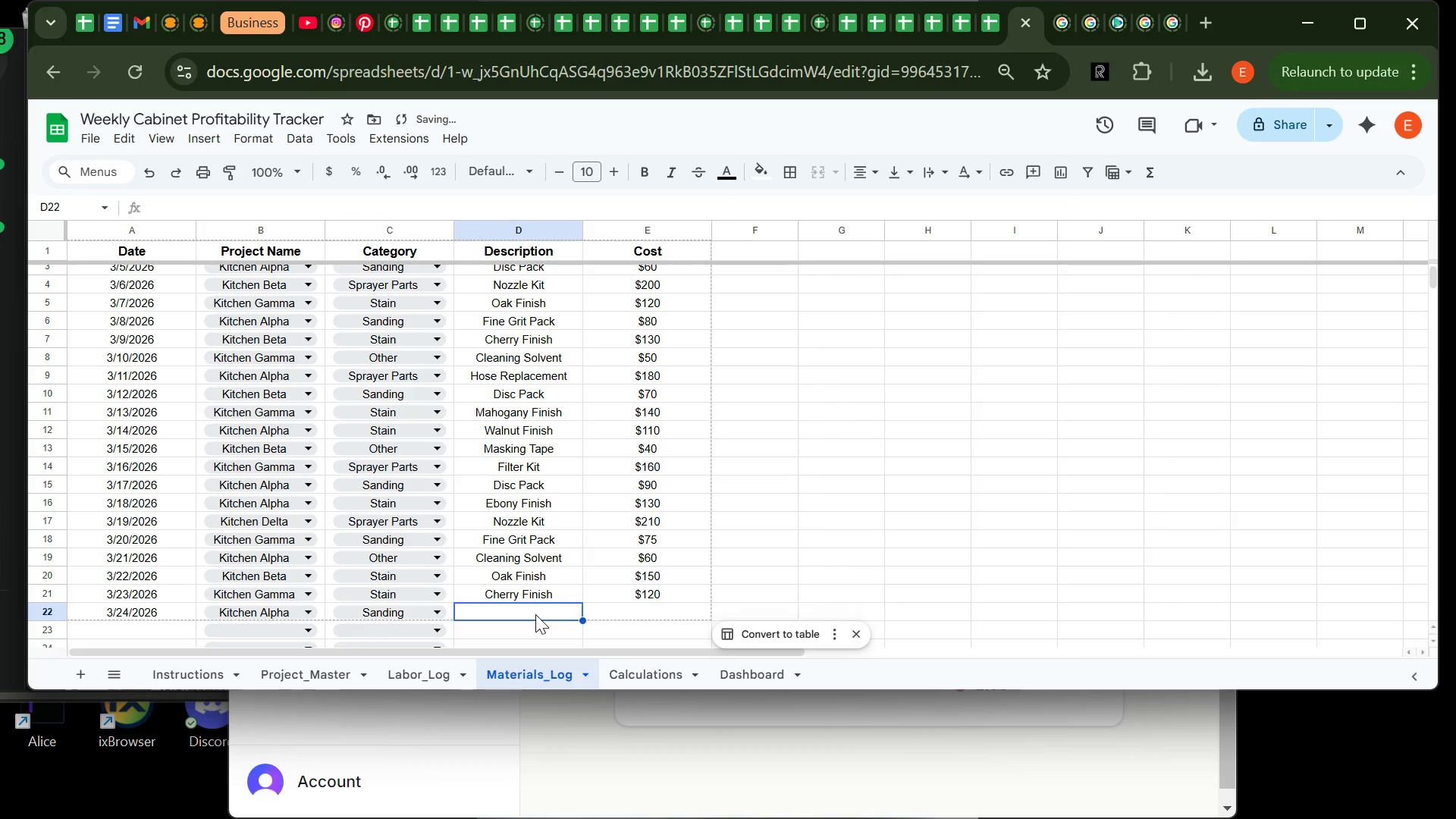 
type(Disc)
 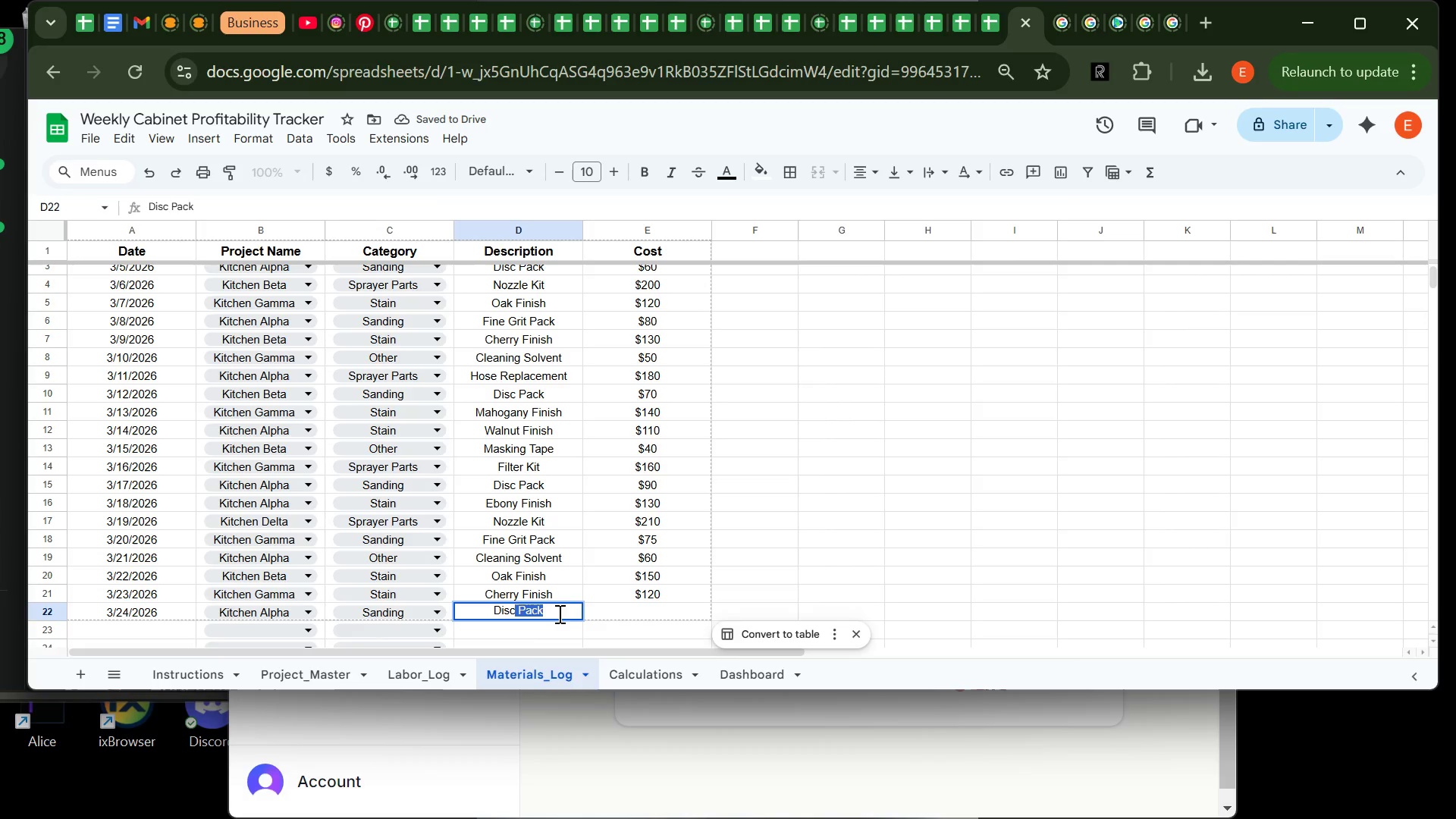 
left_click([562, 612])
 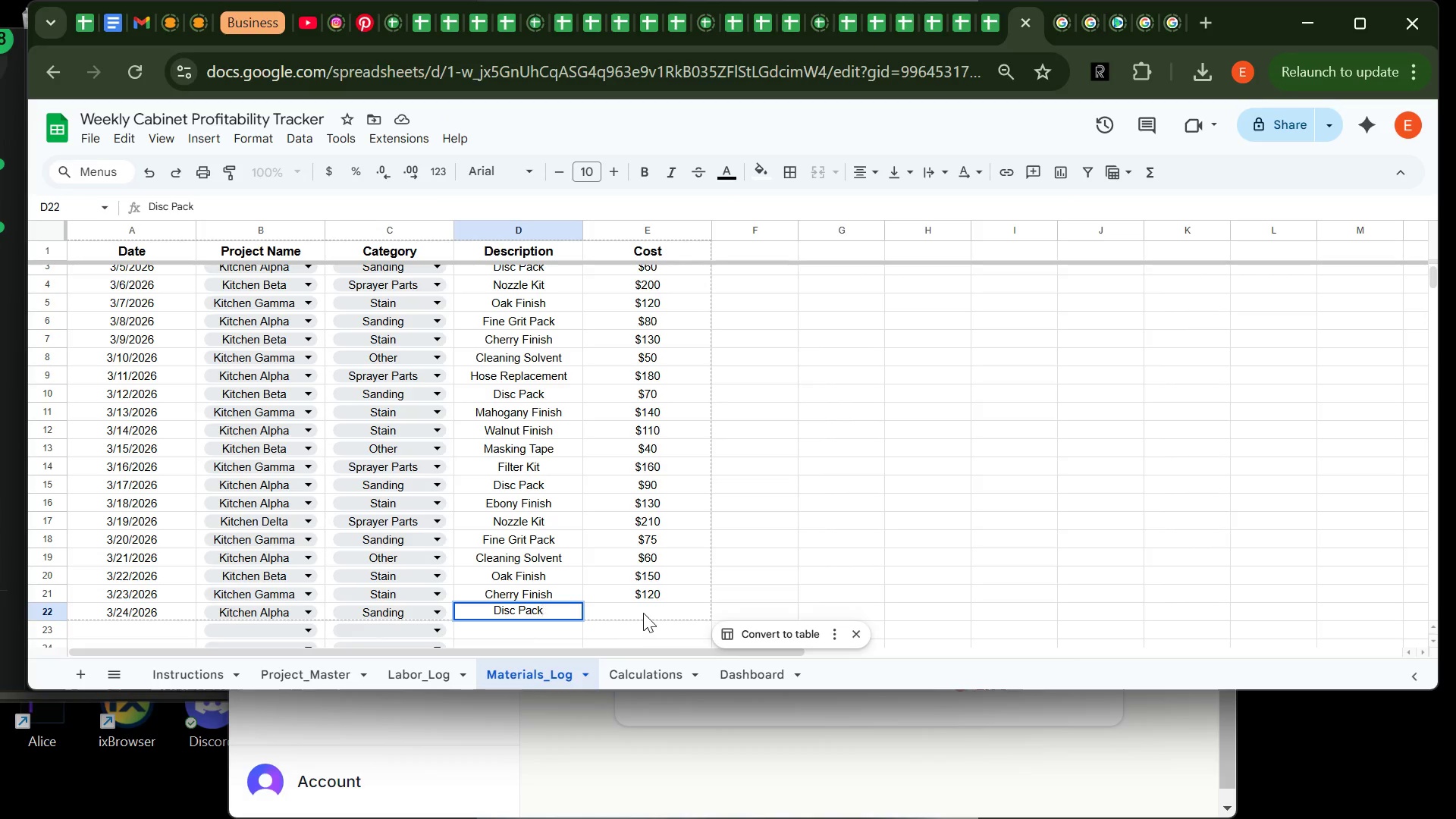 
left_click([643, 613])
 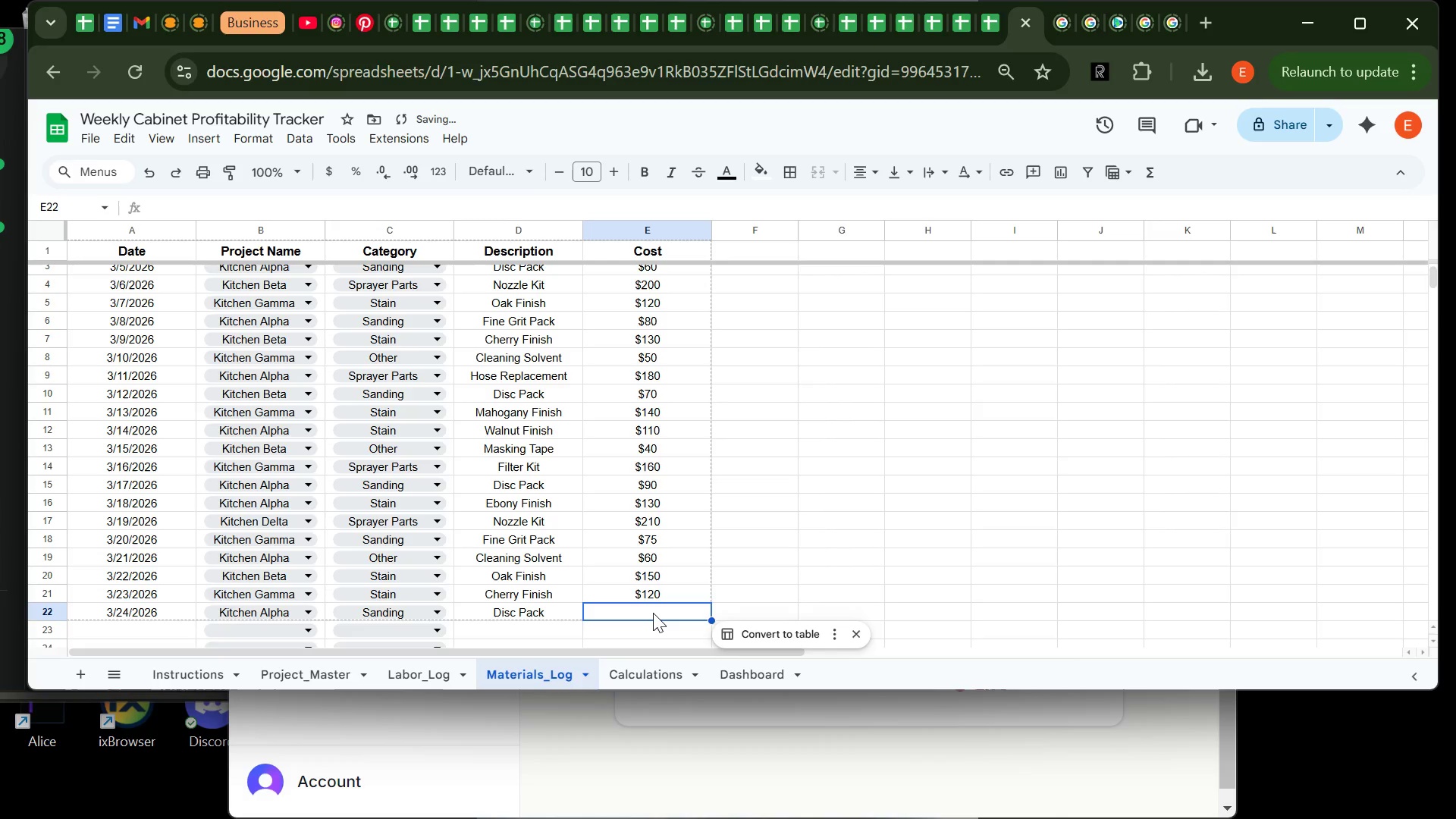 
type(95)
 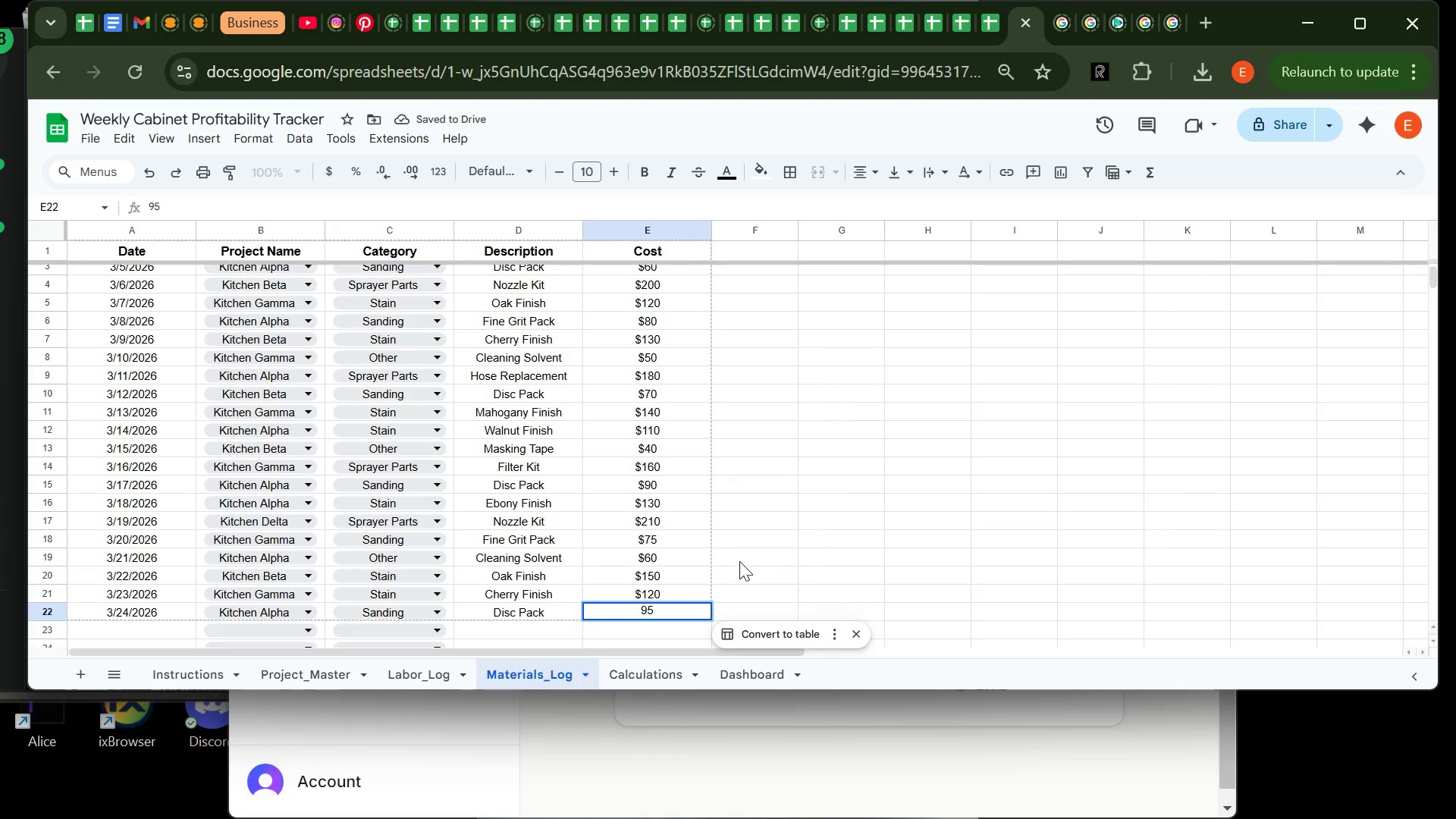 
left_click([739, 561])
 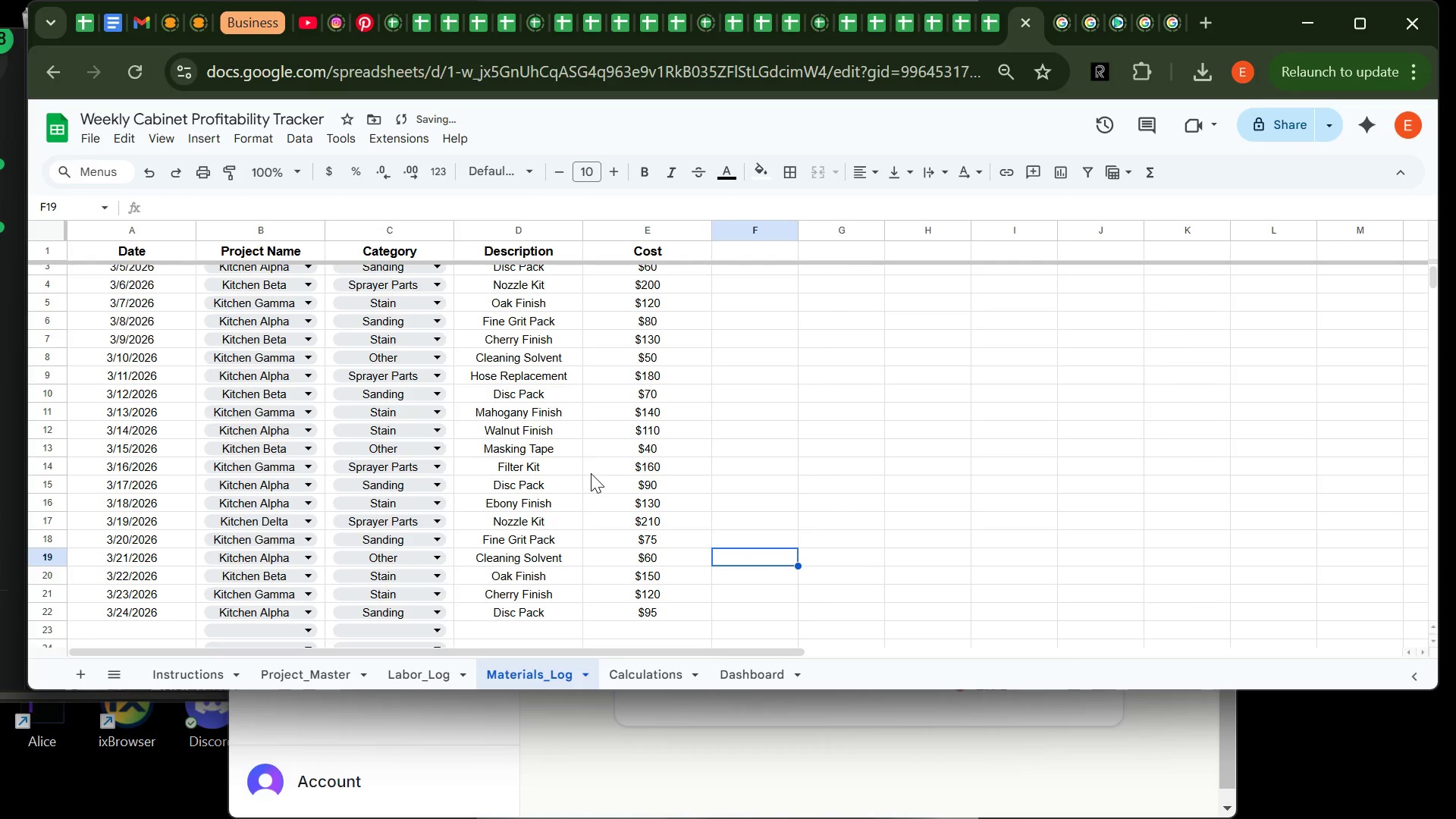 
scroll: coordinate [591, 473], scroll_direction: up, amount: 2.0
 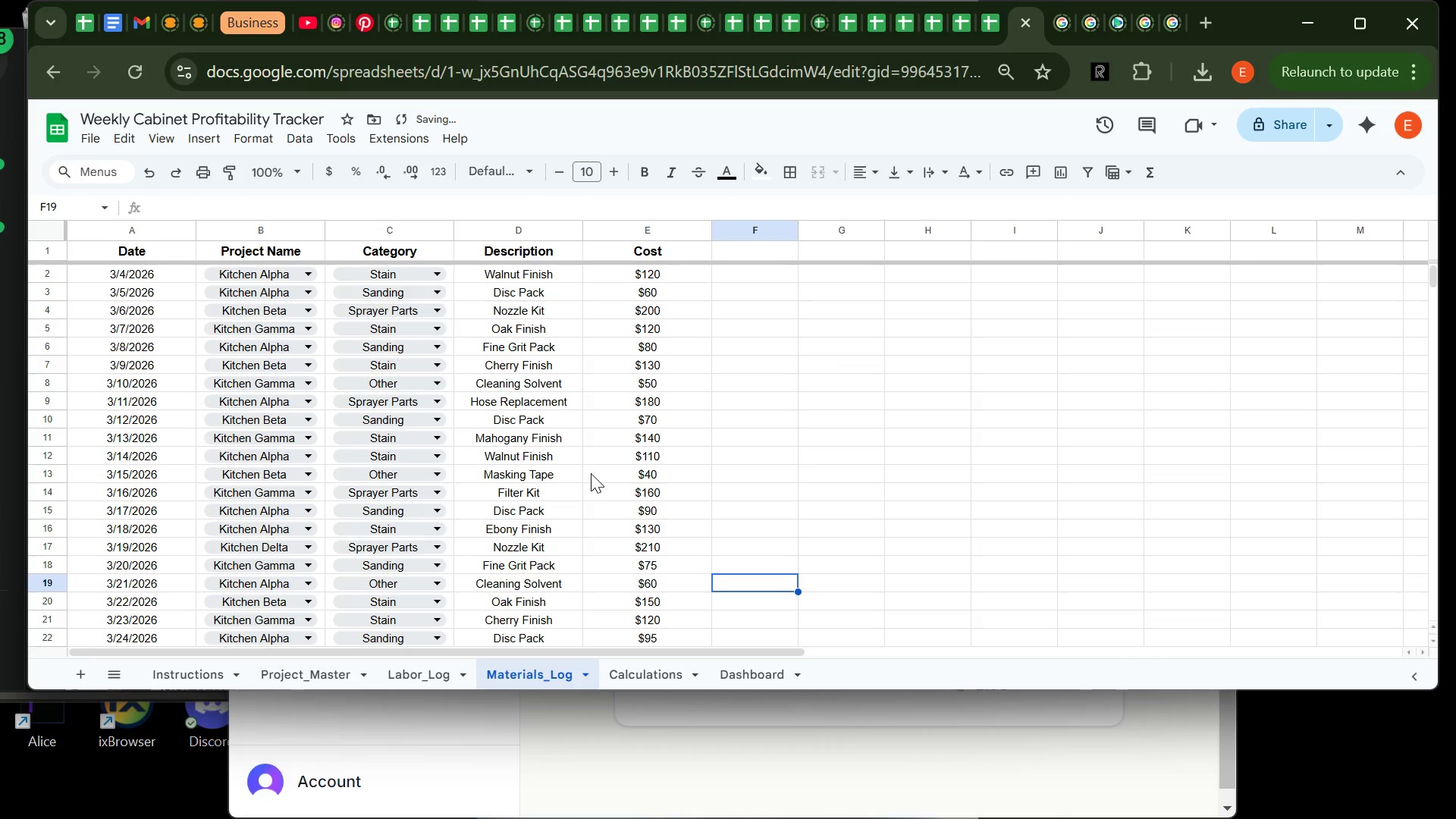 
scroll: coordinate [591, 473], scroll_direction: none, amount: 0.0
 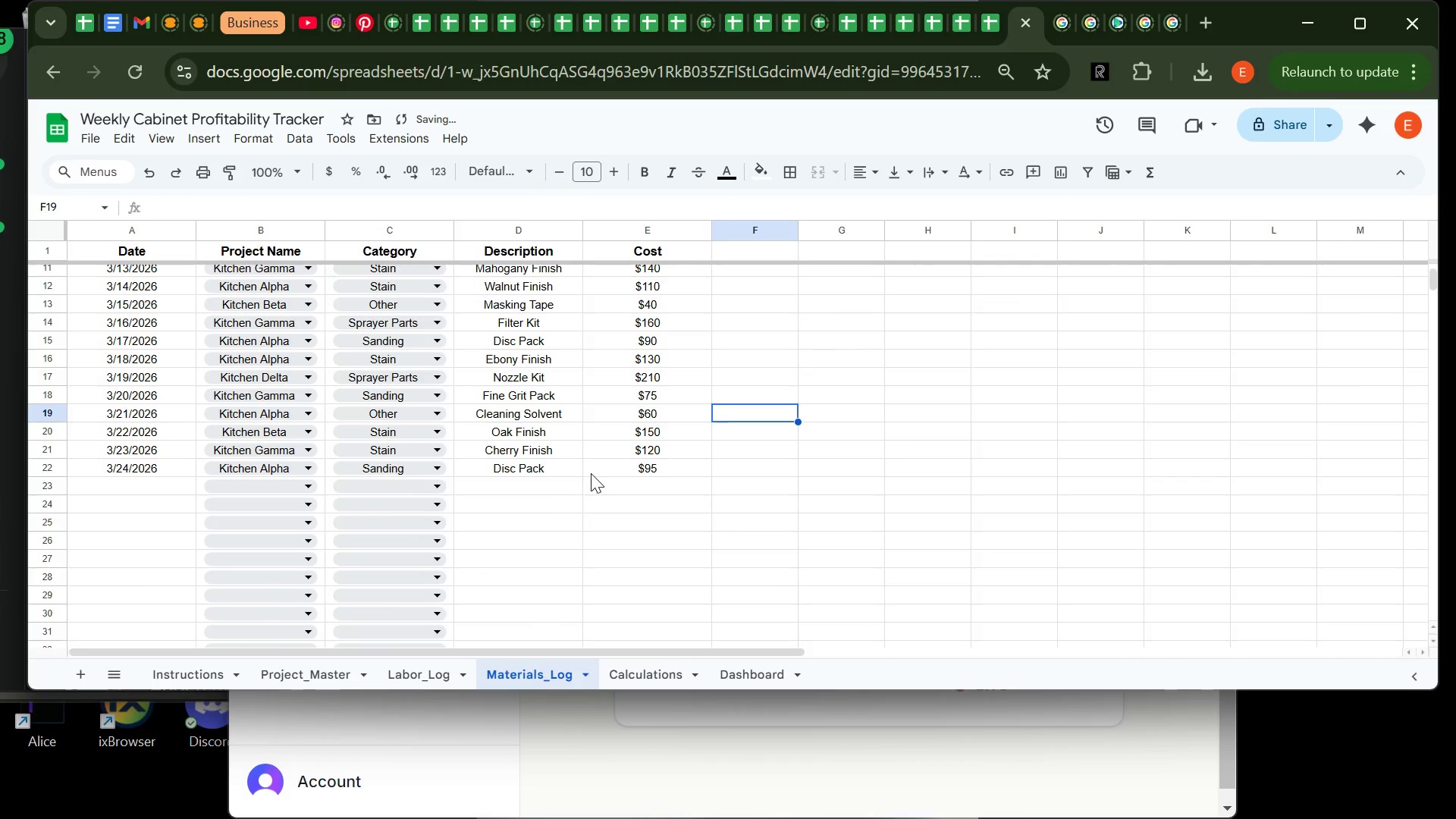 
scroll: coordinate [591, 473], scroll_direction: down, amount: 1.0
 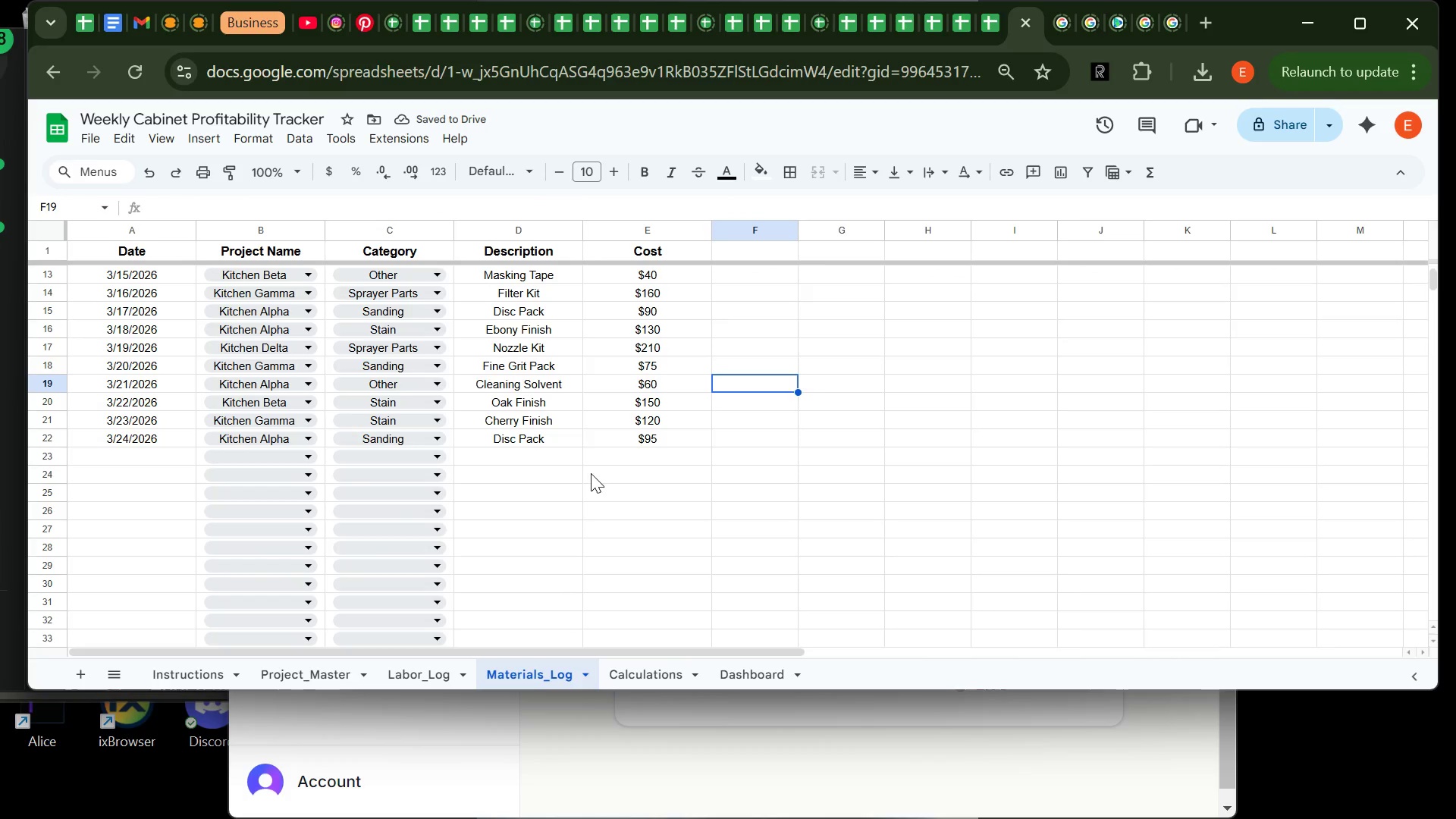 
scroll: coordinate [591, 473], scroll_direction: none, amount: 0.0
 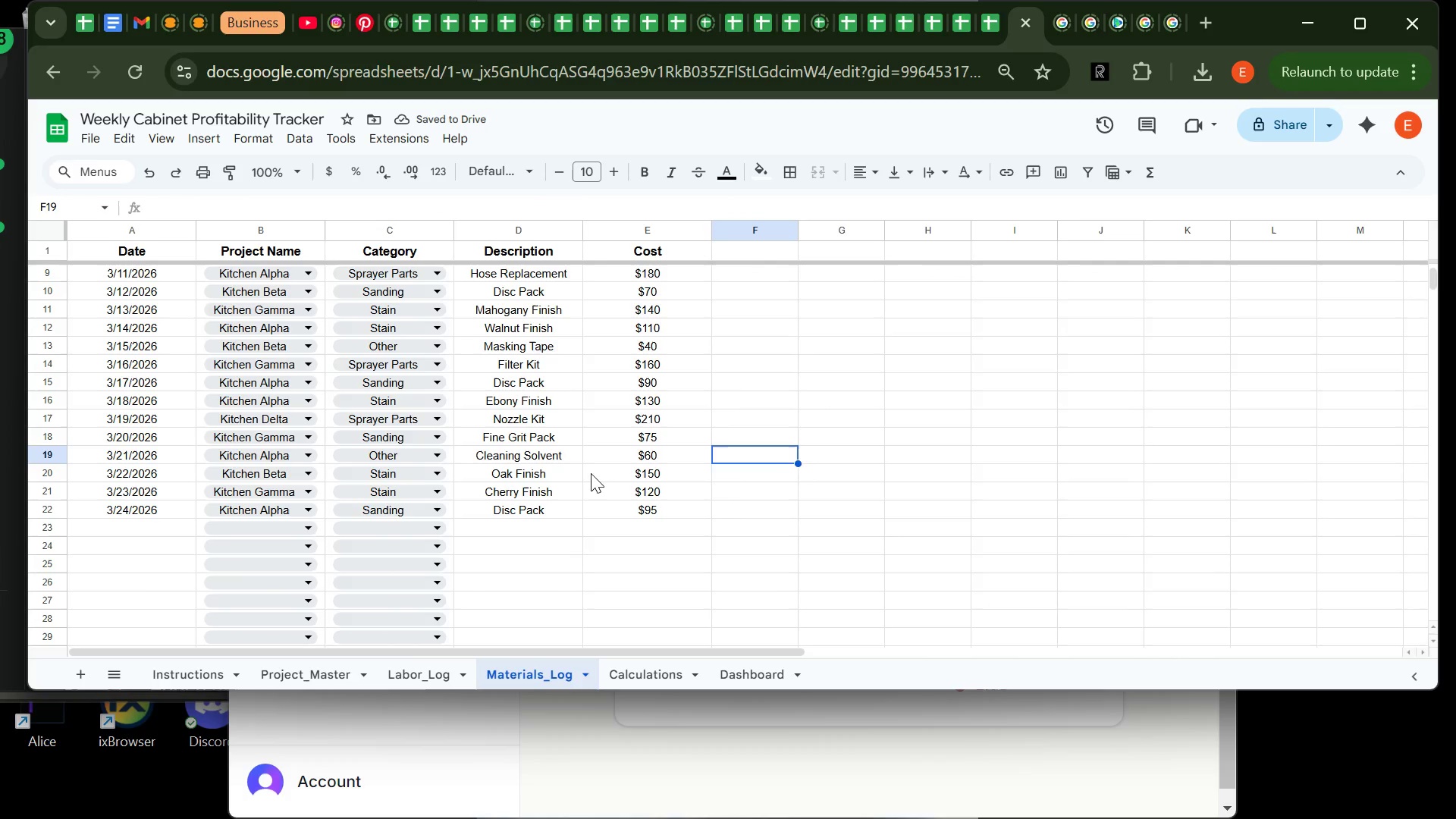 
scroll: coordinate [591, 473], scroll_direction: up, amount: 5.0
 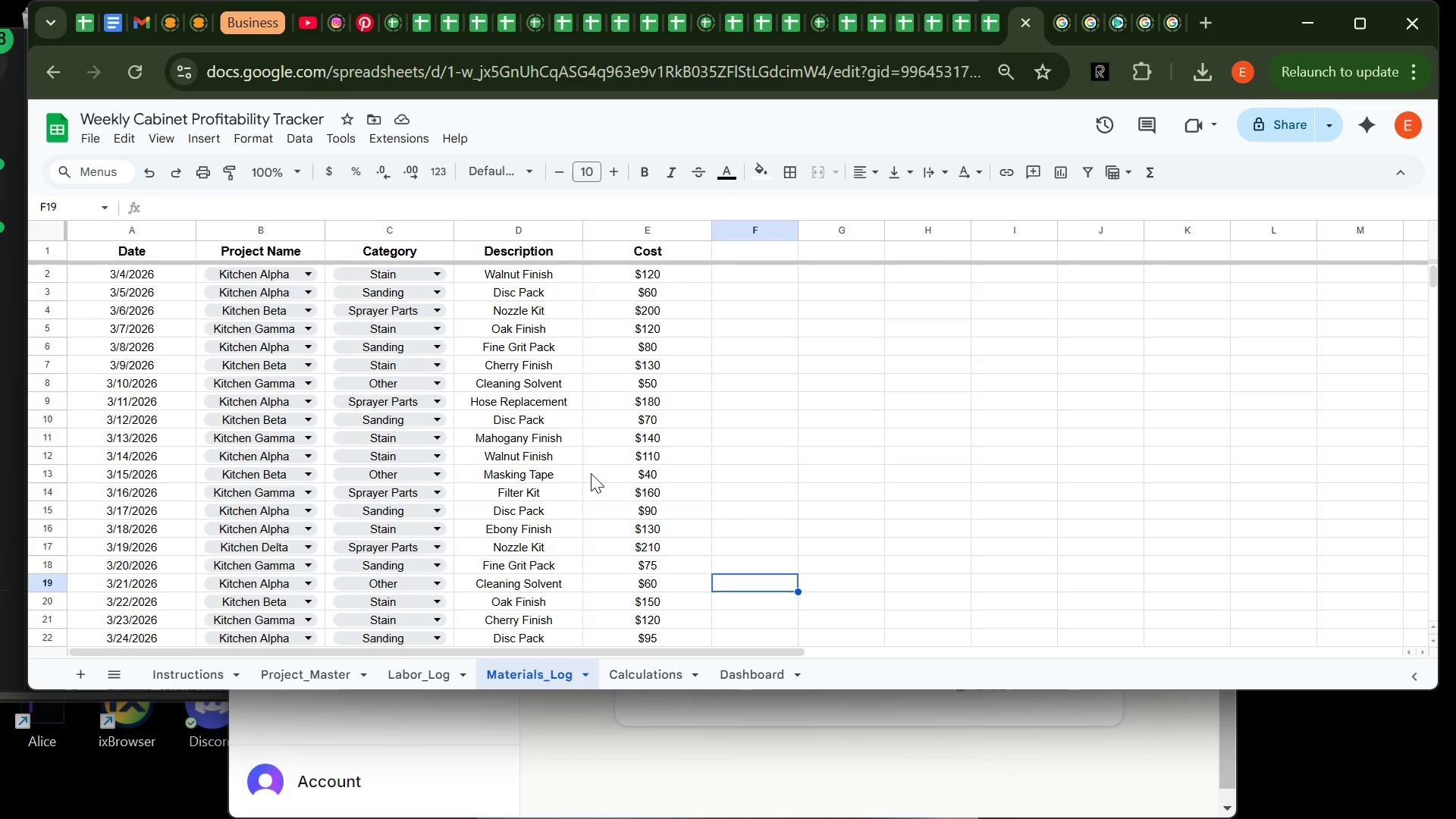 
scroll: coordinate [591, 473], scroll_direction: down, amount: 3.0
 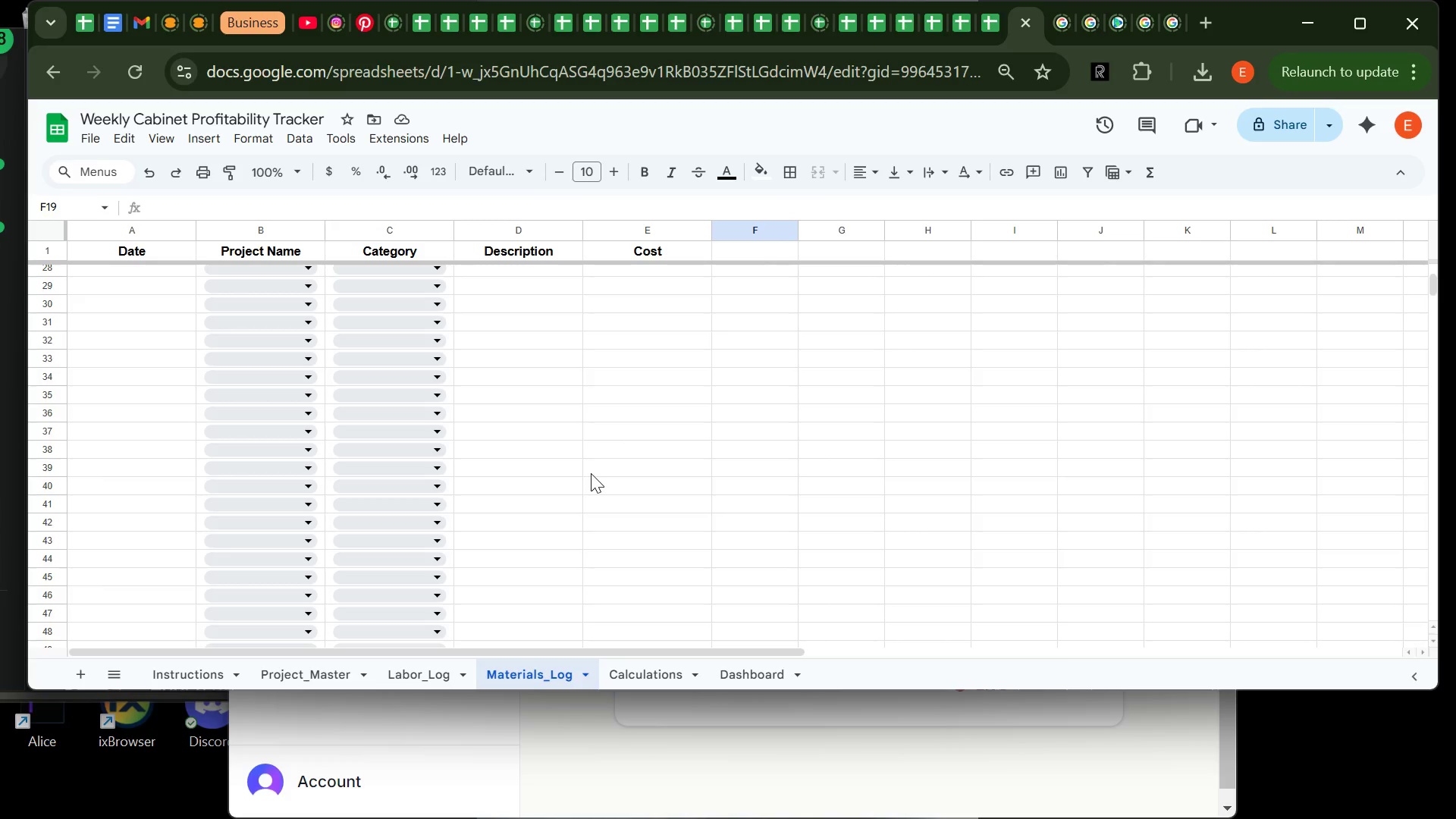 
wait(8.25)
 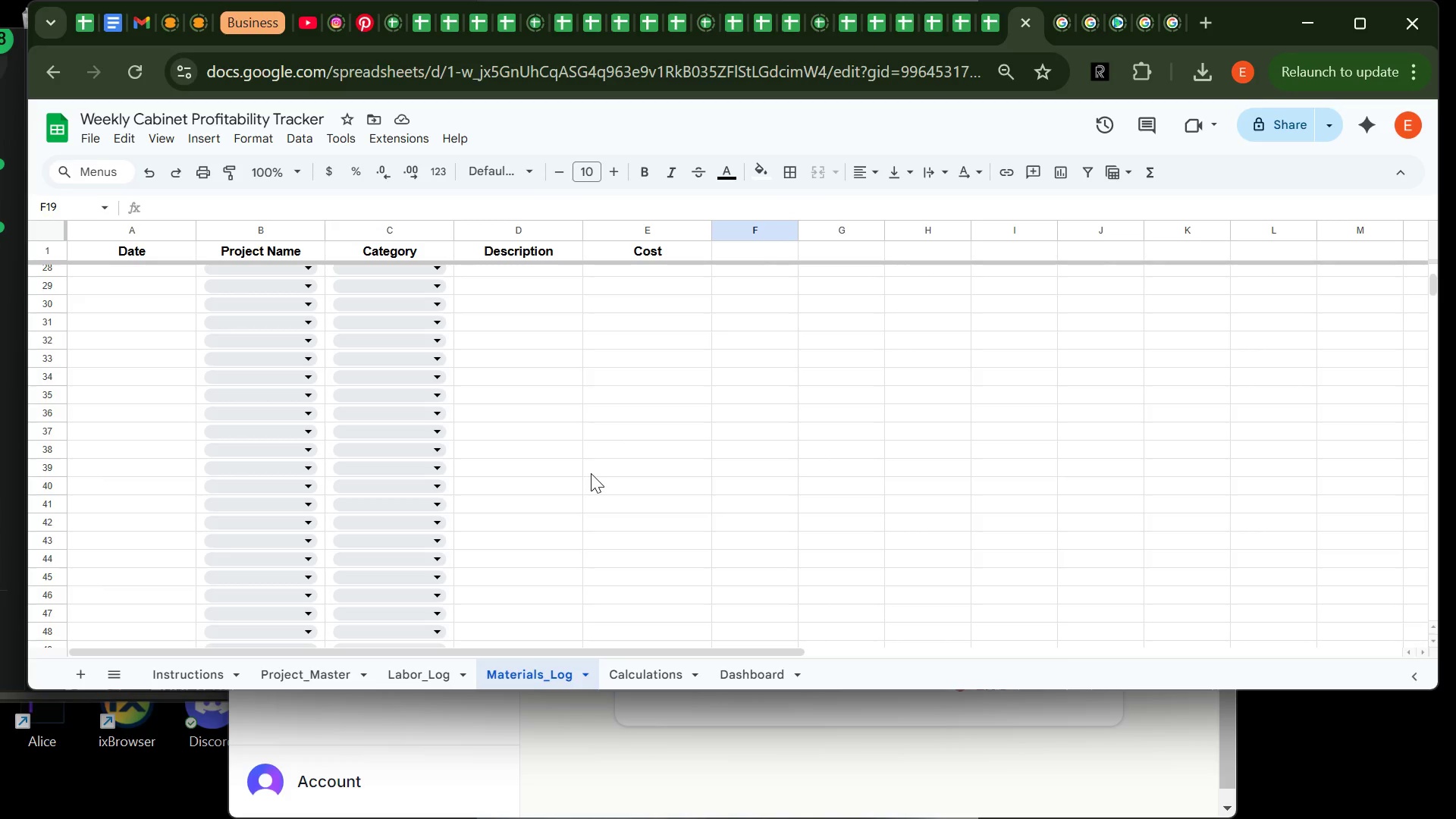 
left_click([632, 679])
 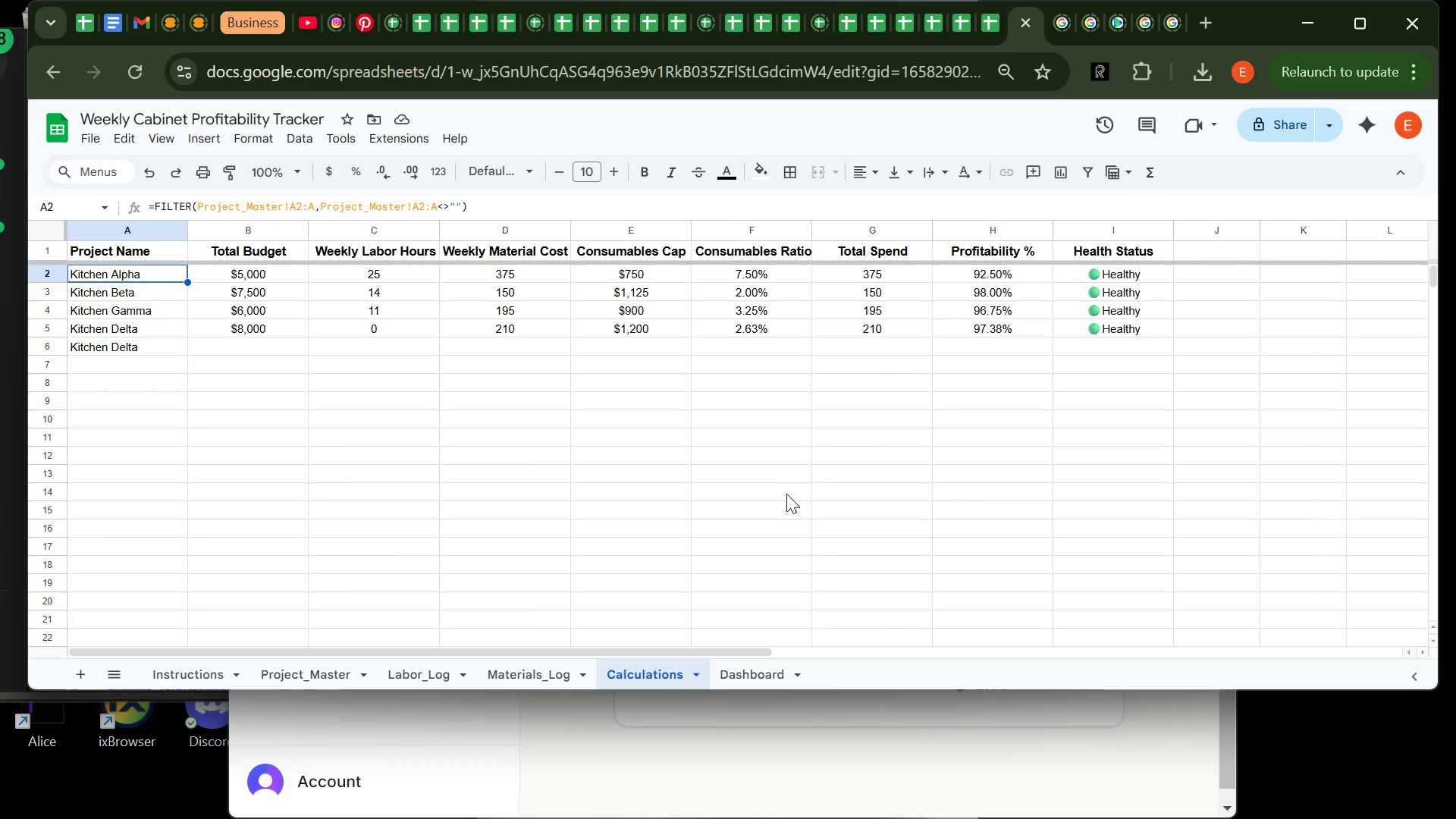 
scroll: coordinate [786, 494], scroll_direction: none, amount: 0.0
 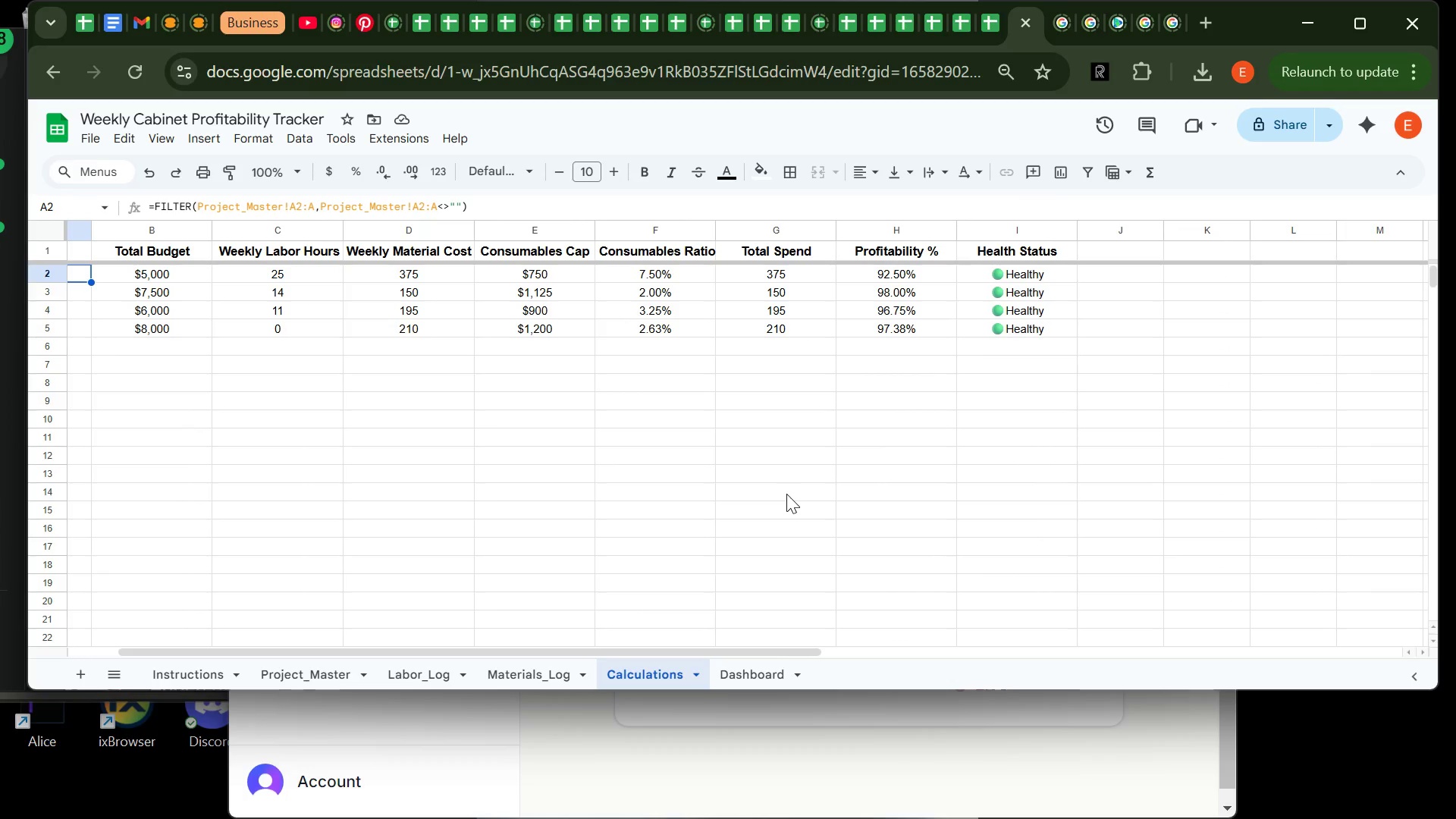 
left_click([786, 494])
 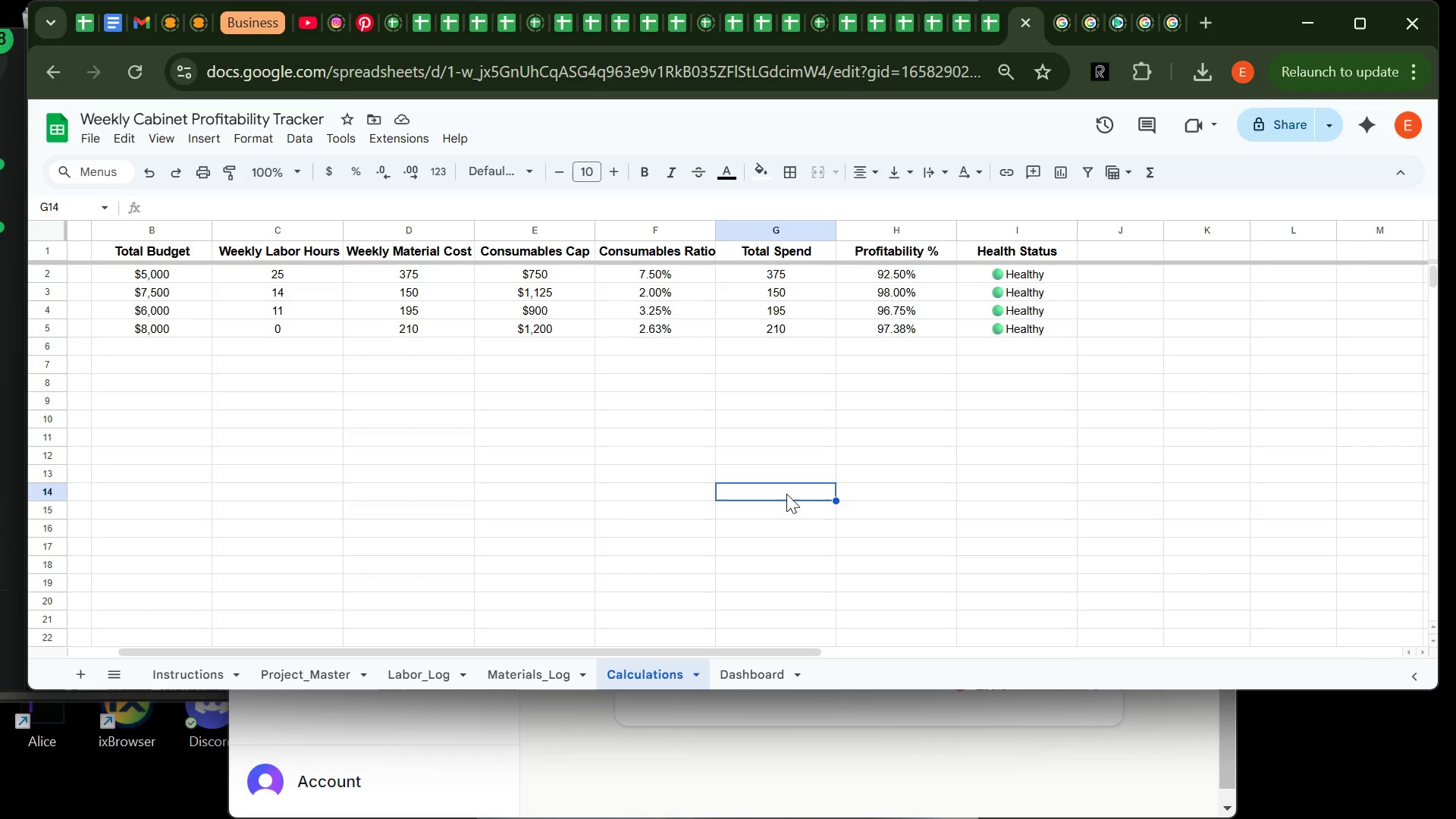 
scroll: coordinate [720, 381], scroll_direction: up, amount: 4.0
 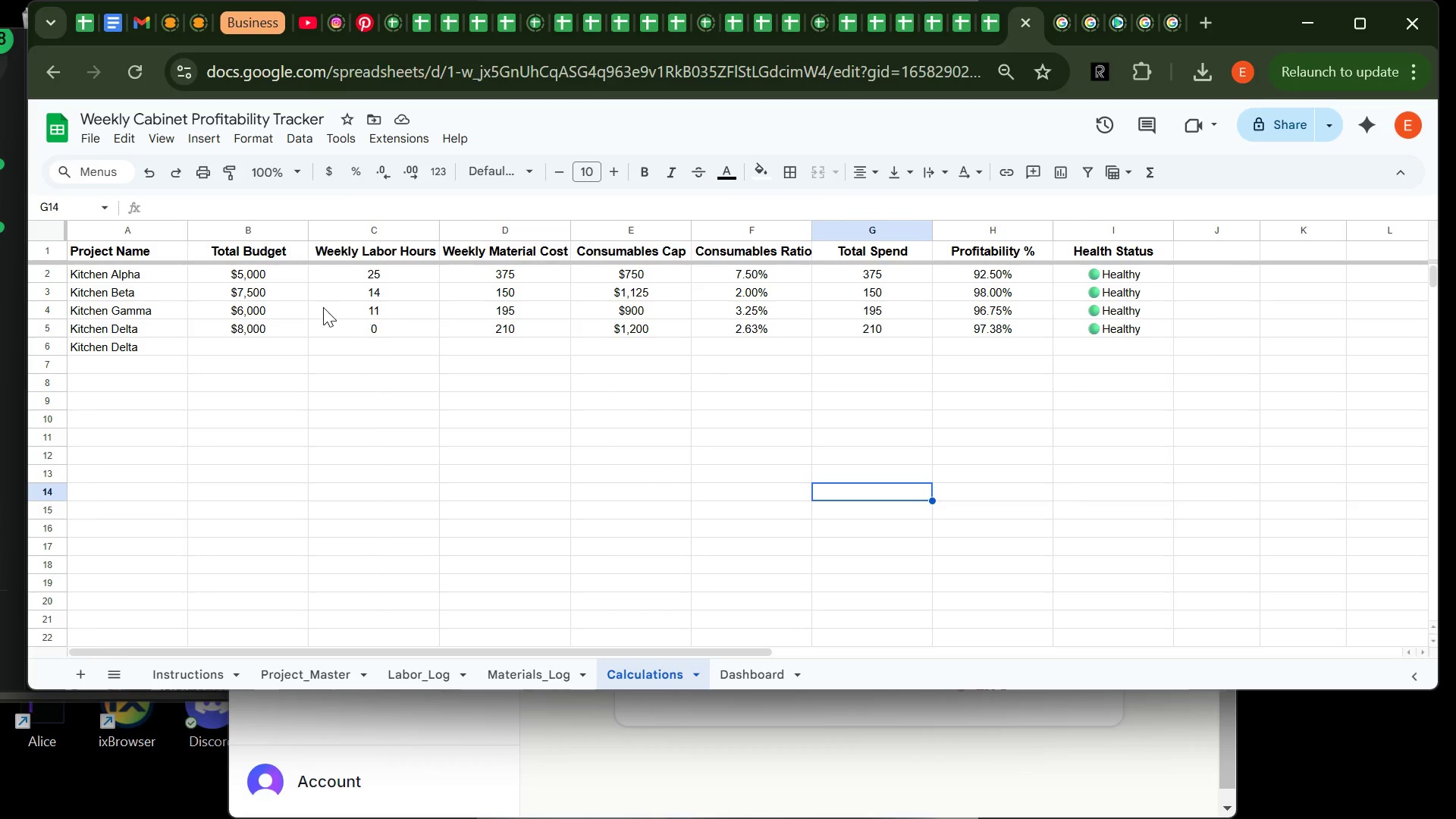 
left_click([292, 326])
 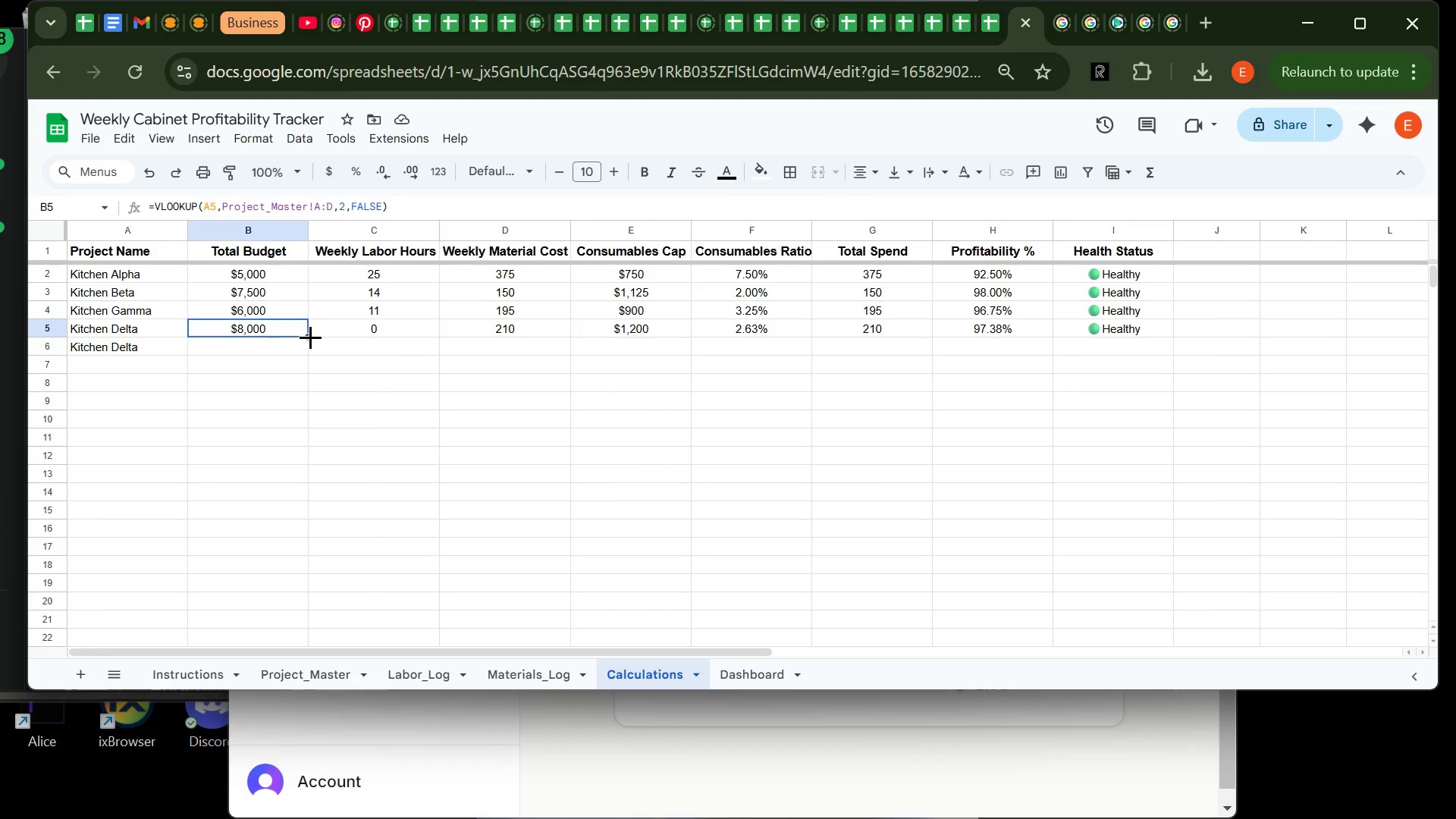 
left_click_drag(start_coordinate=[310, 337], to_coordinate=[310, 356])
 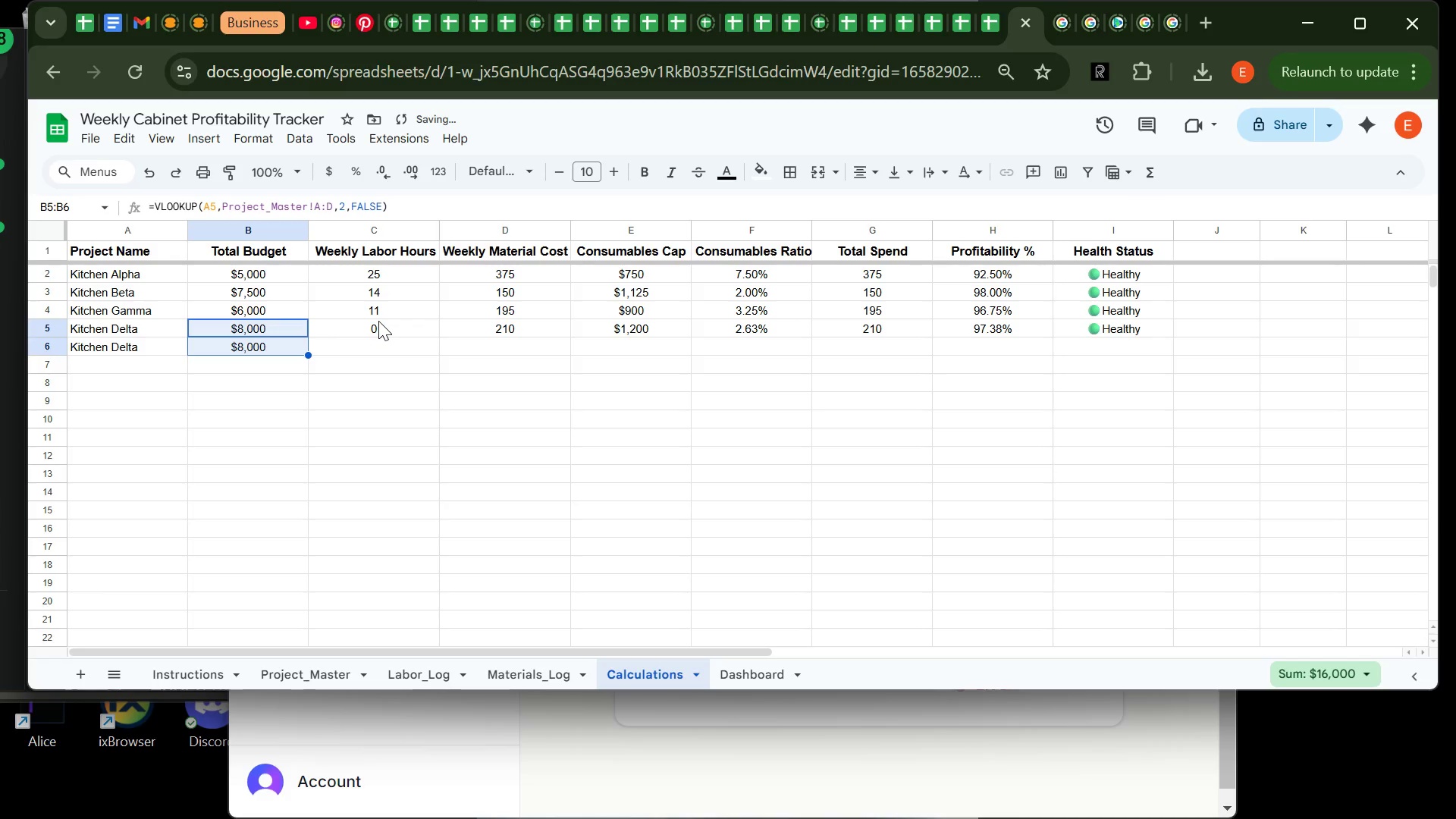 
left_click([378, 321])
 